 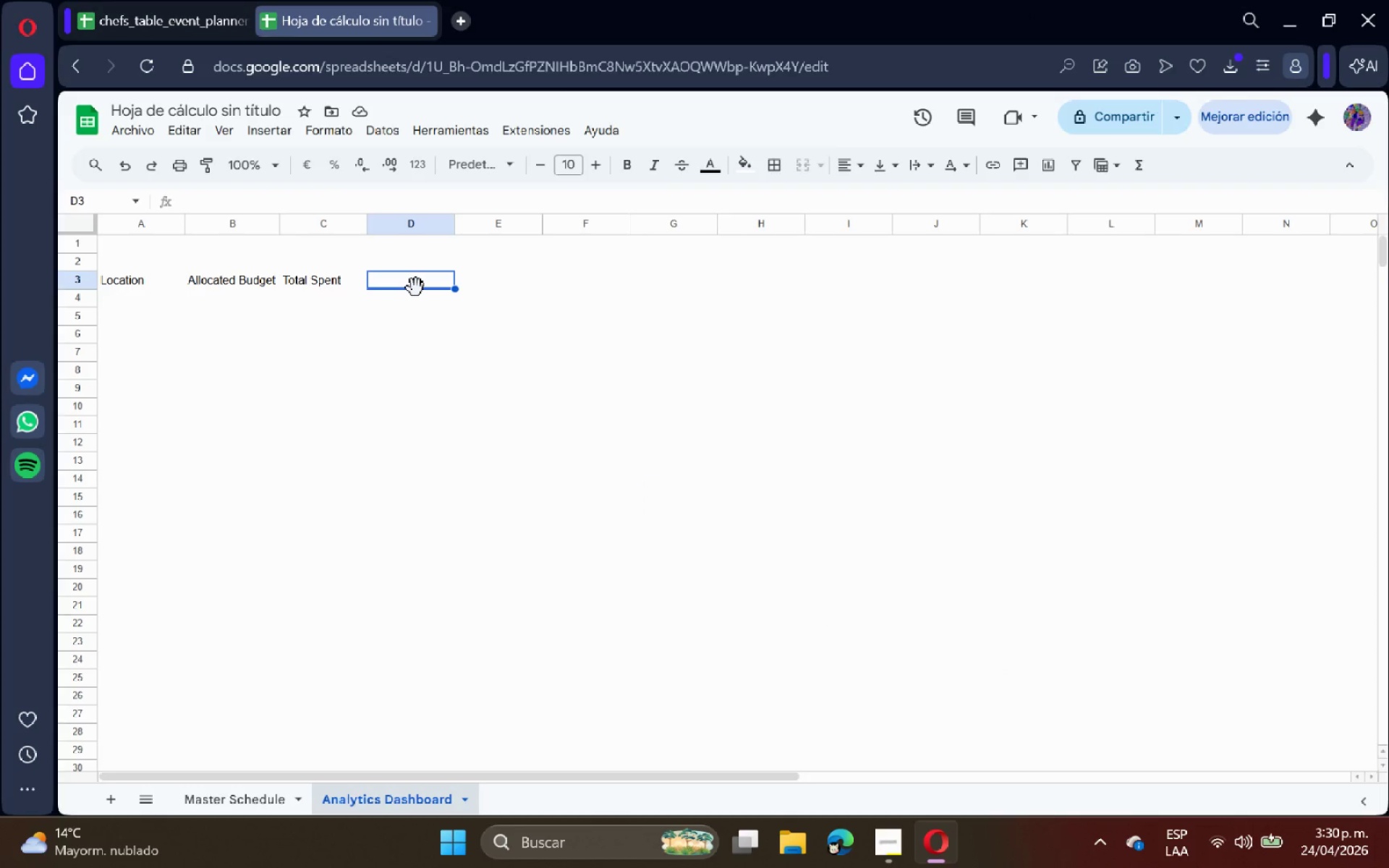 
type(Rem)
 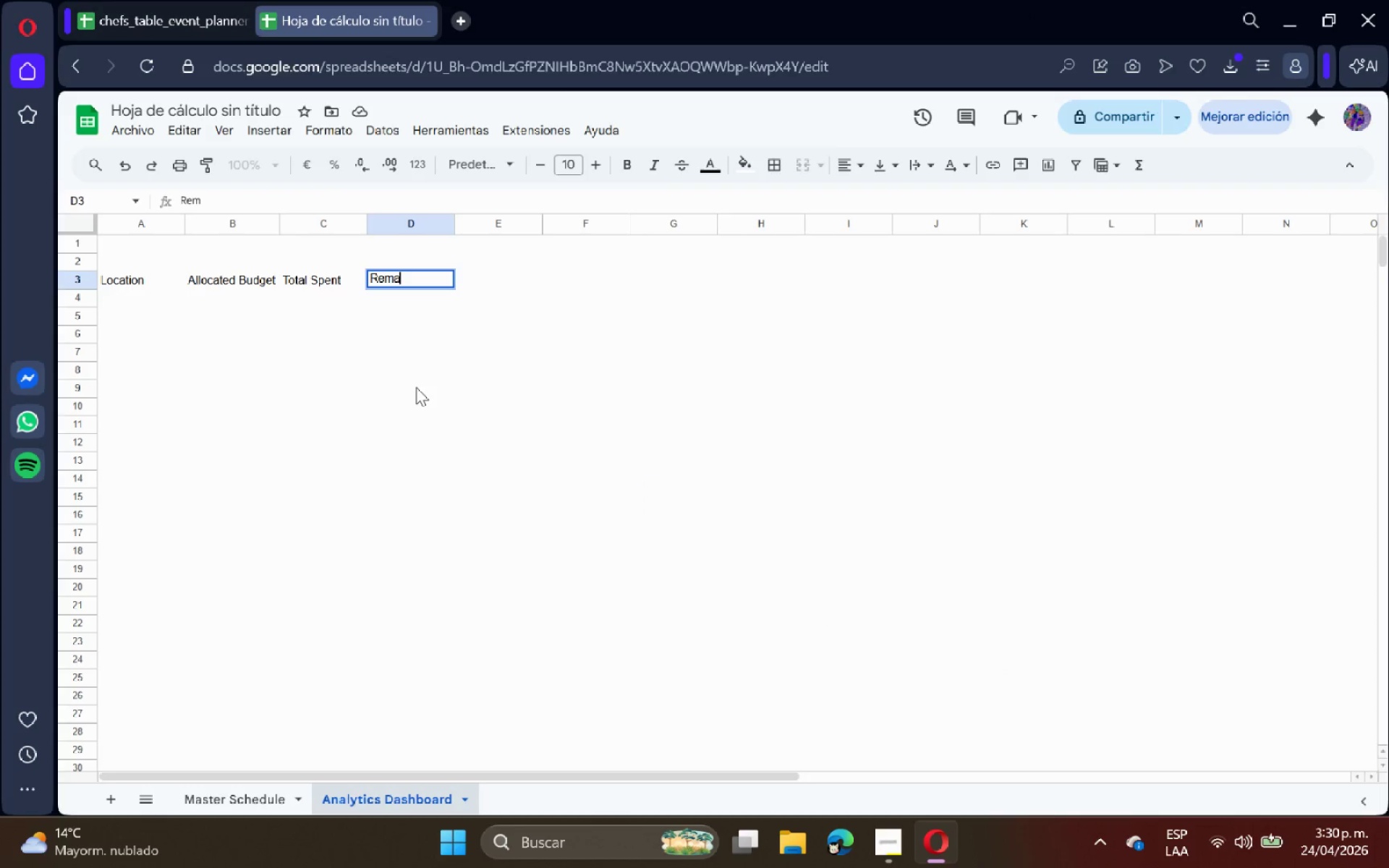 
type(aining Balance)
 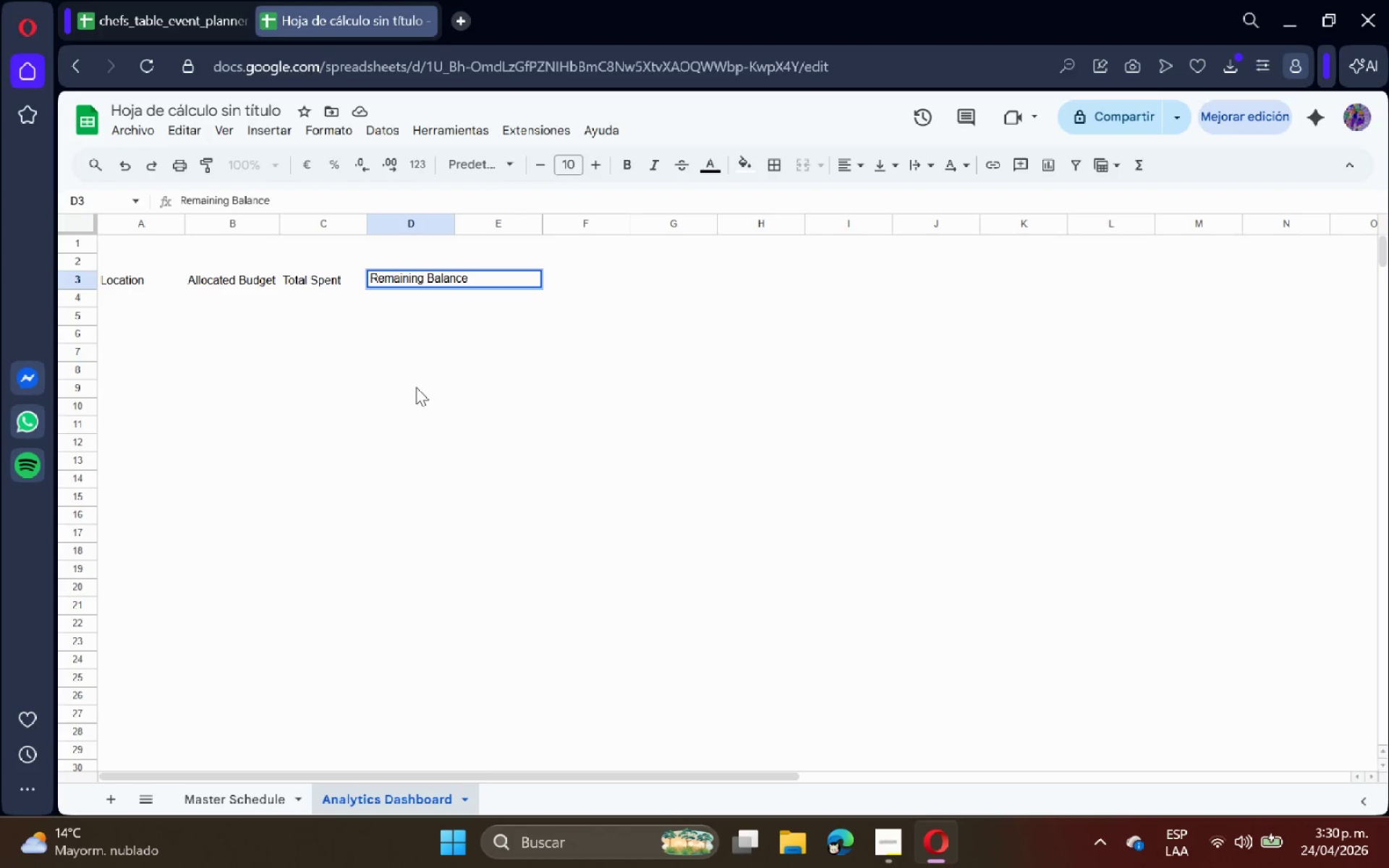 
key(Enter)
 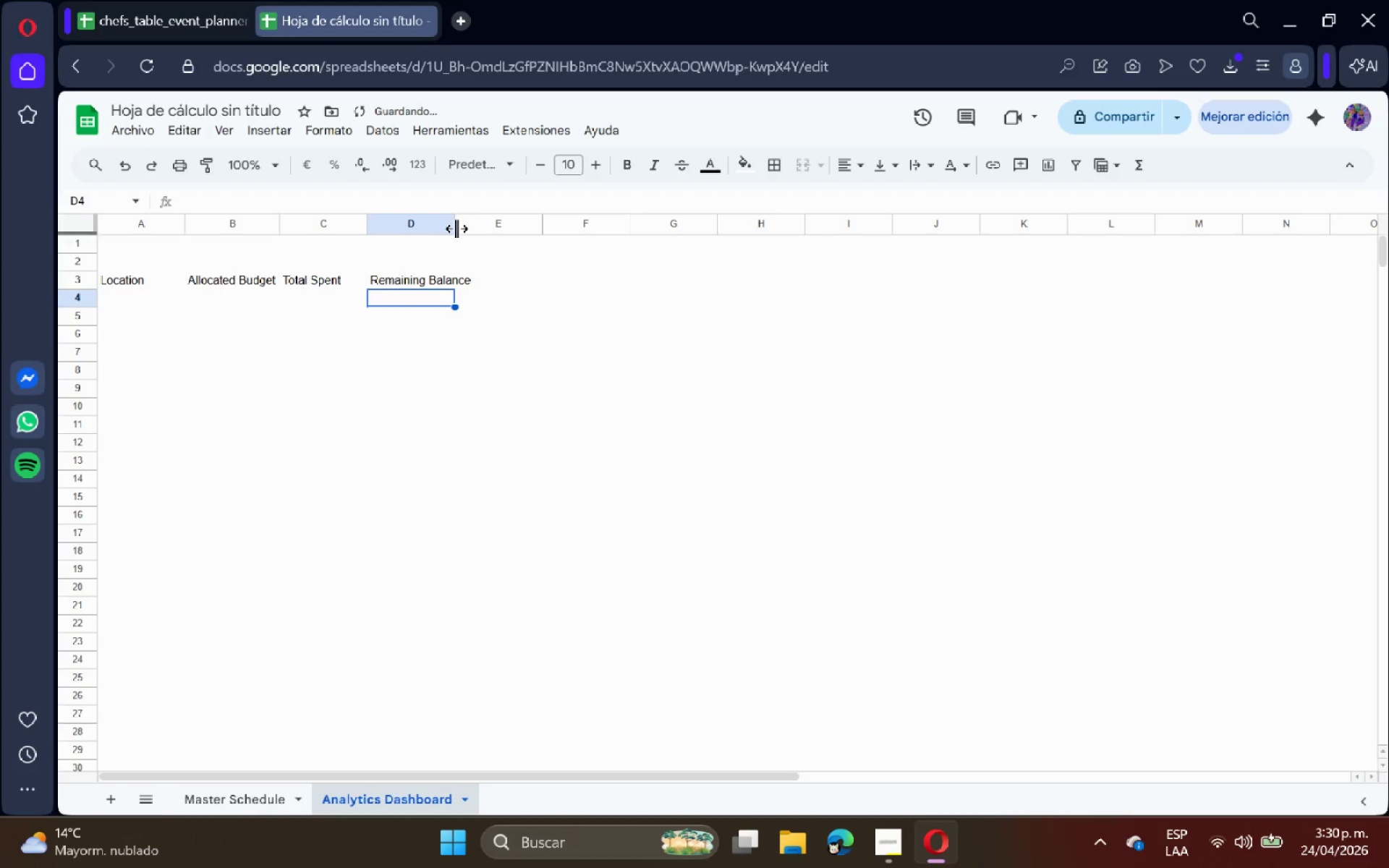 
double_click([452, 225])
 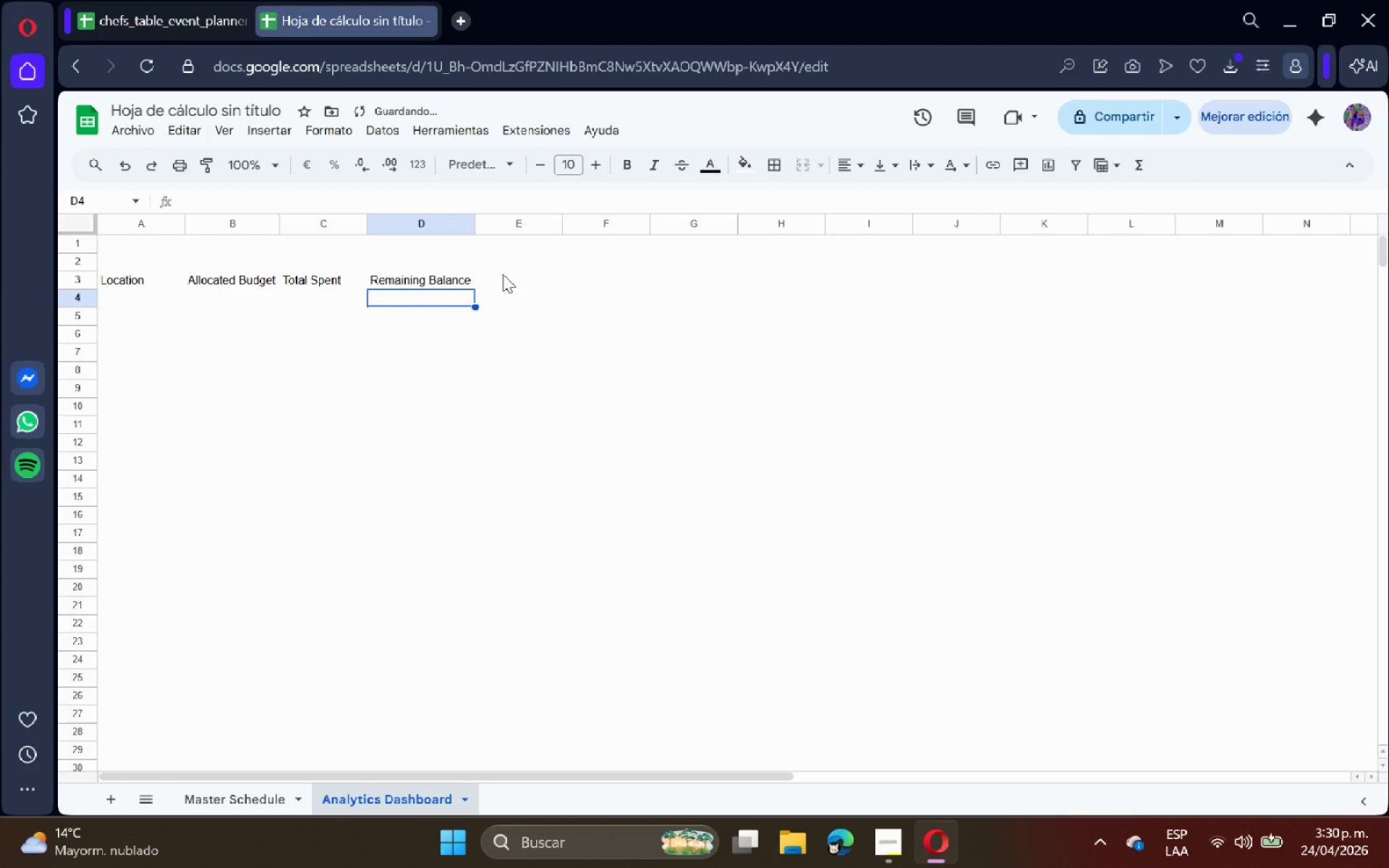 
triple_click([509, 281])
 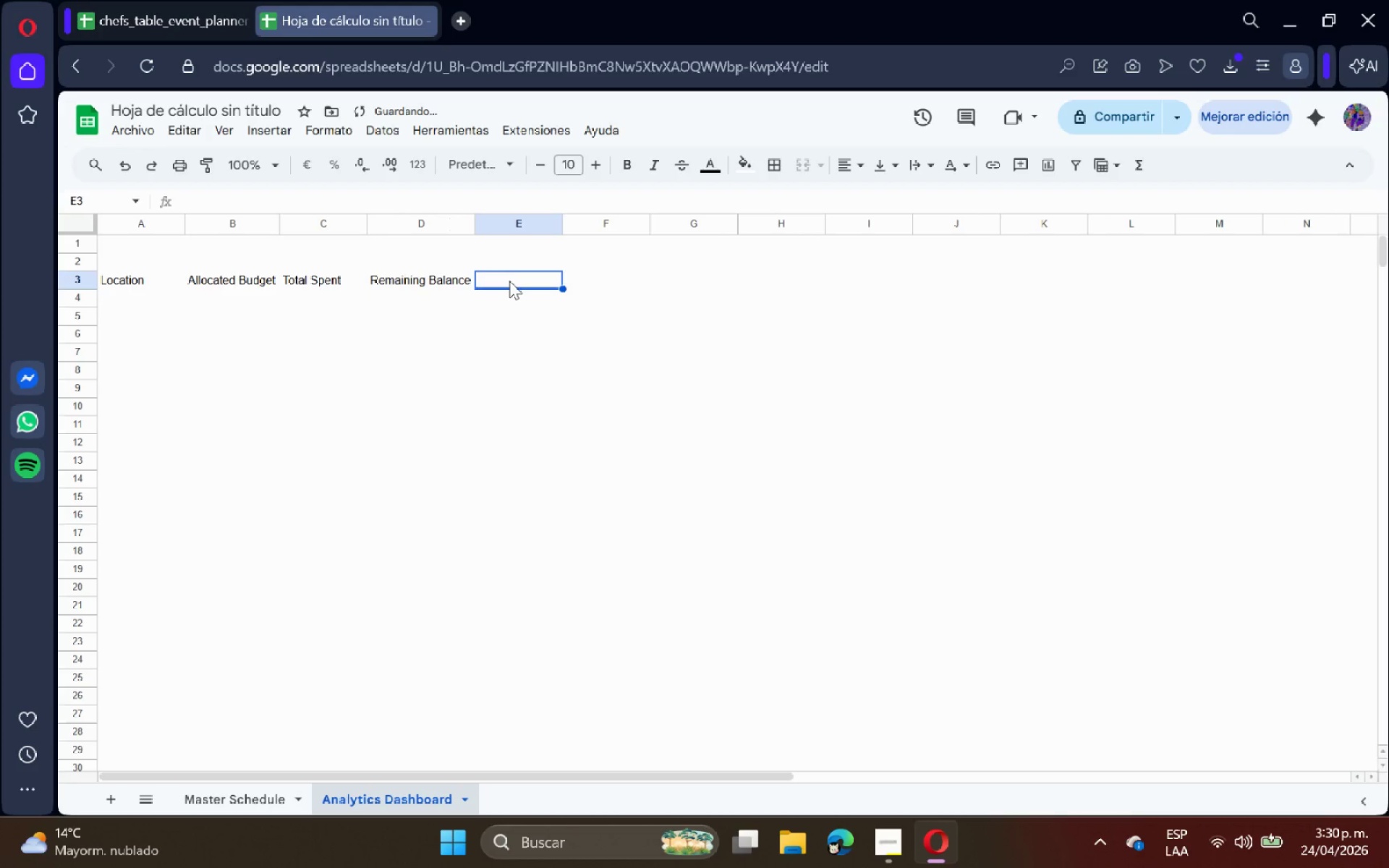 
type(Budget Utilizatio)
 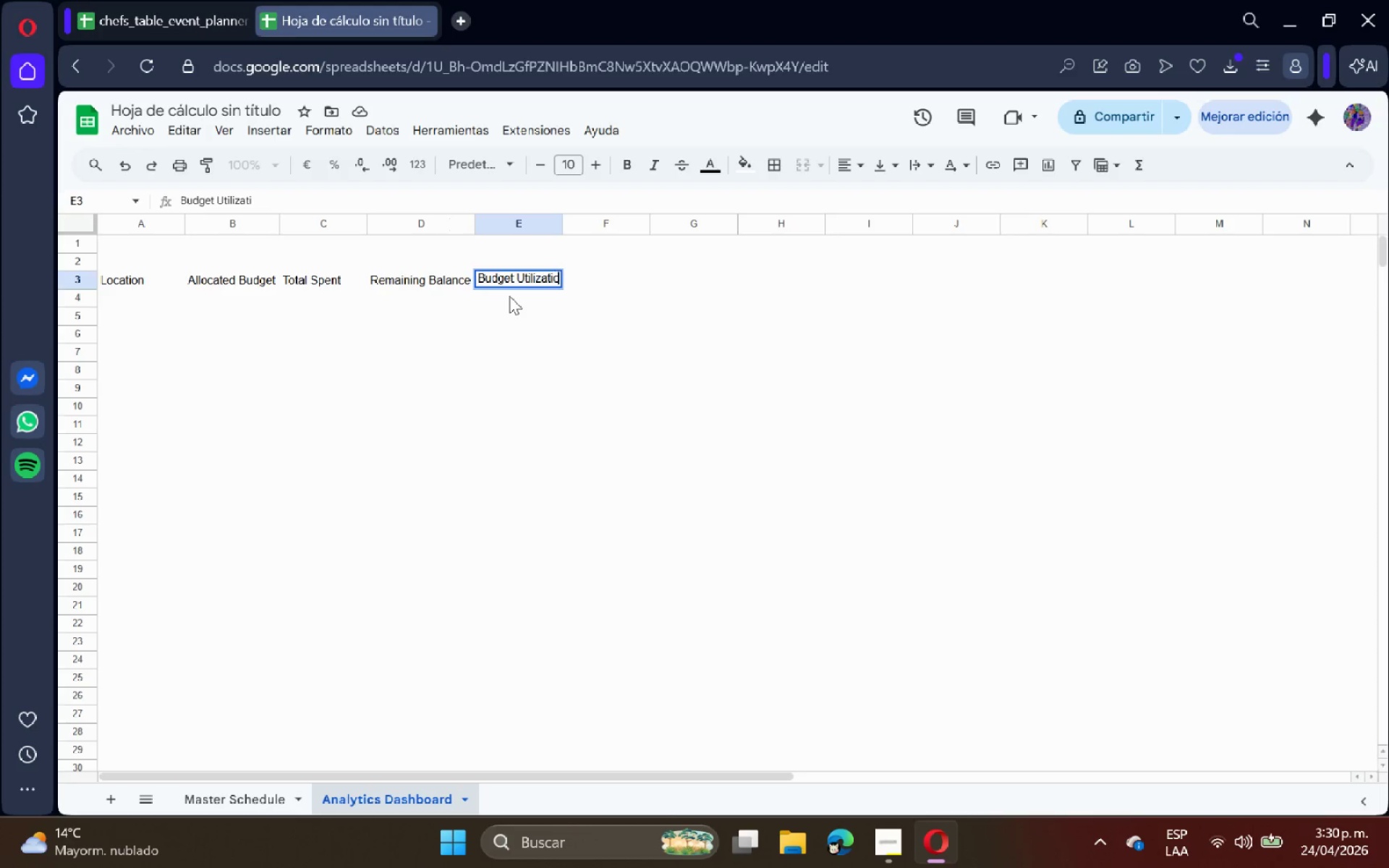 
key(N)
 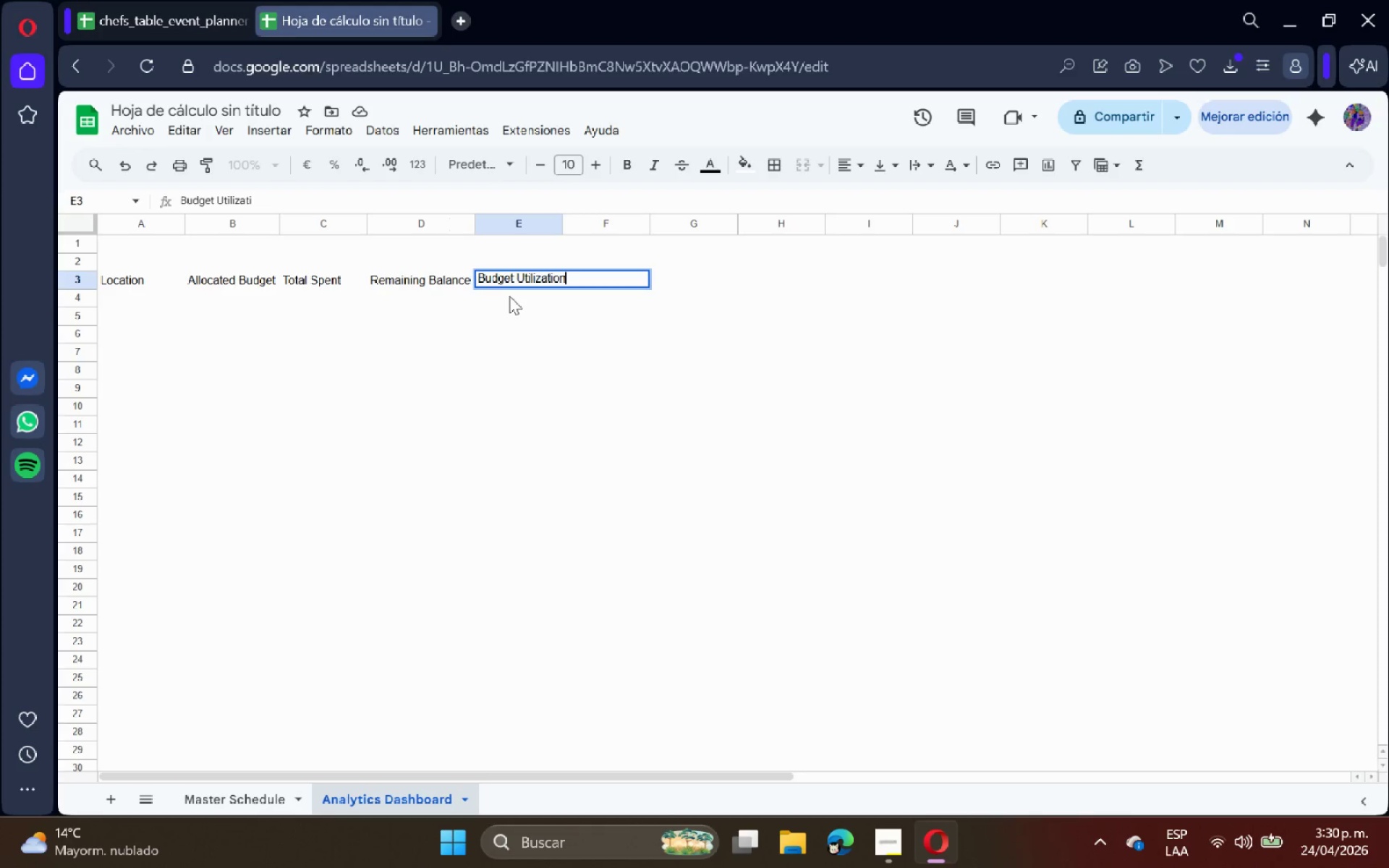 
key(Enter)
 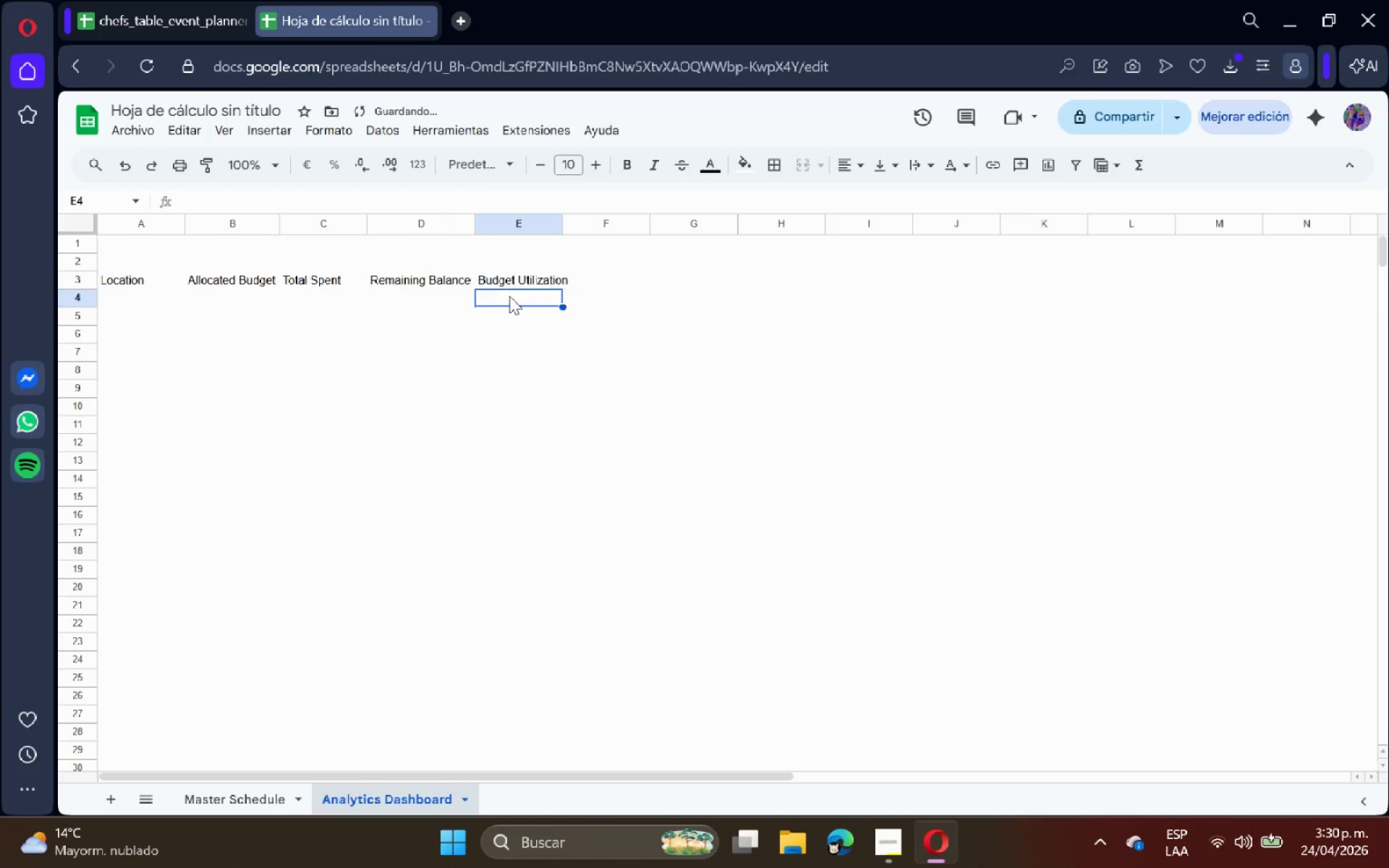 
key(ArrowRight)
 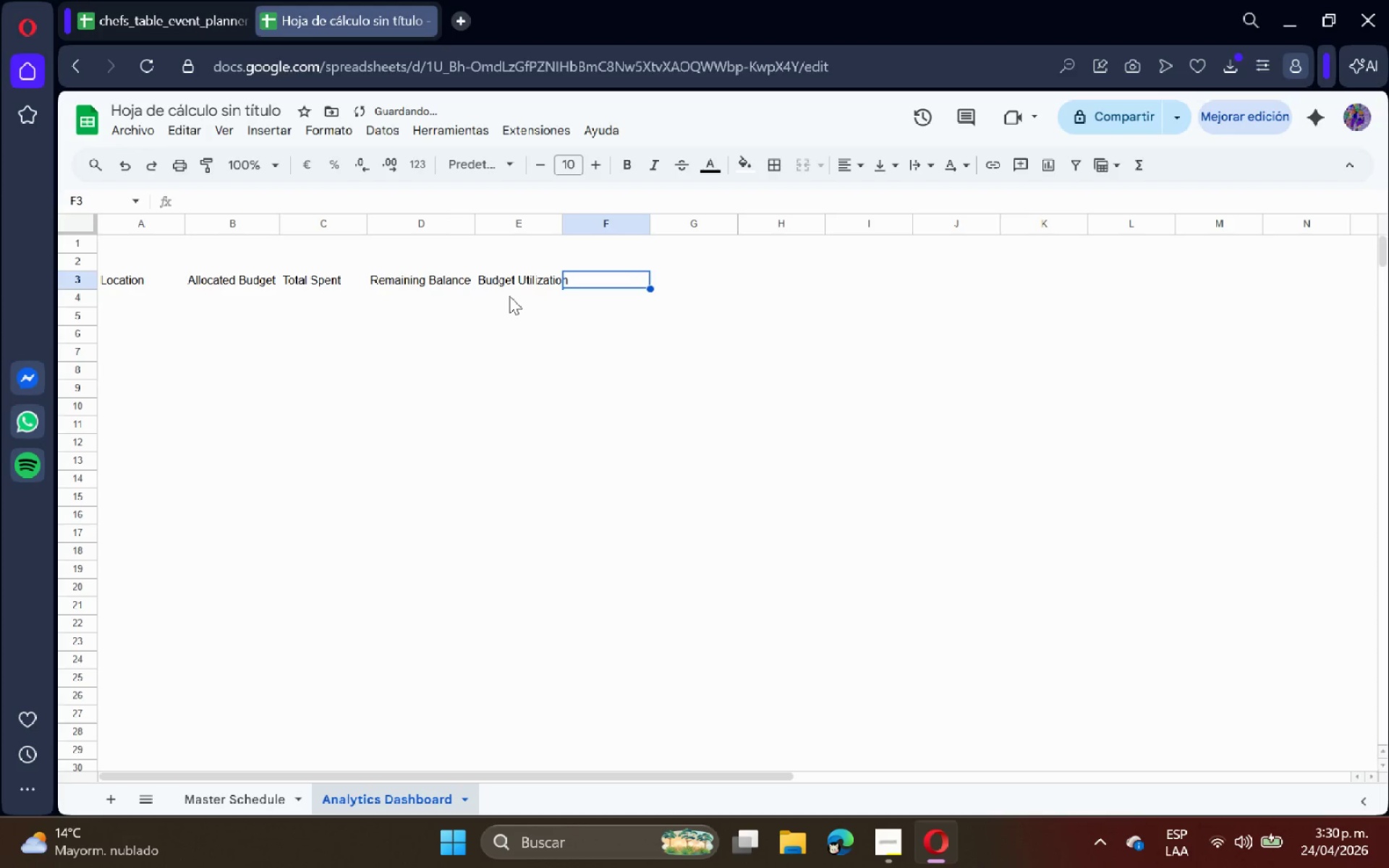 
key(ArrowUp)
 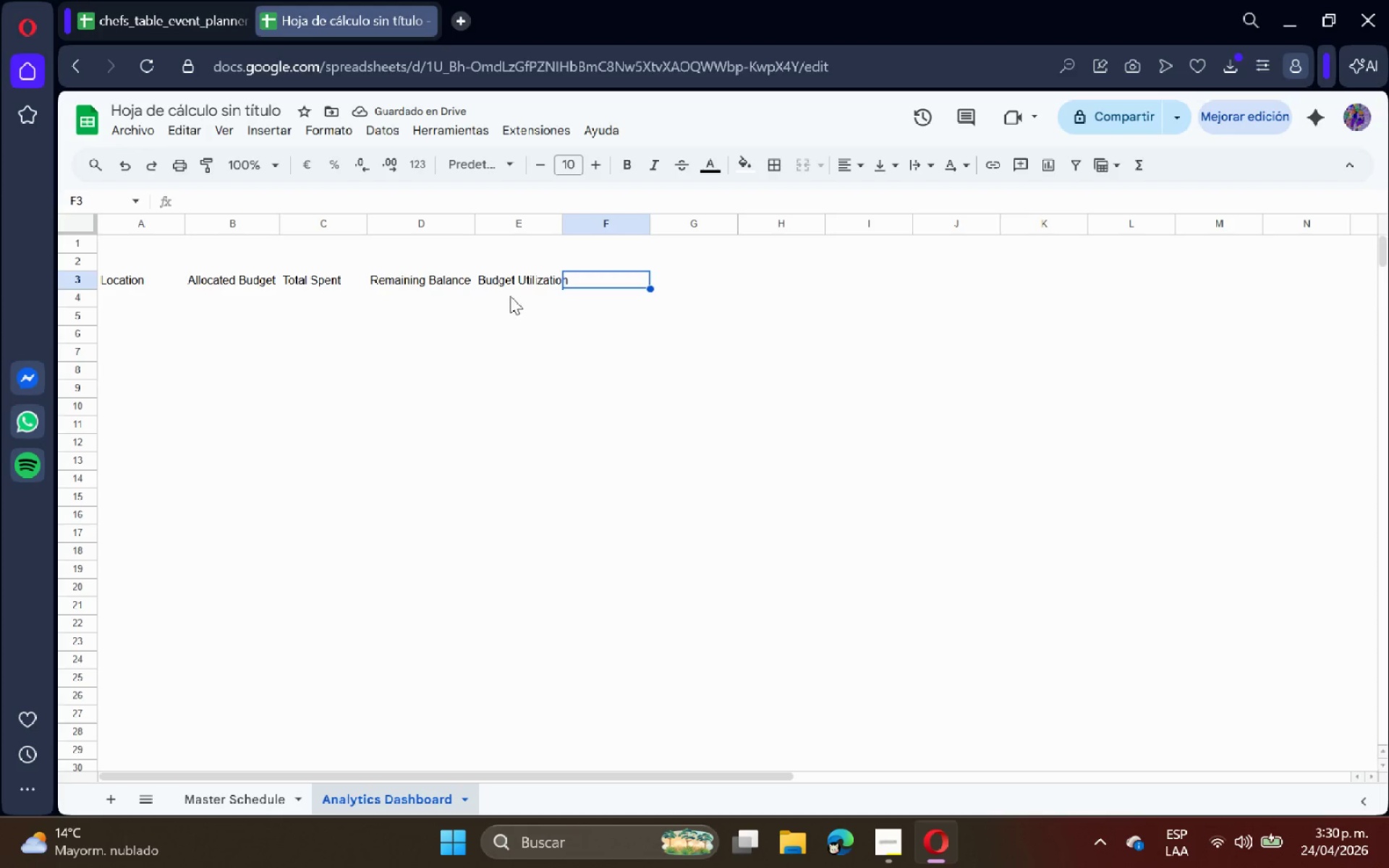 
double_click([553, 283])
 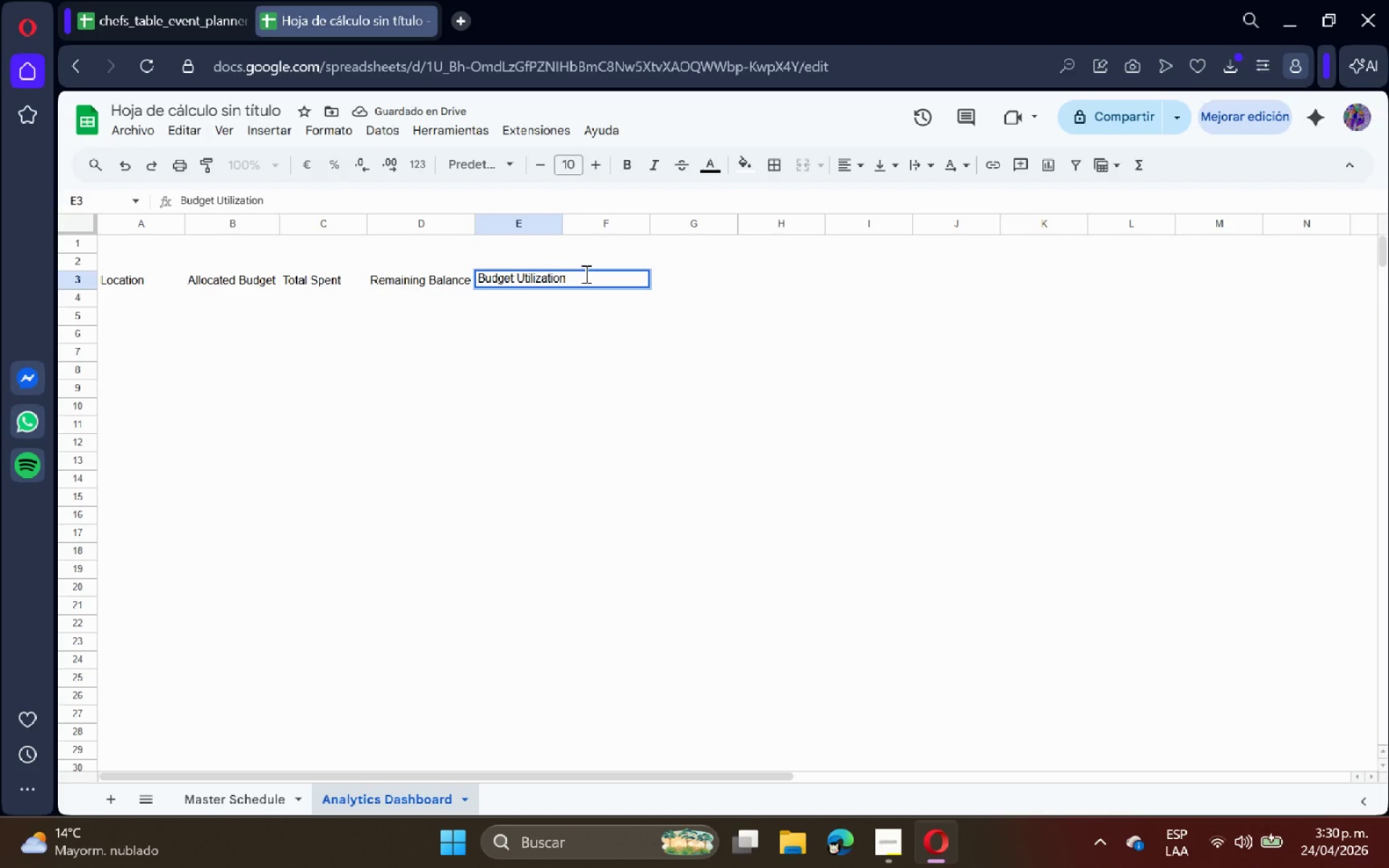 
key(Space)
 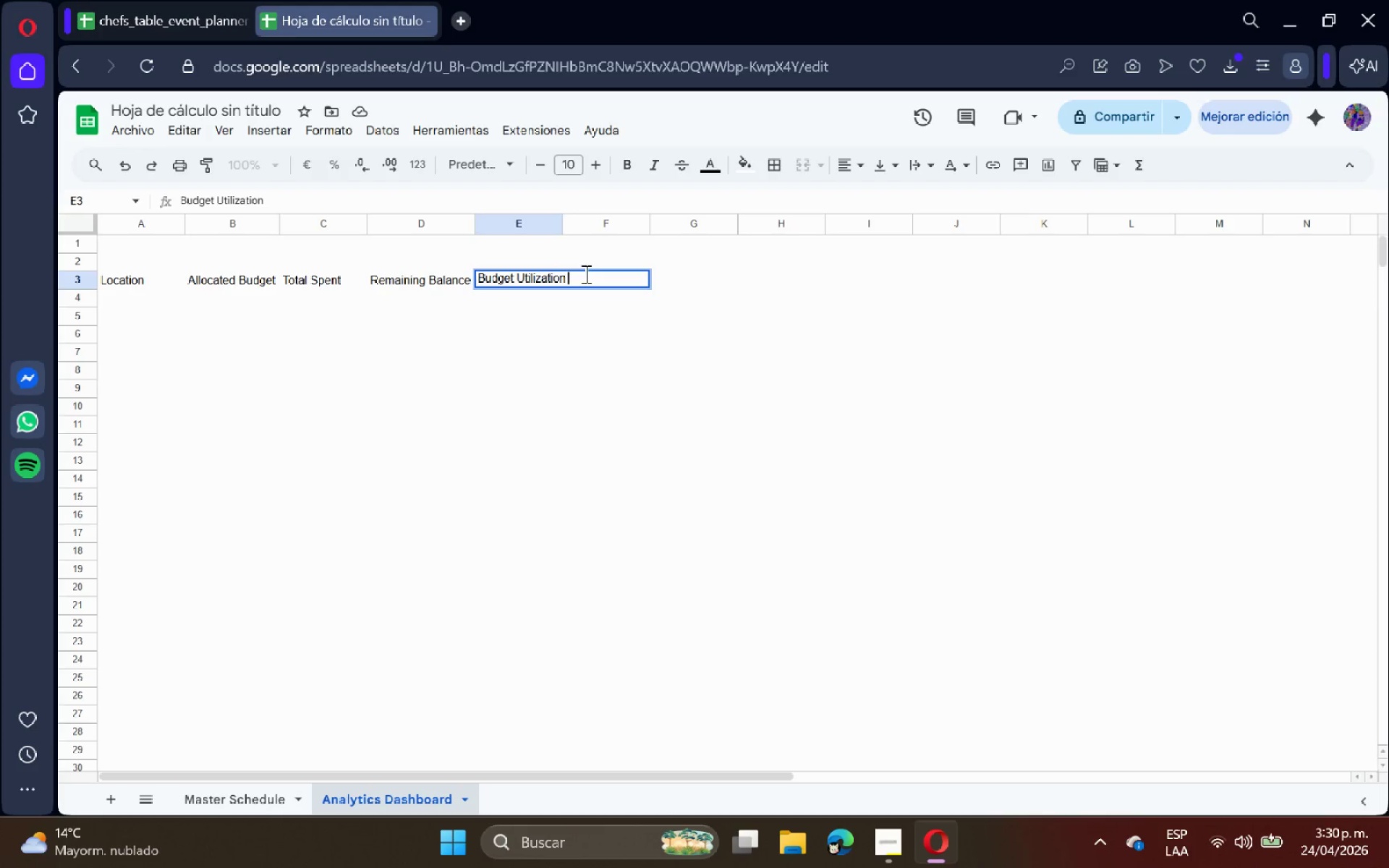 
key(Shift+5)
 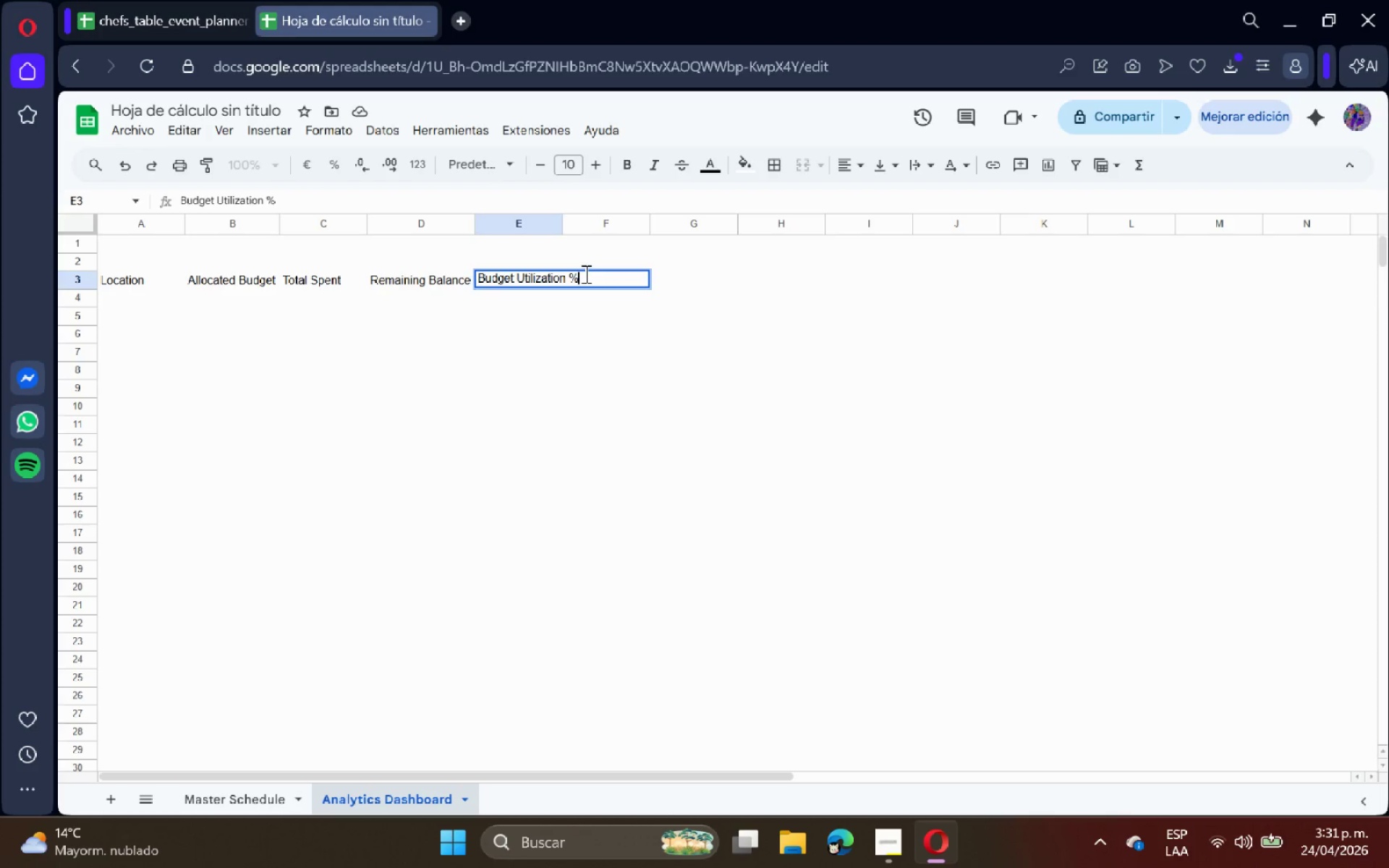 
key(Enter)
 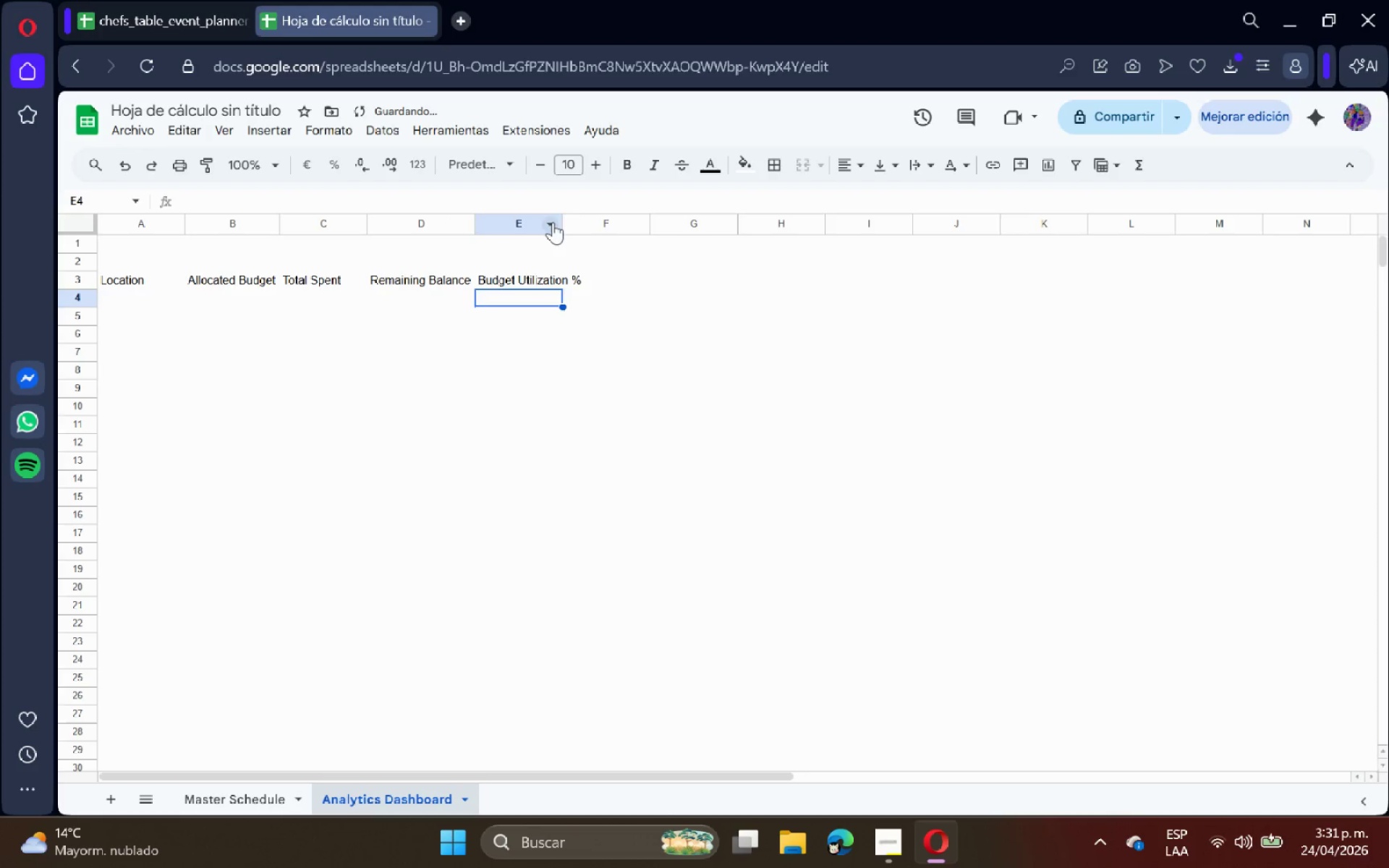 
double_click([564, 222])
 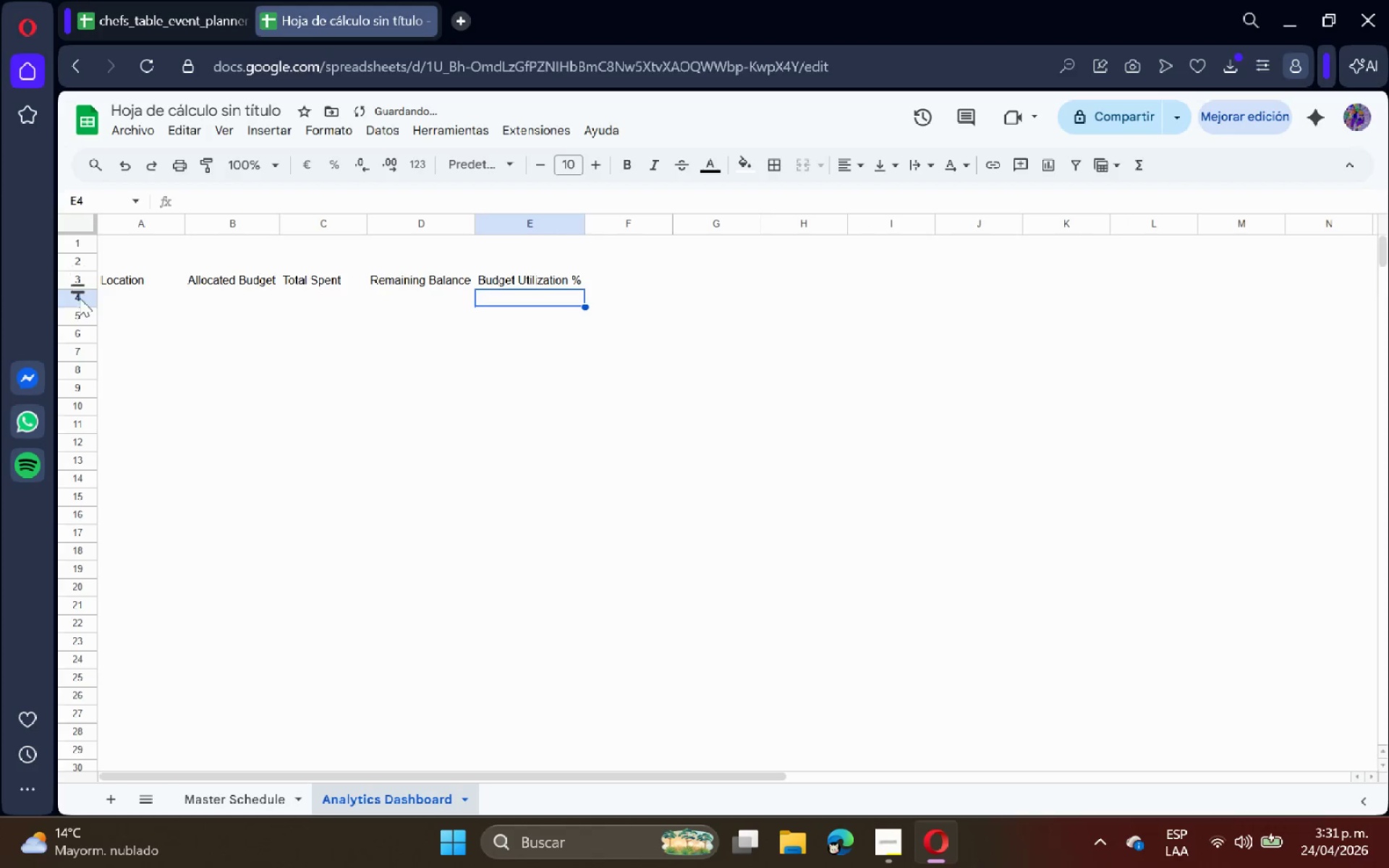 
left_click([156, 305])
 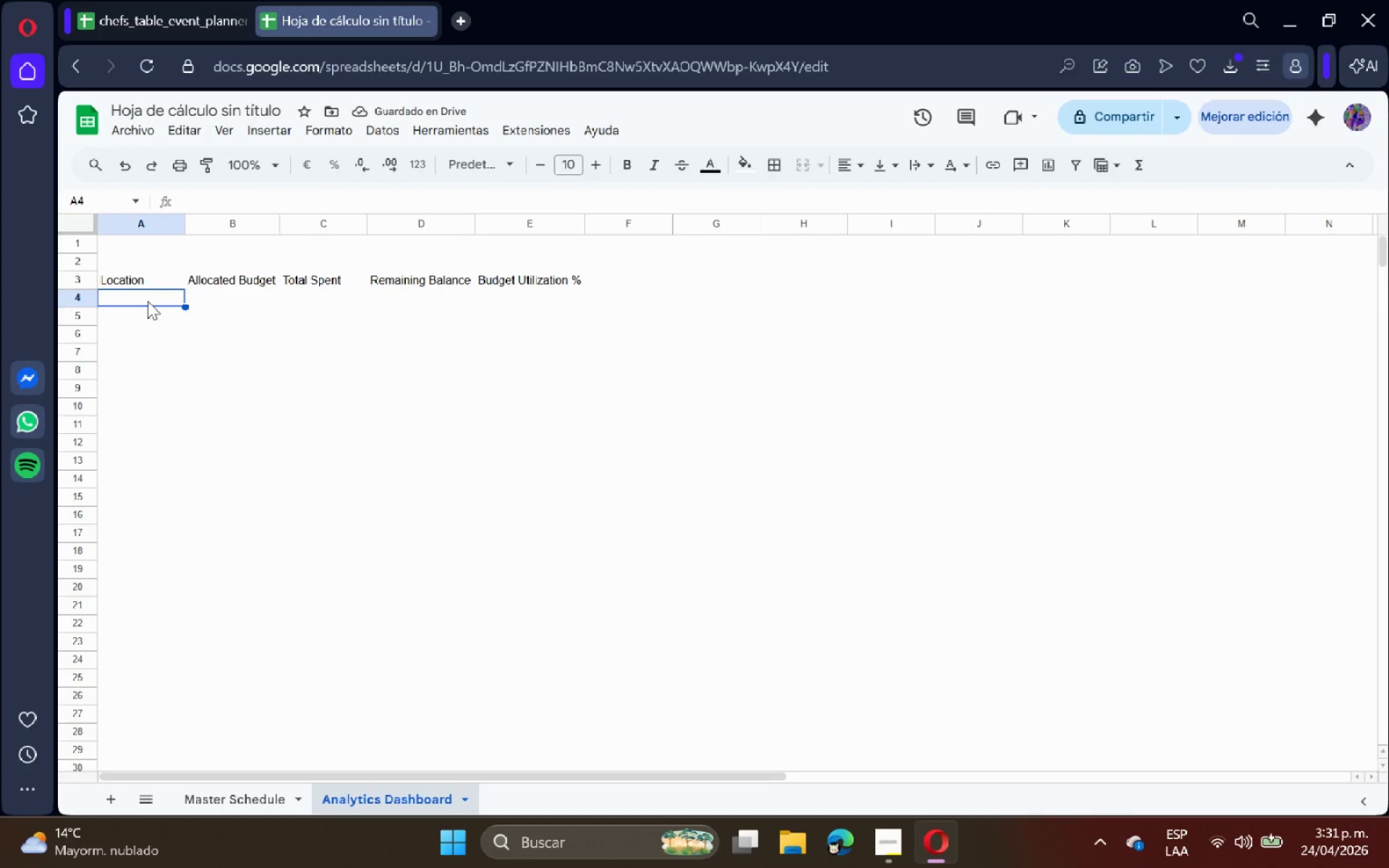 
type(The Orchard)
 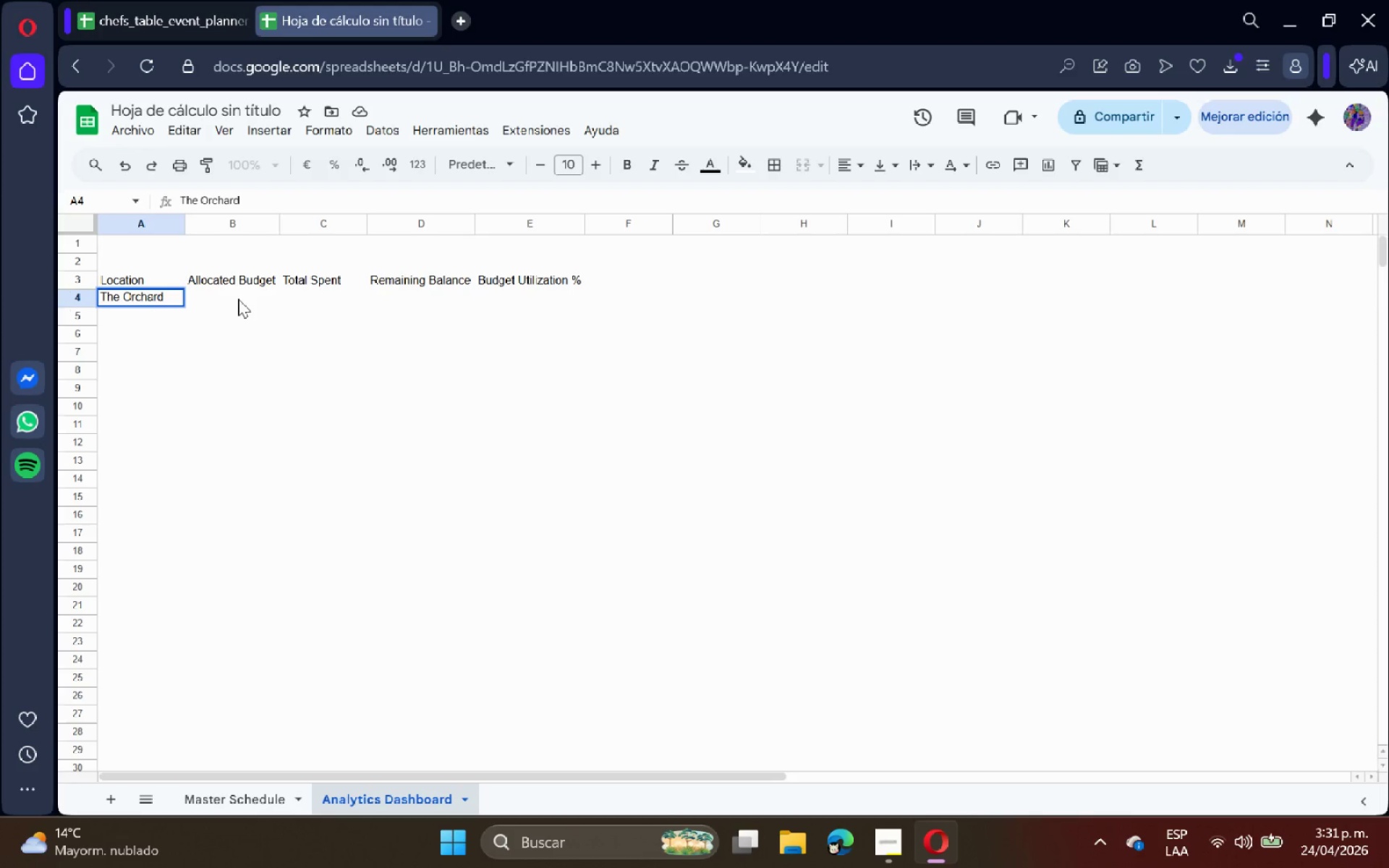 
type( Garden)
 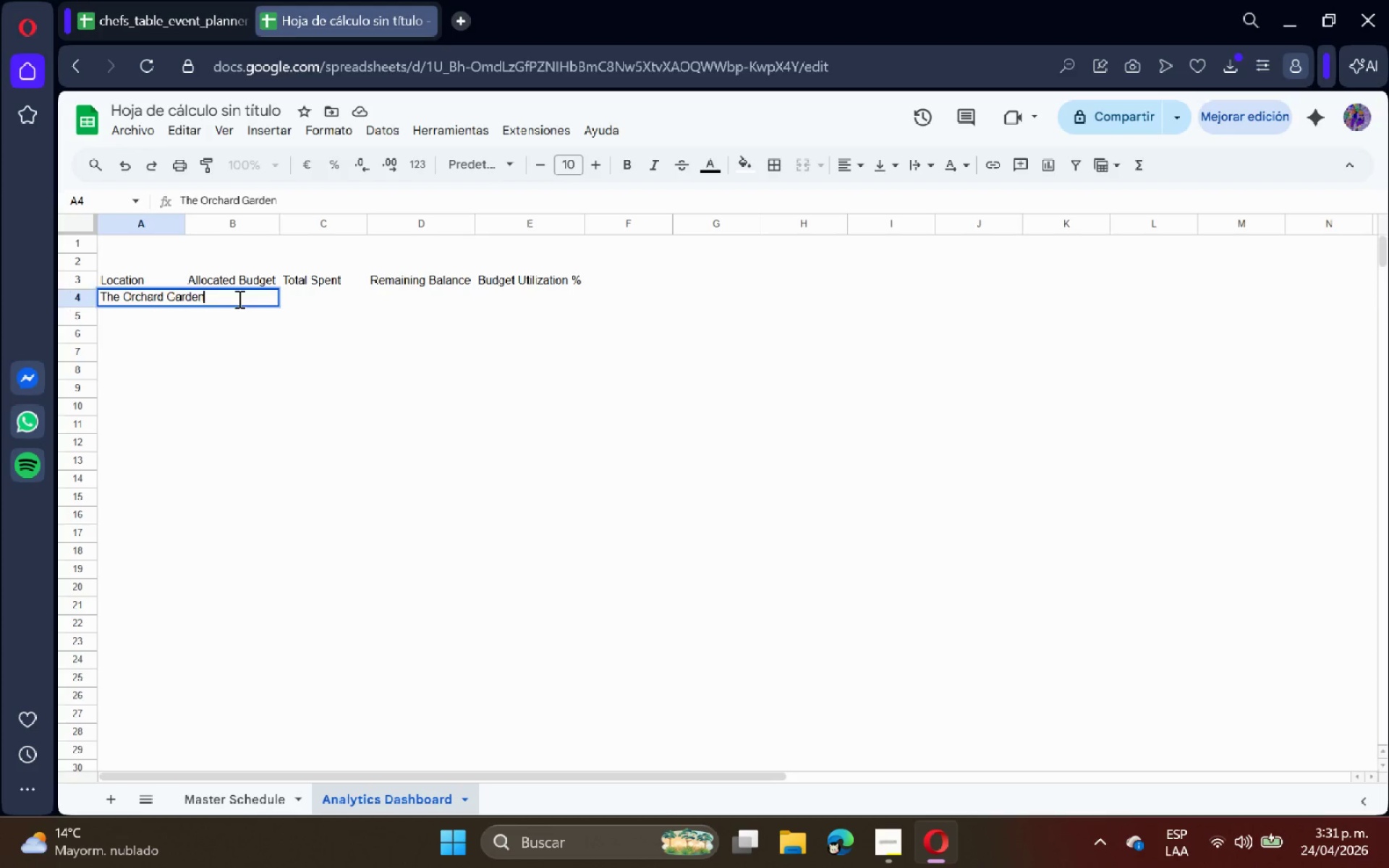 
key(Enter)
 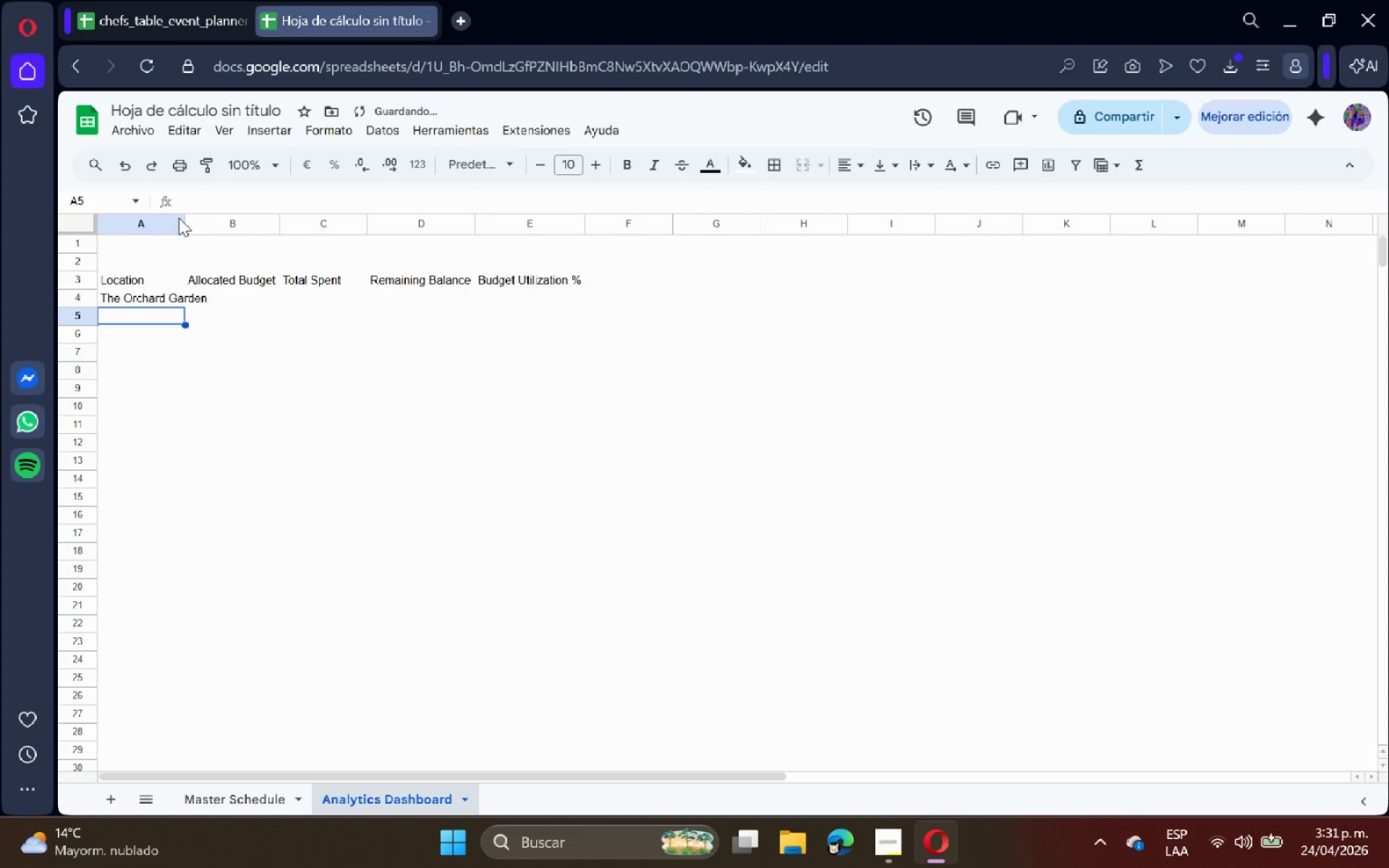 
double_click([184, 221])
 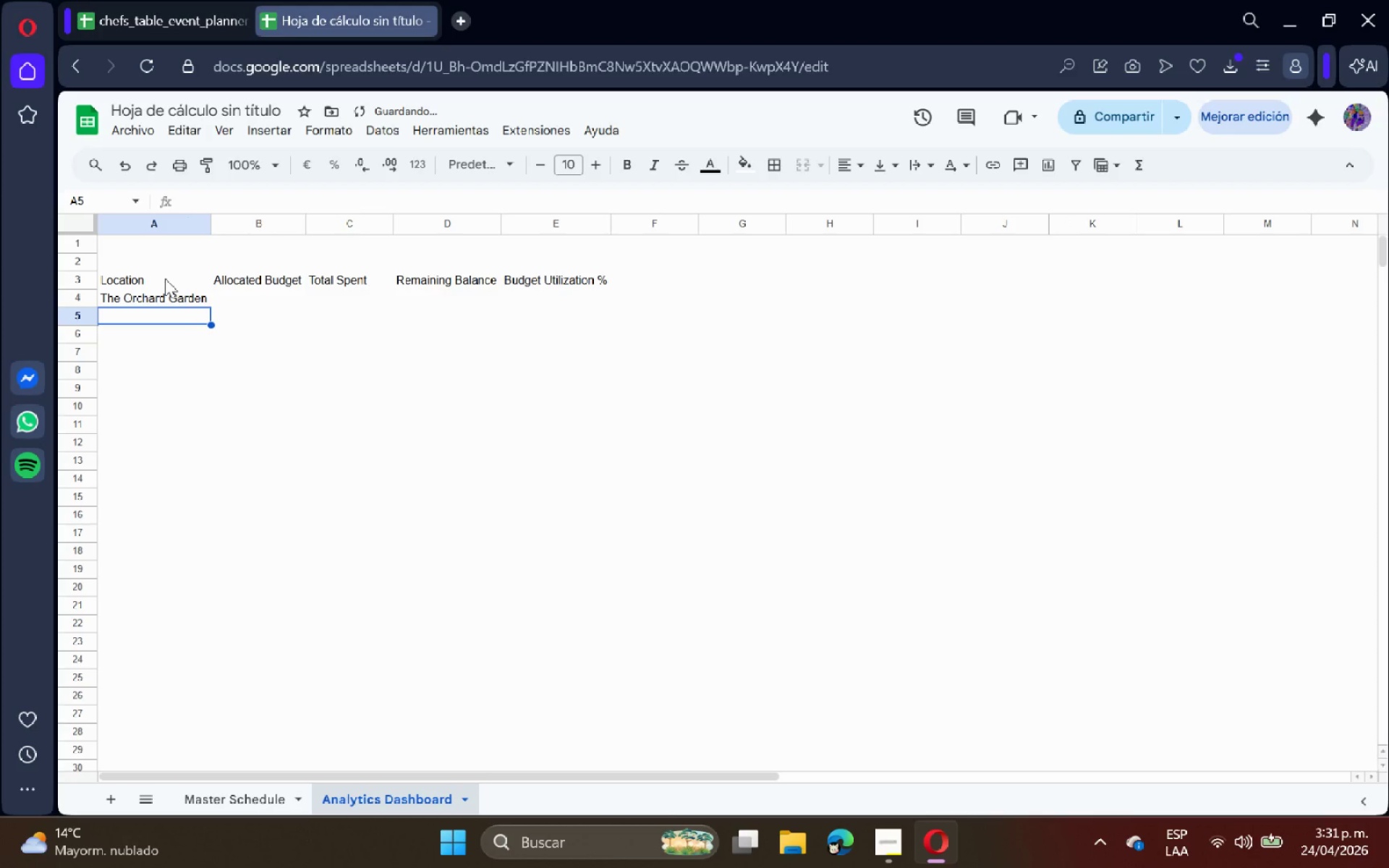 
type(The Stone Cellar)
 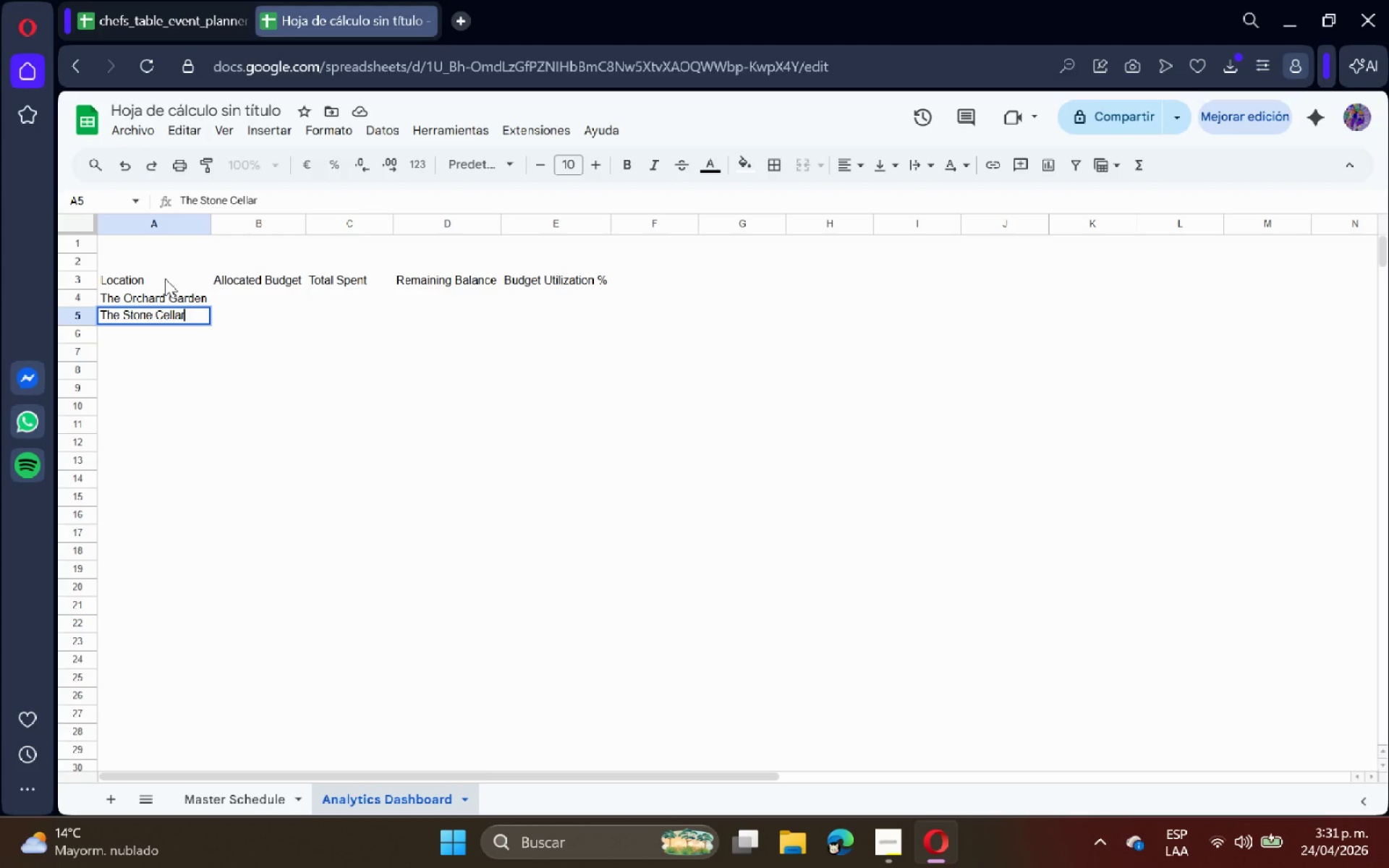 
key(Enter)
 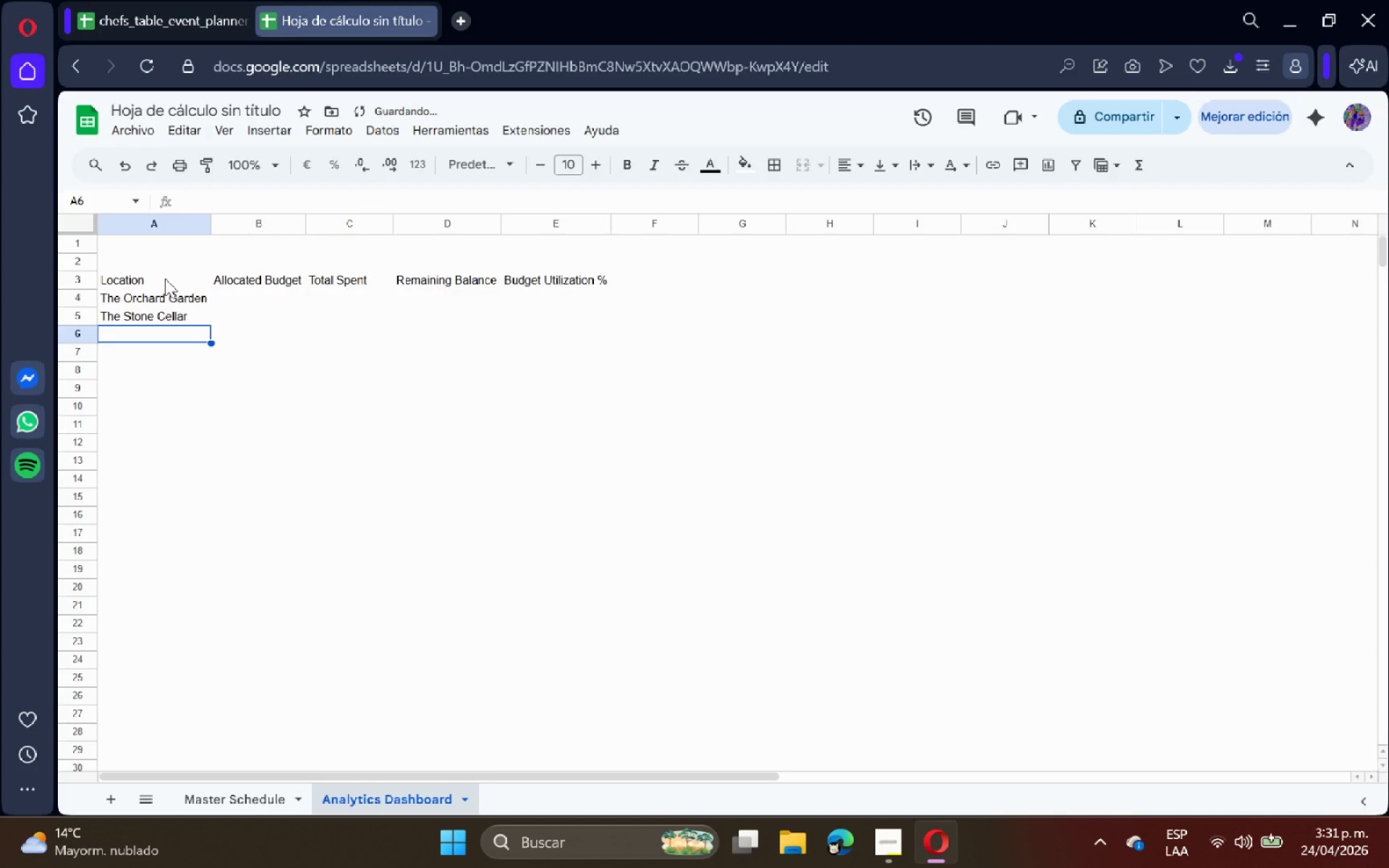 
type(The Rooftop Greenhouse)
 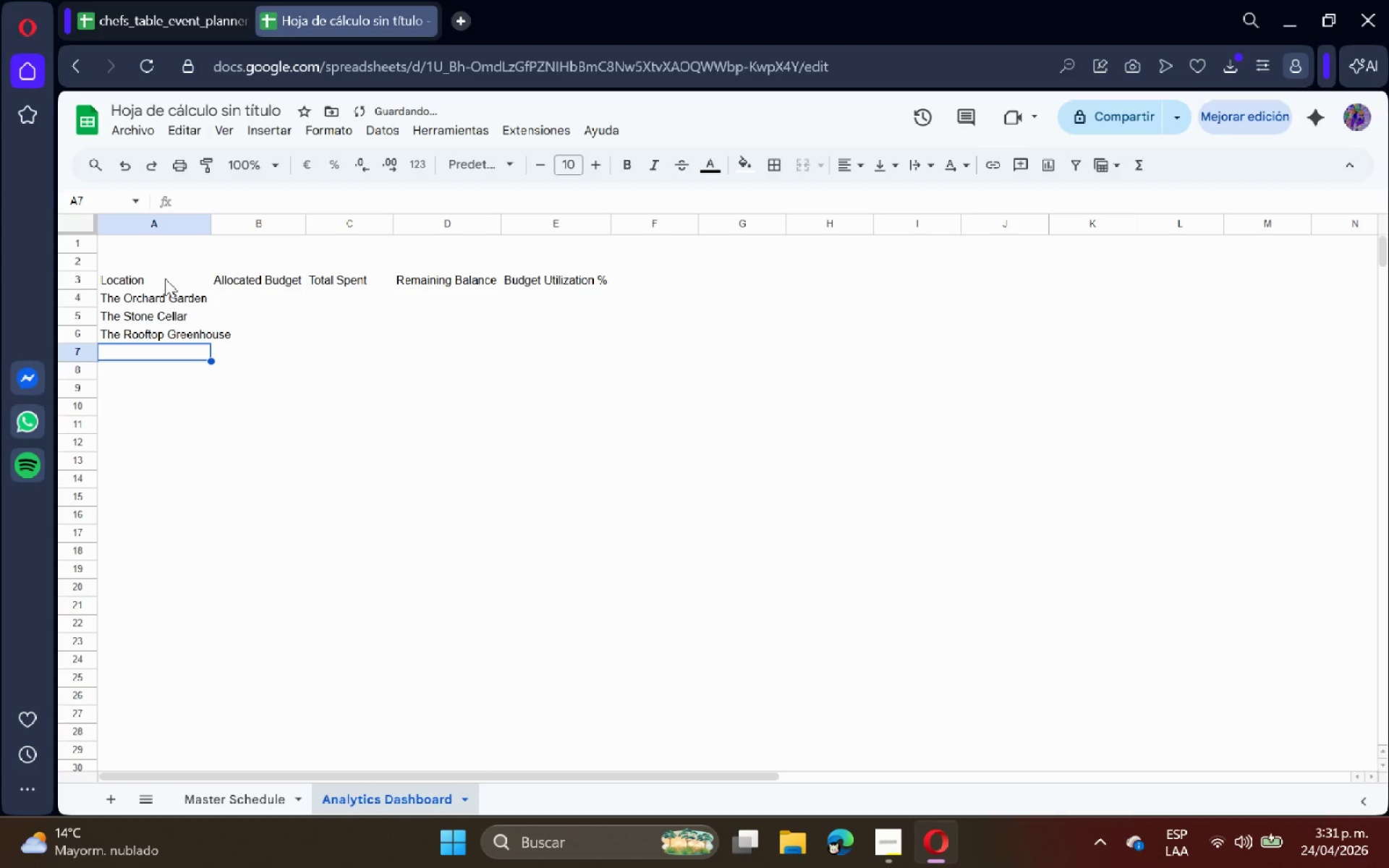 
 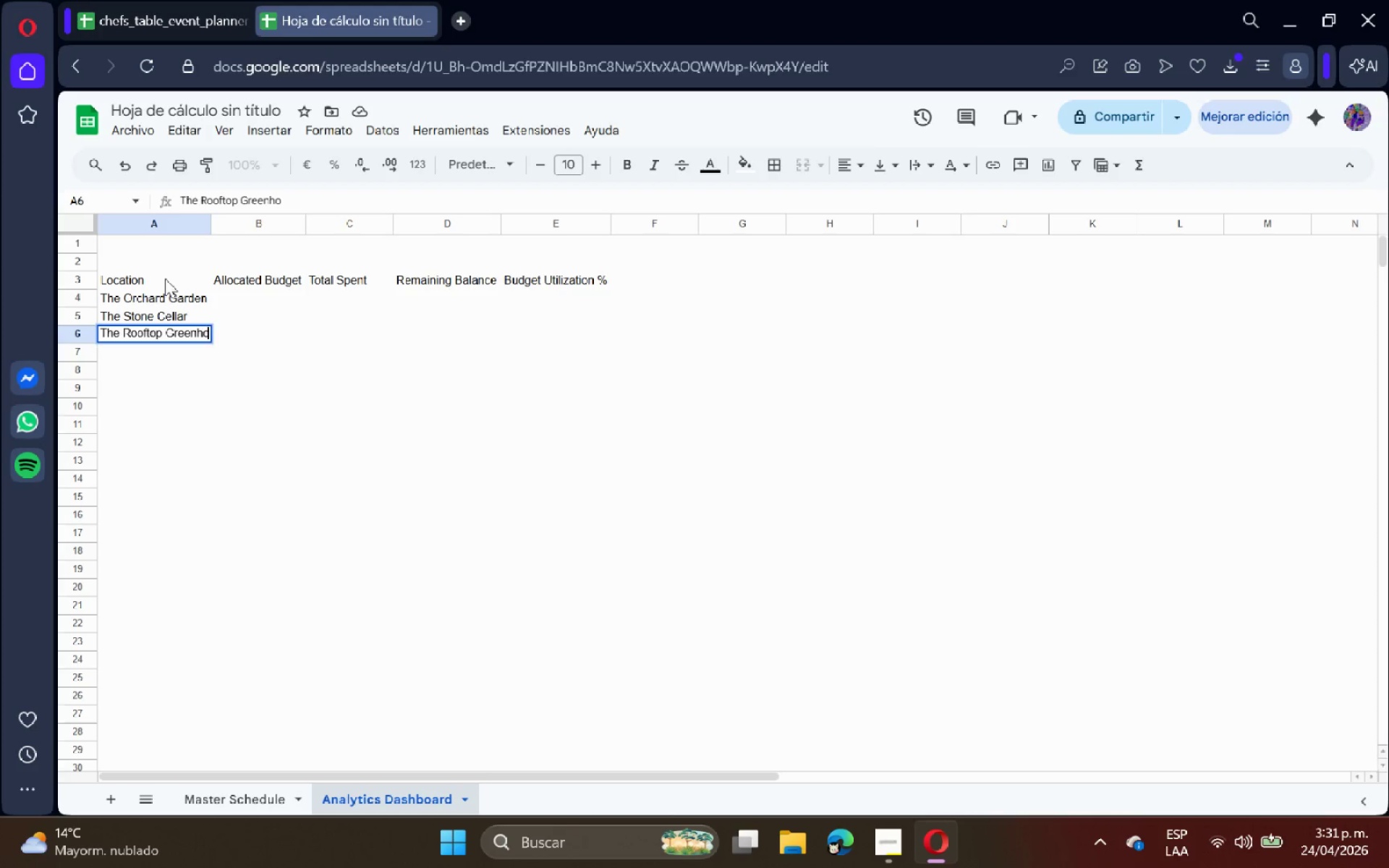 
key(Enter)
 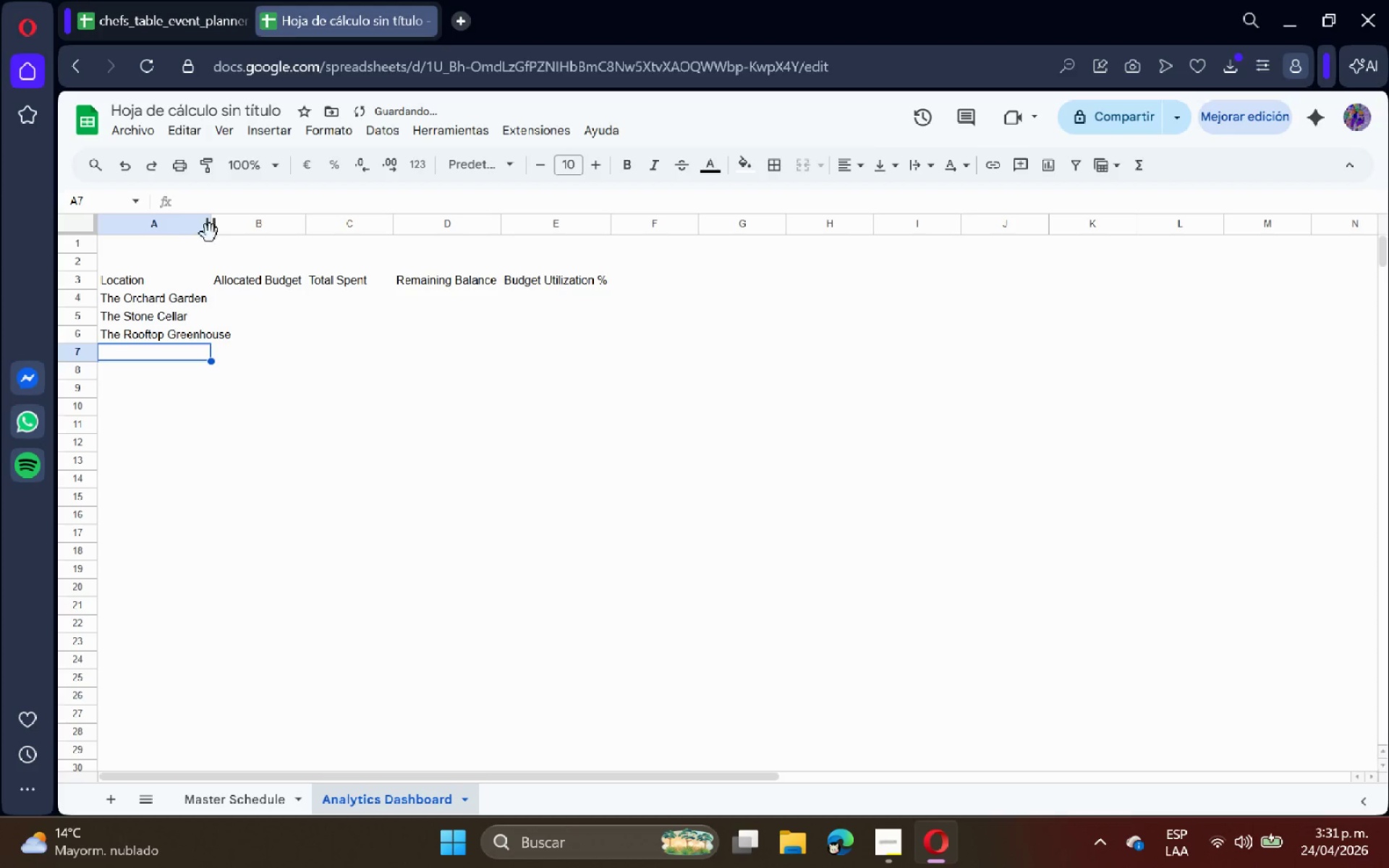 
double_click([213, 229])
 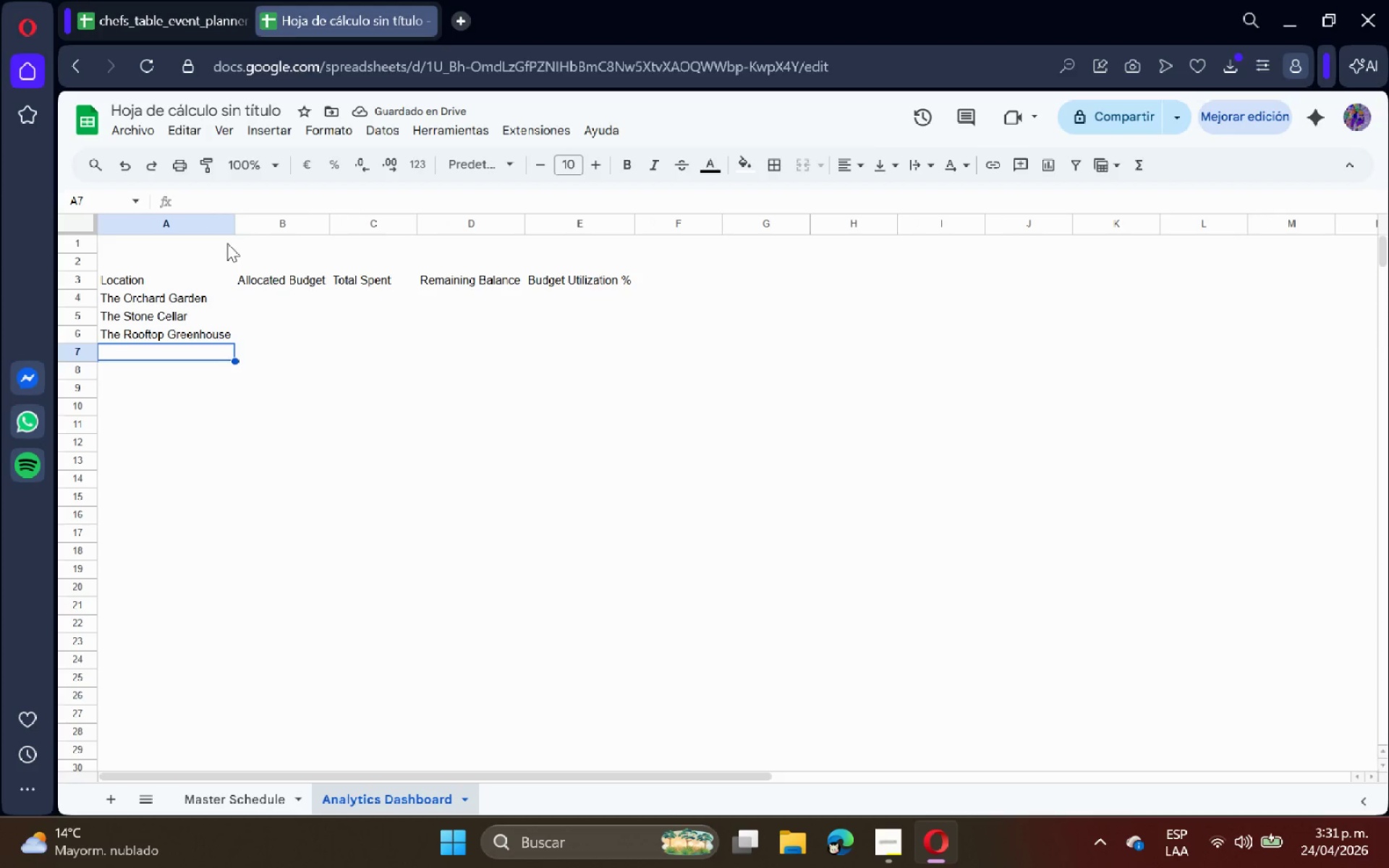 
left_click([271, 297])
 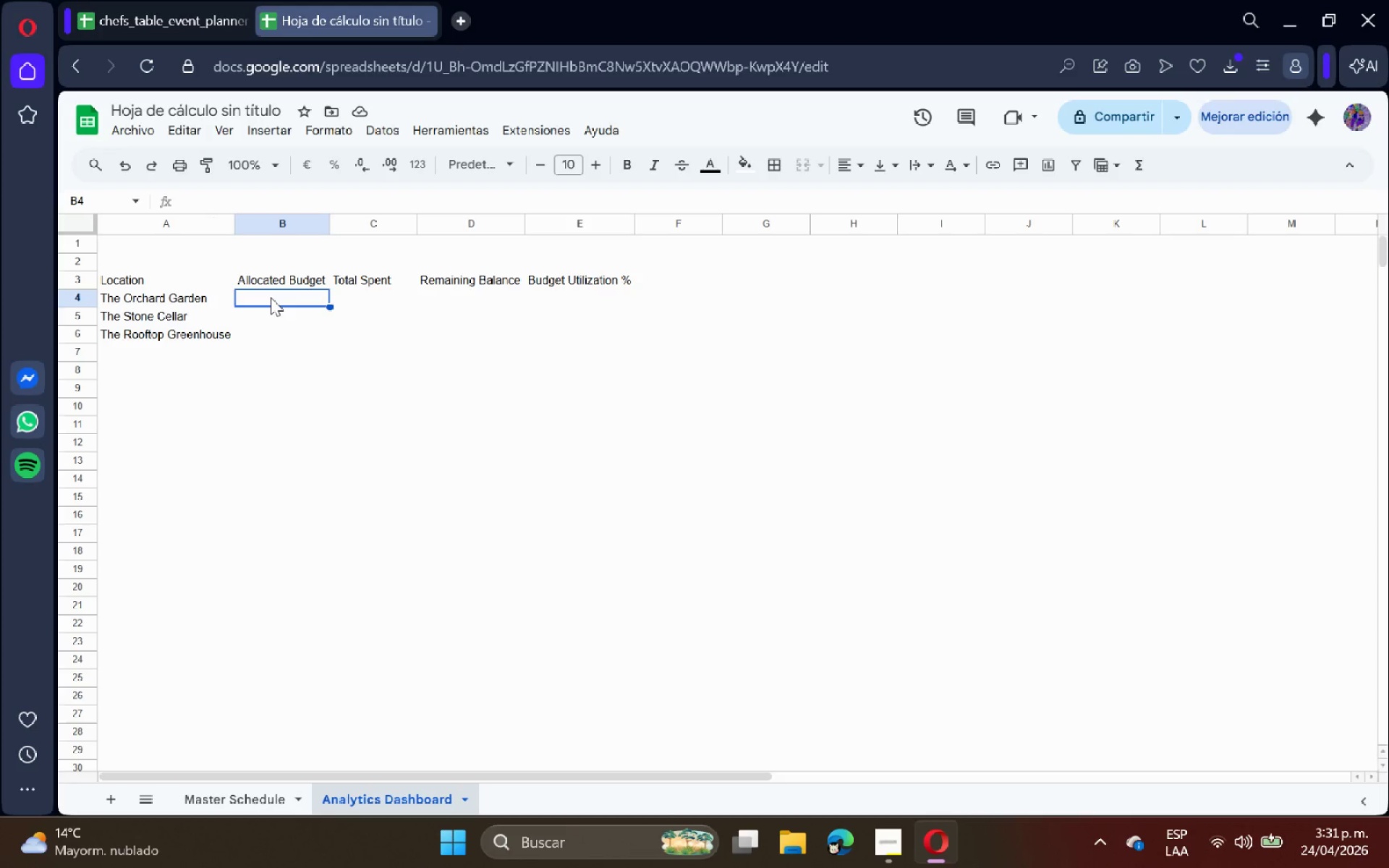 
wait(10.11)
 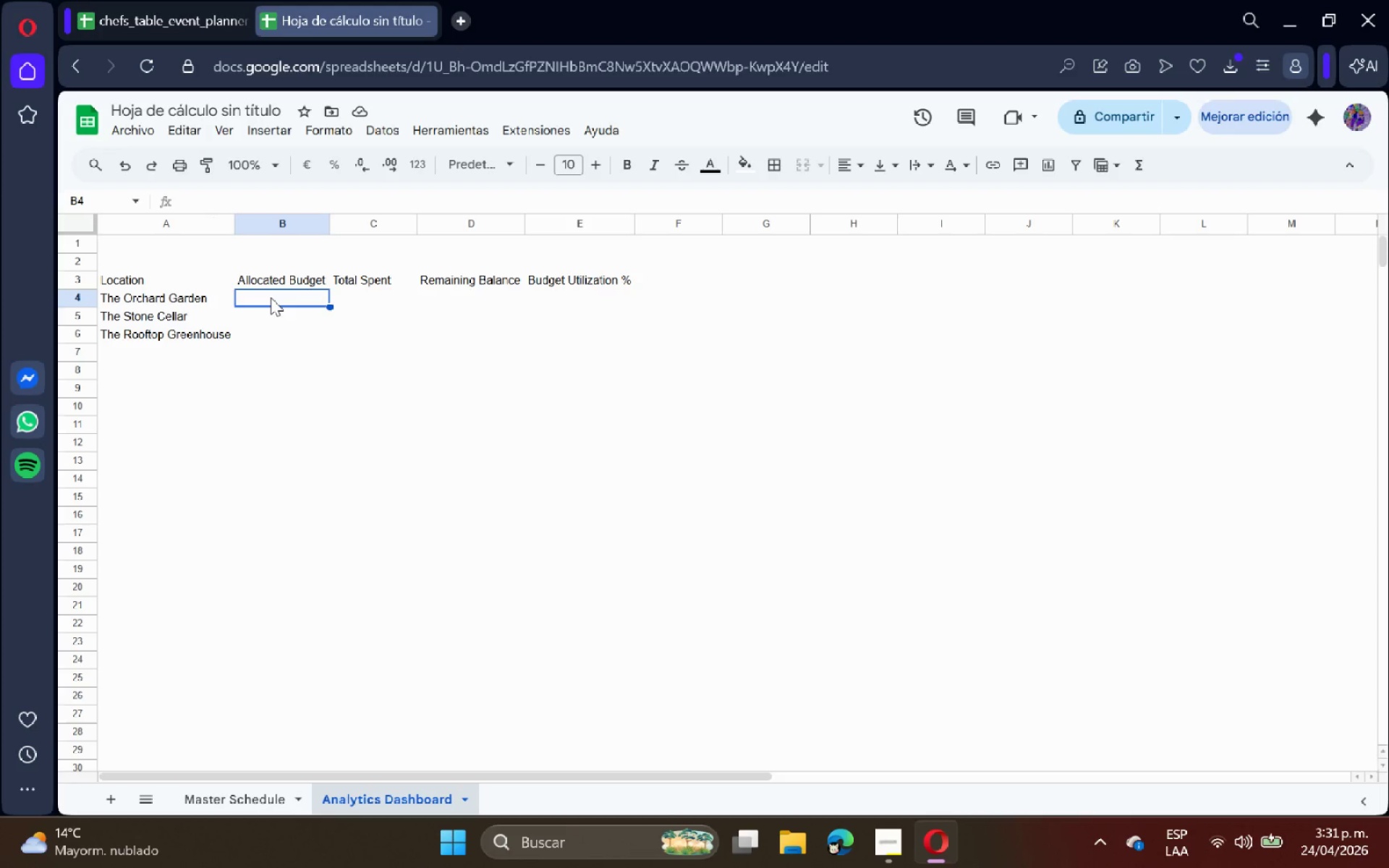 
left_click_drag(start_coordinate=[275, 300], to_coordinate=[286, 337])
 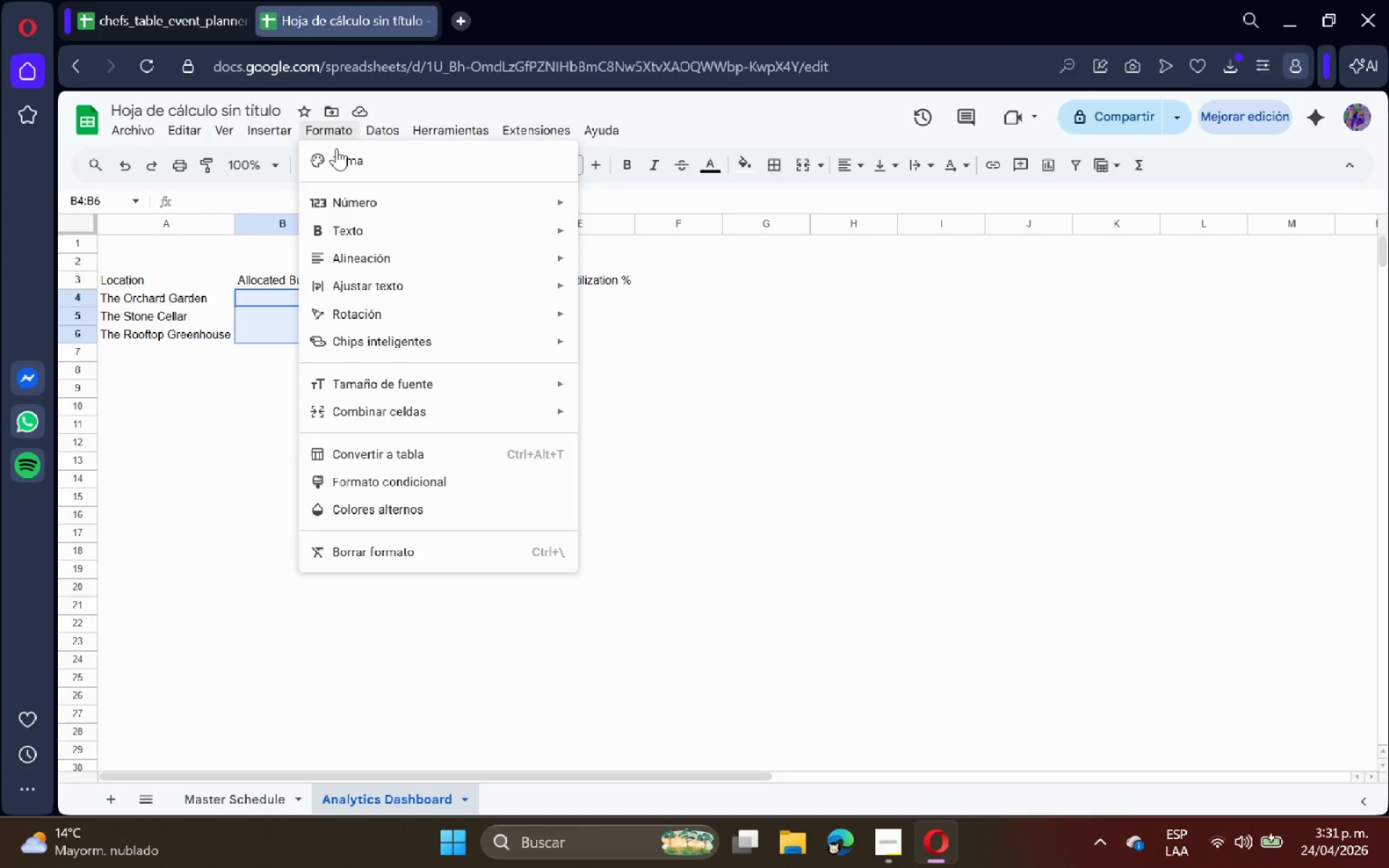 
left_click([368, 200])
 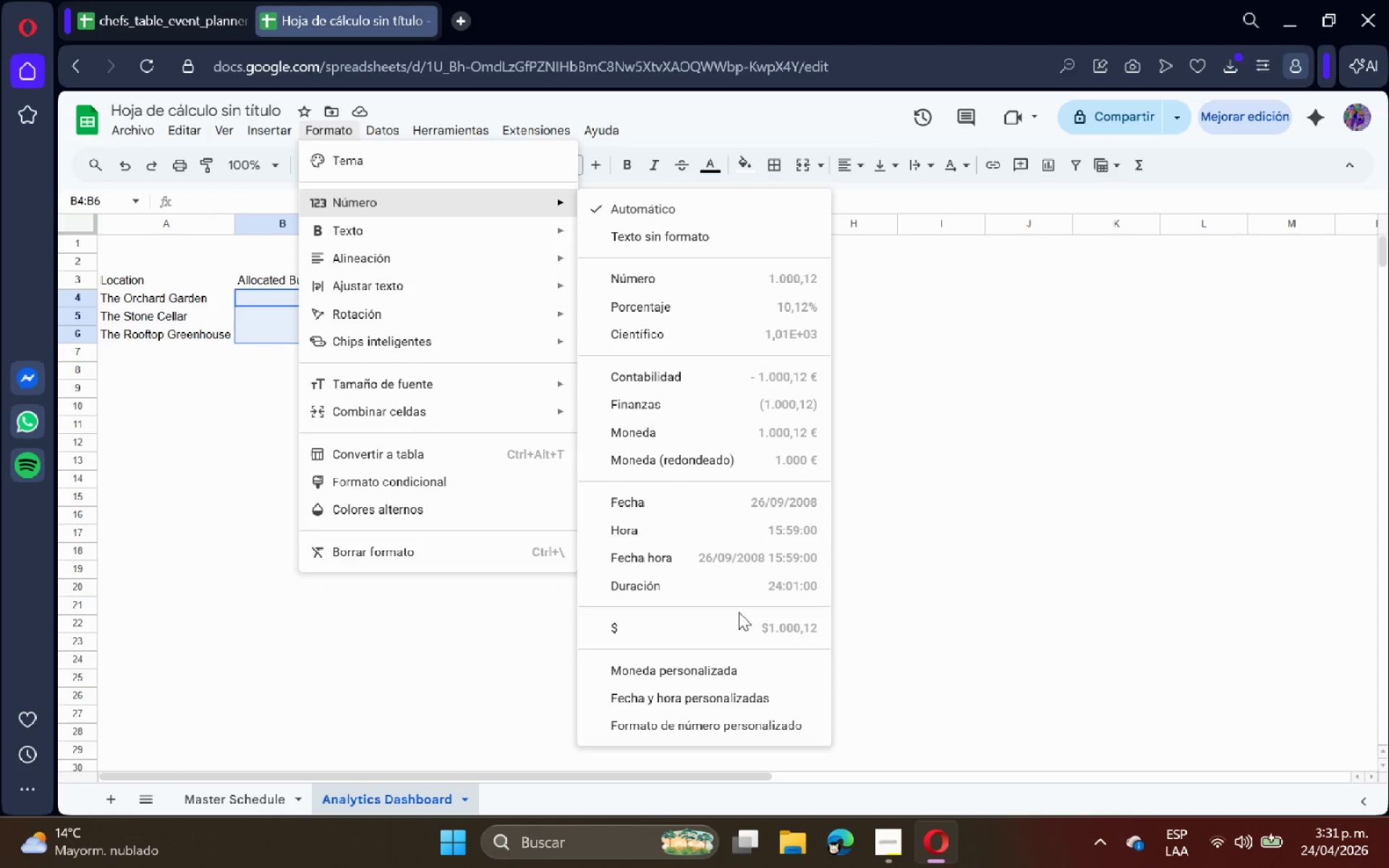 
double_click([742, 618])
 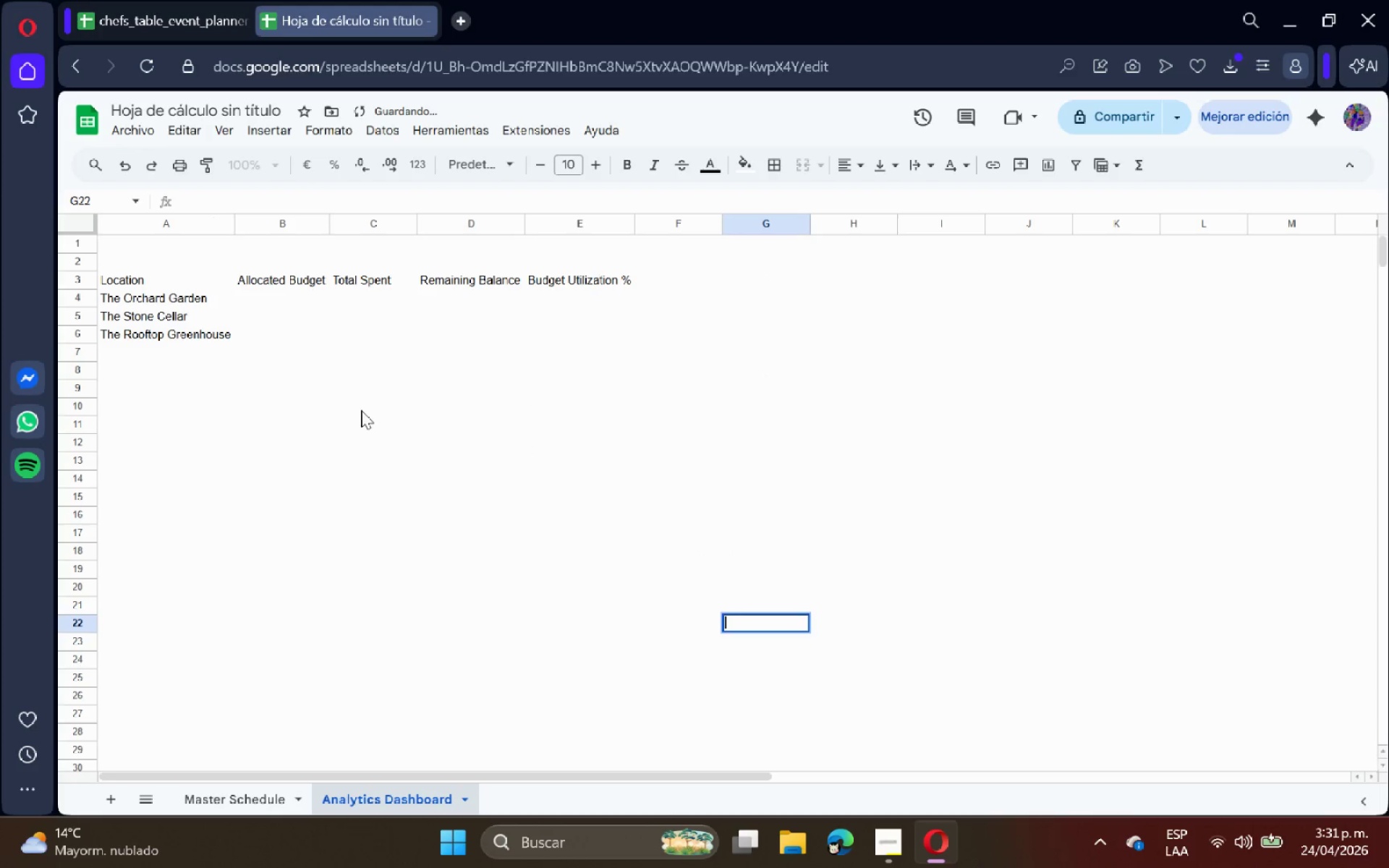 
left_click([324, 303])
 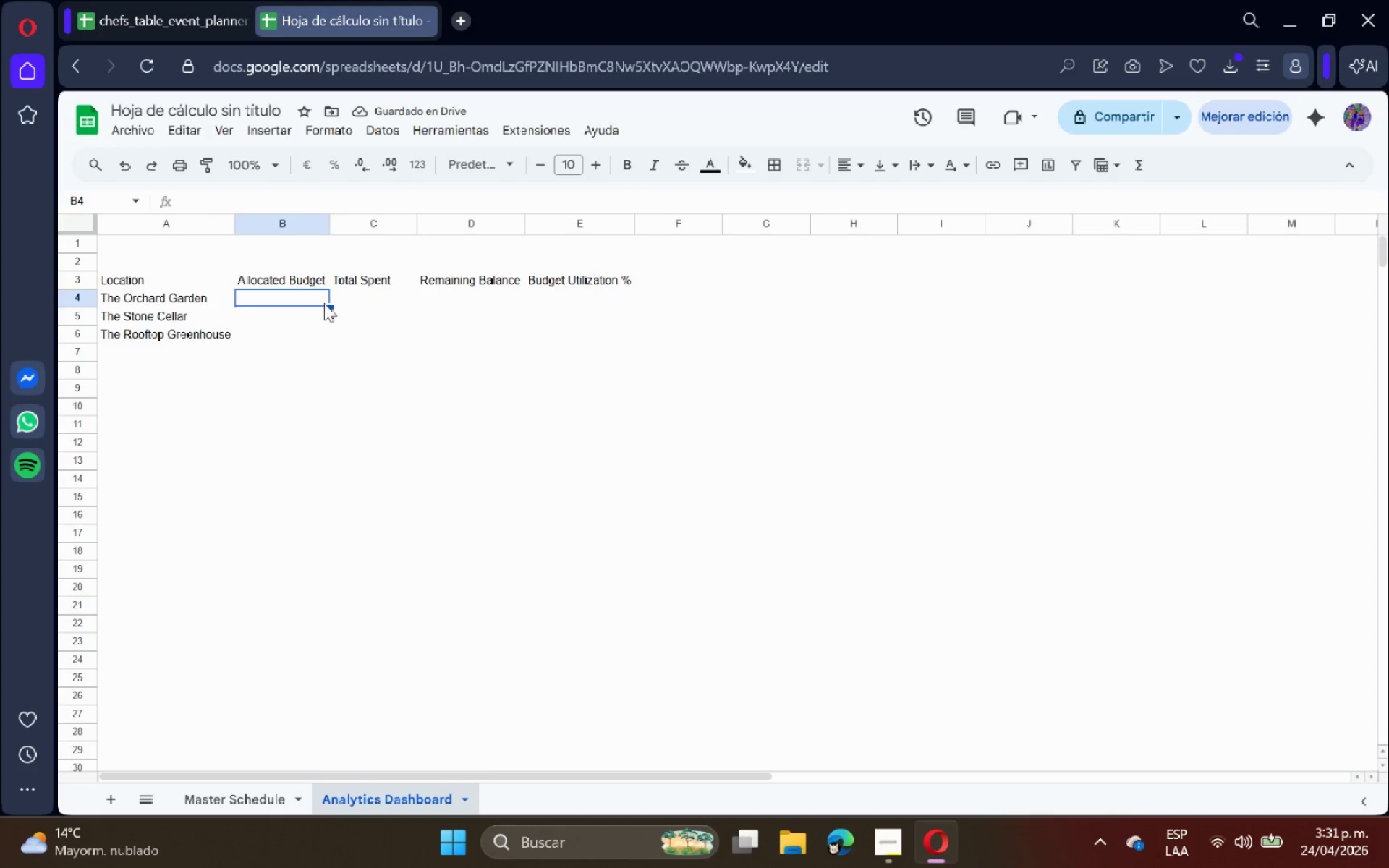 
type(7000)
 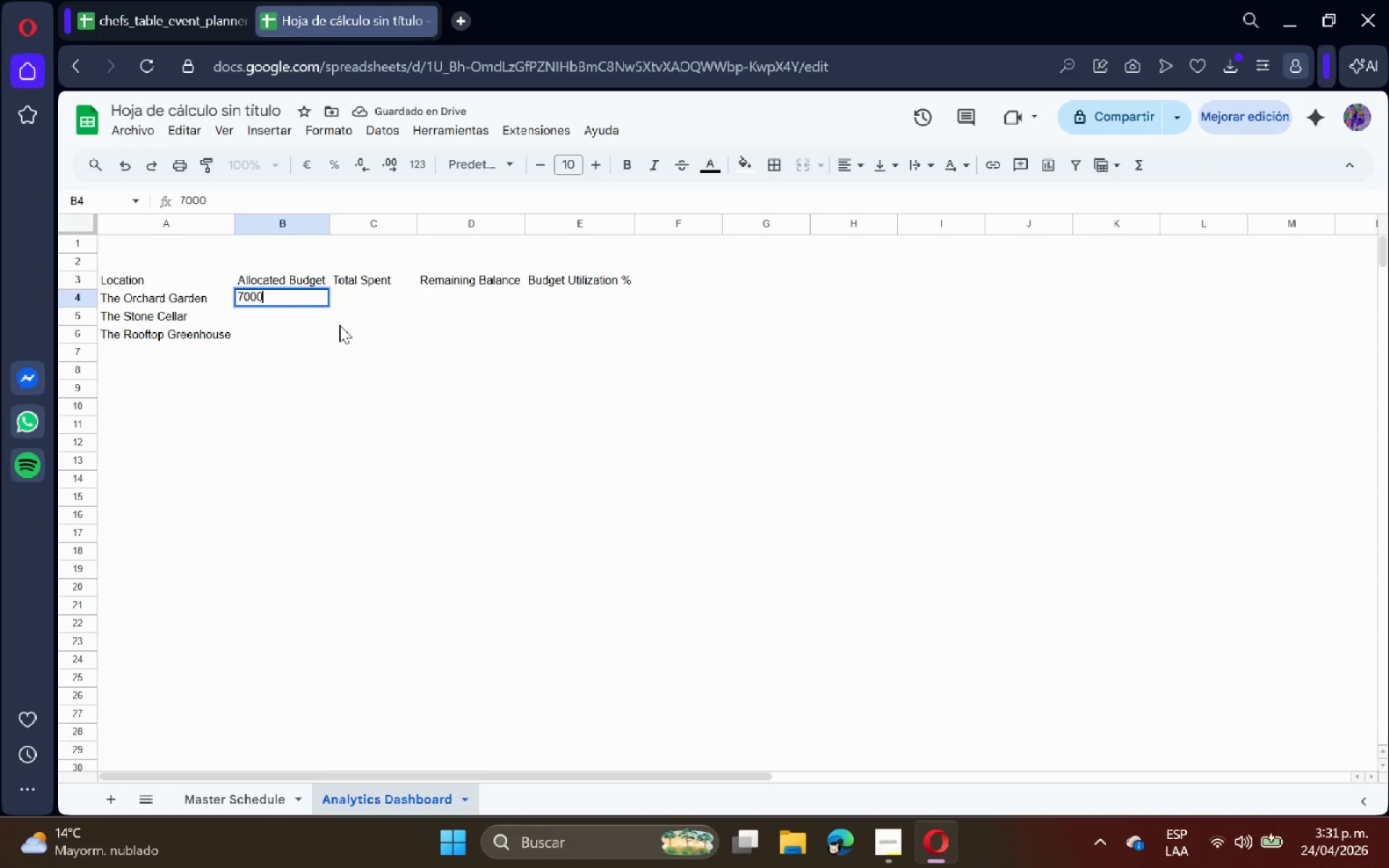 
key(0)
 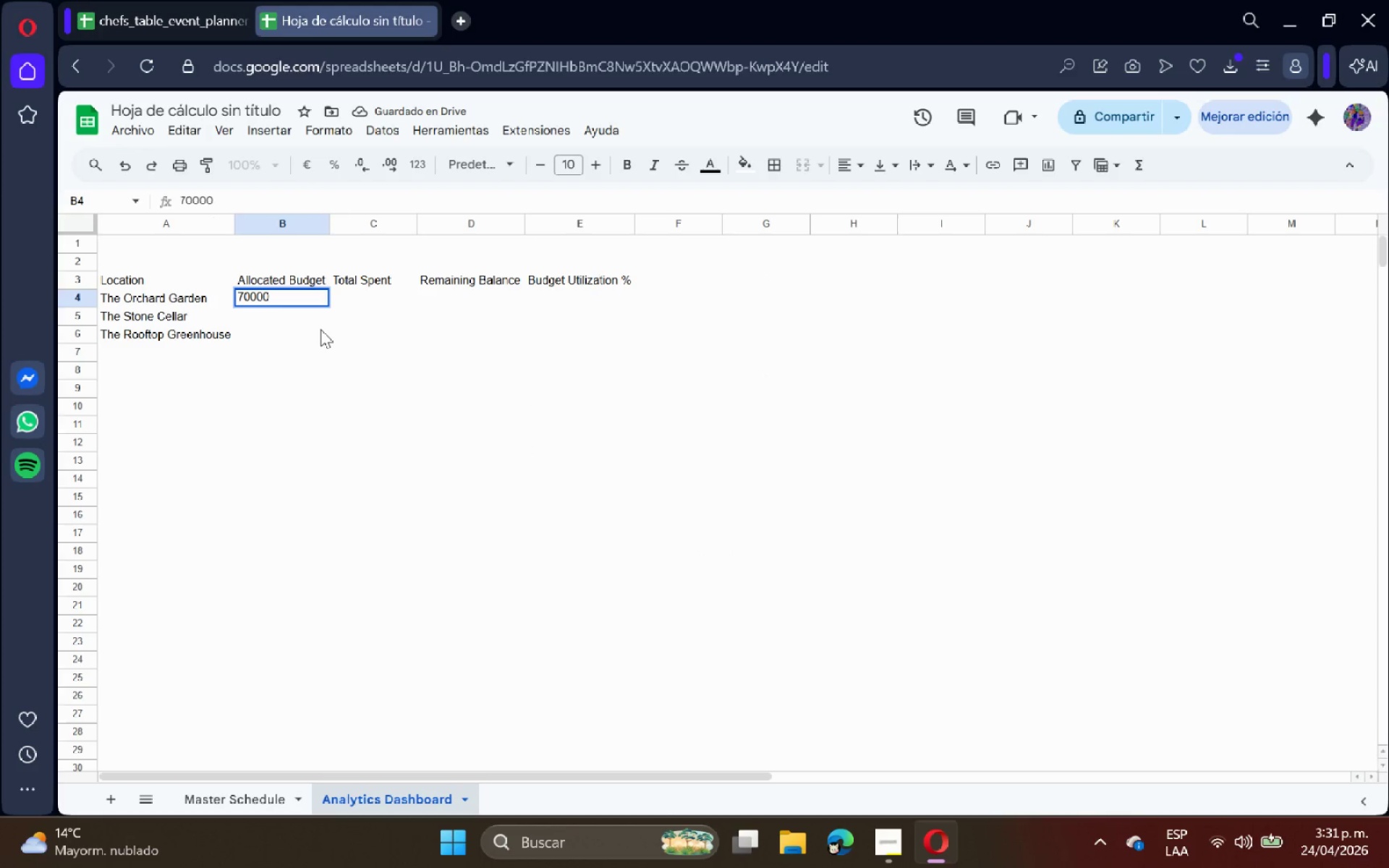 
key(Backspace)
 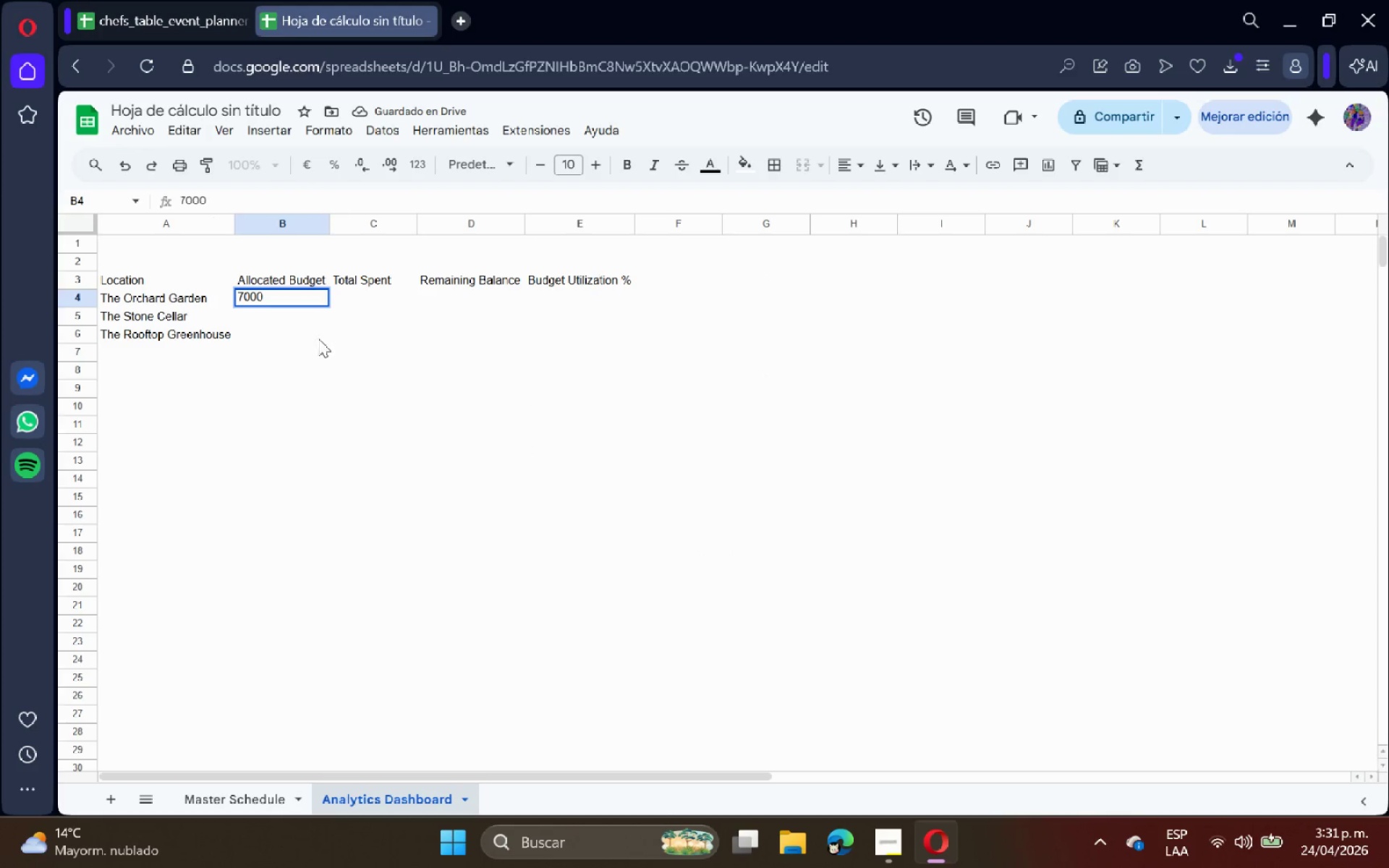 
left_click([318, 339])
 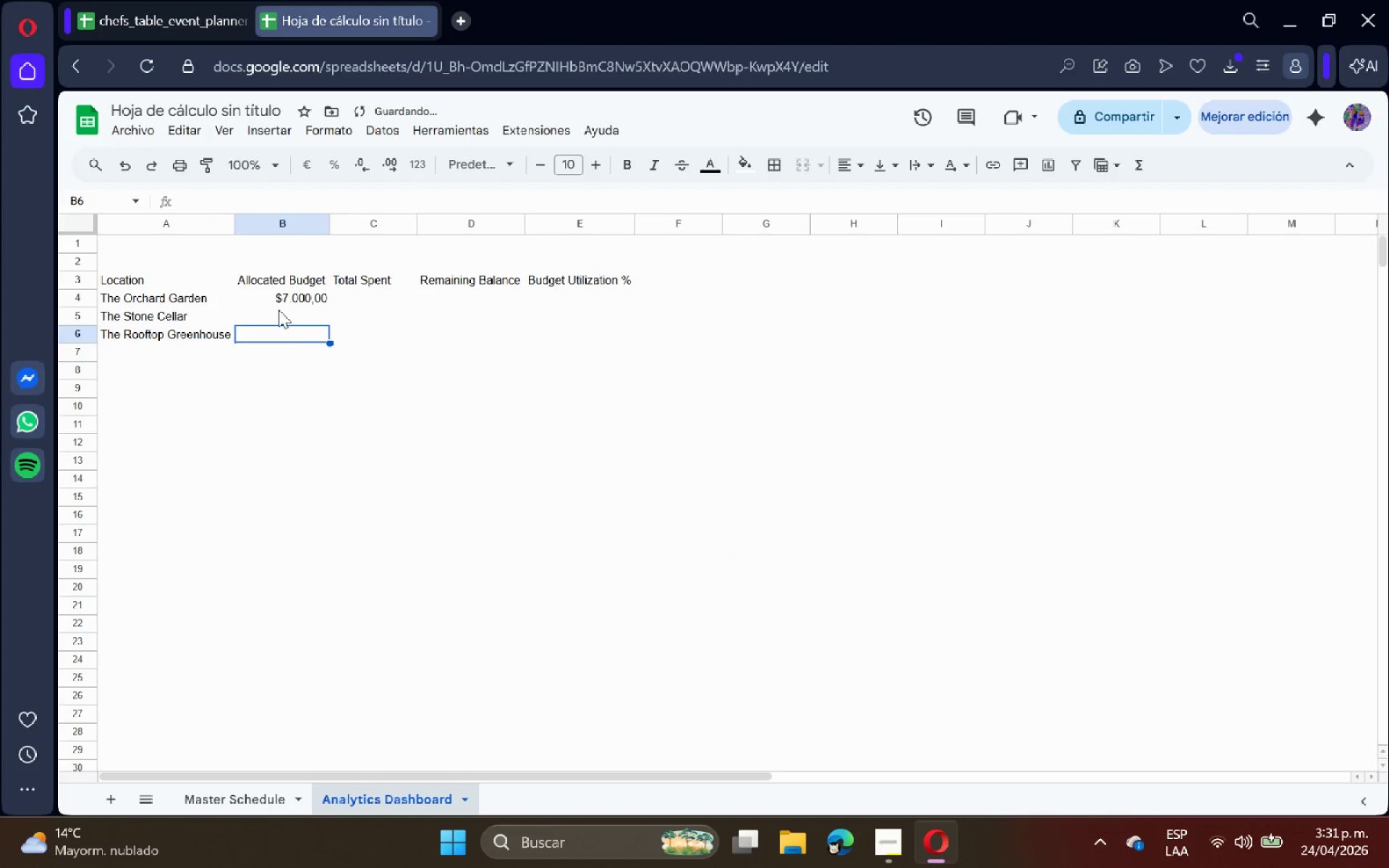 
left_click([284, 318])
 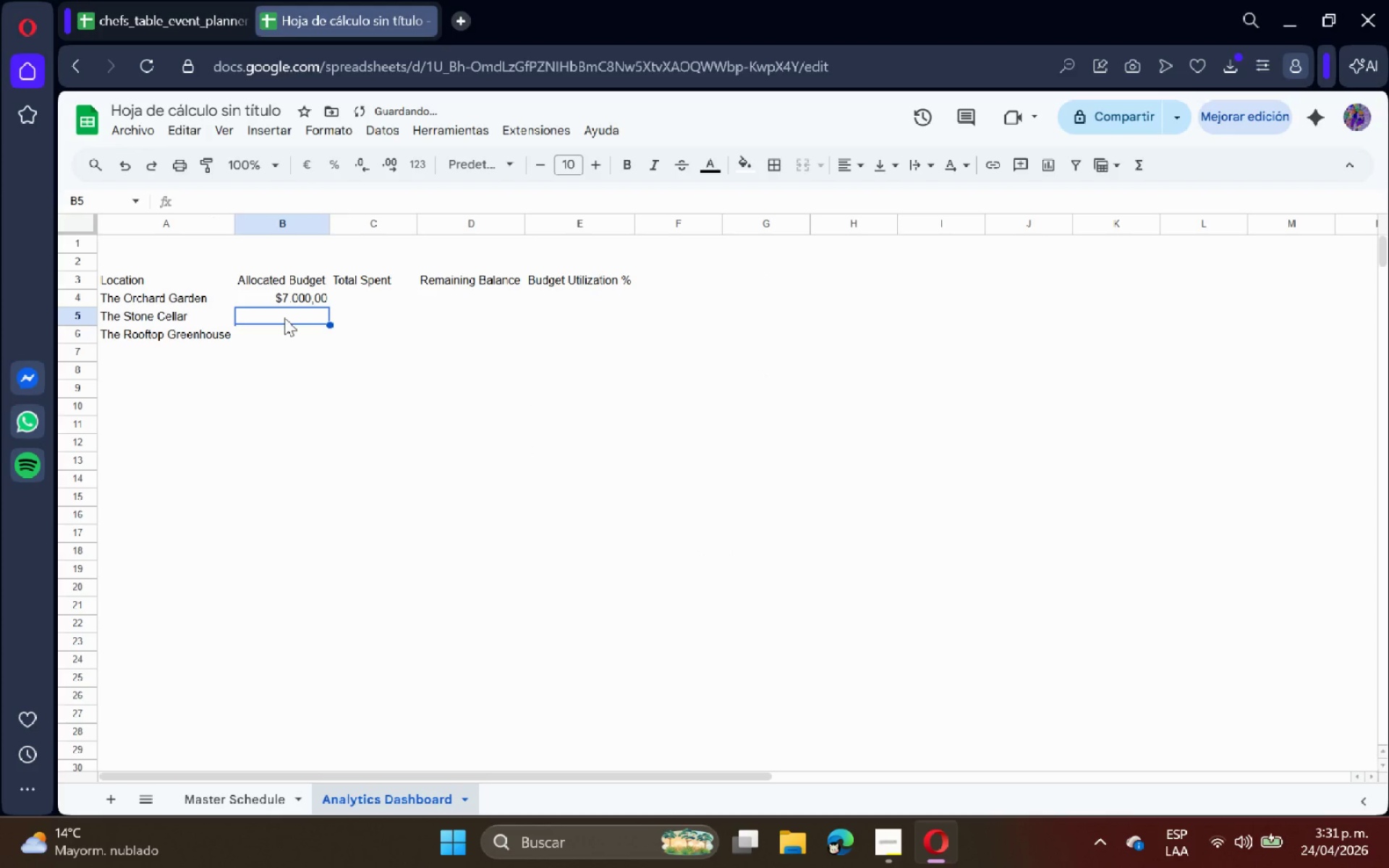 
type(600)
 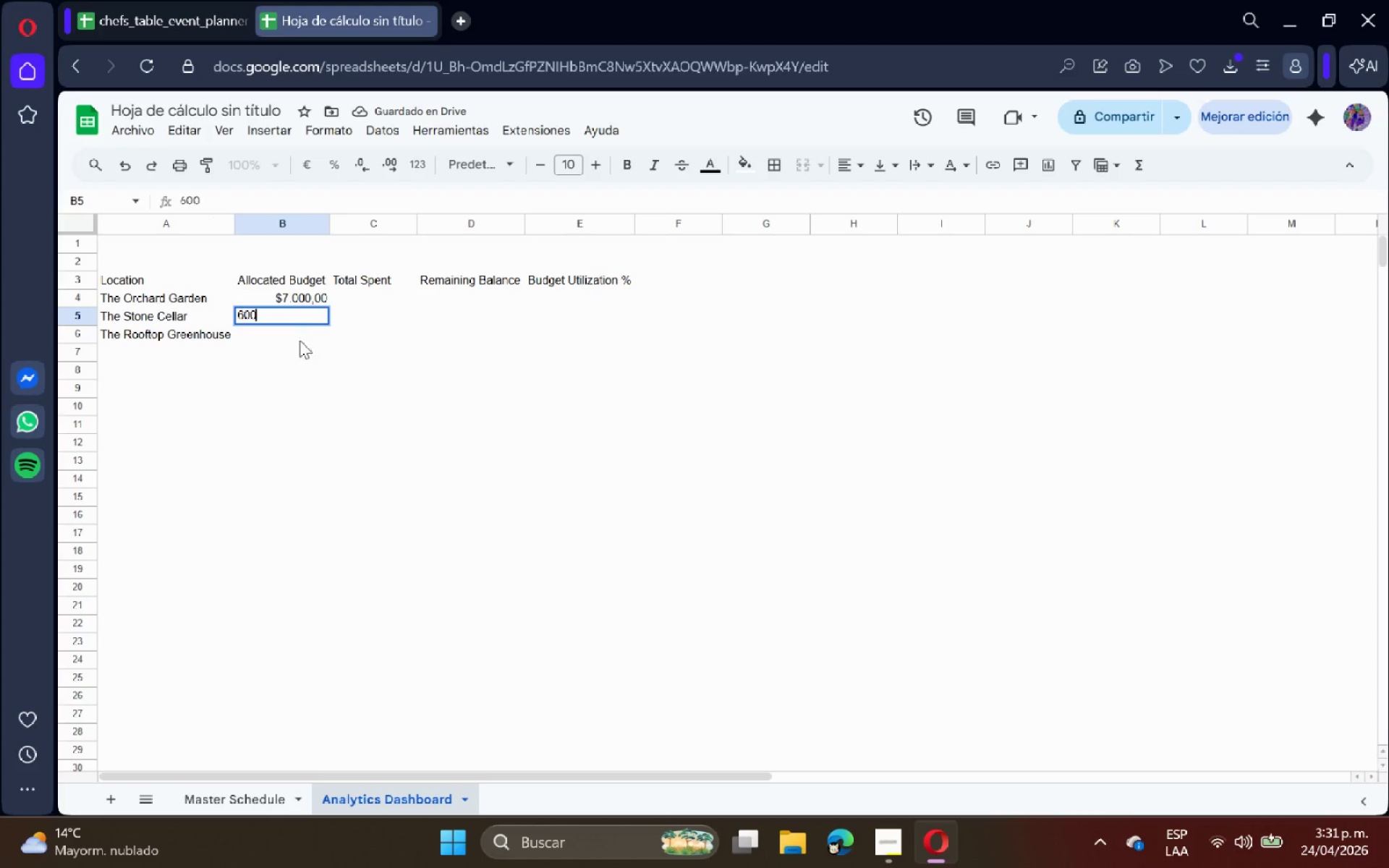 
key(0)
 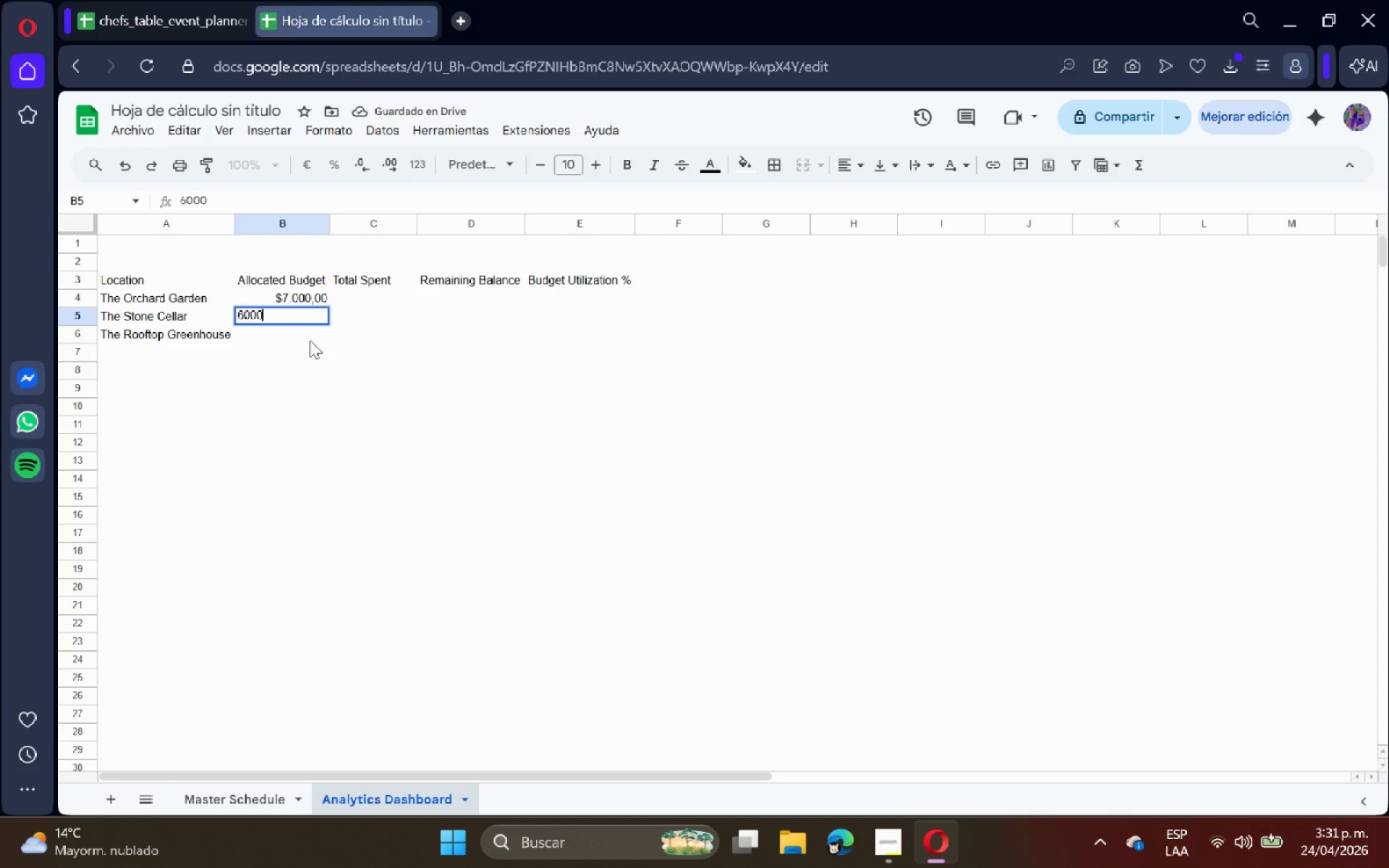 
left_click([310, 340])
 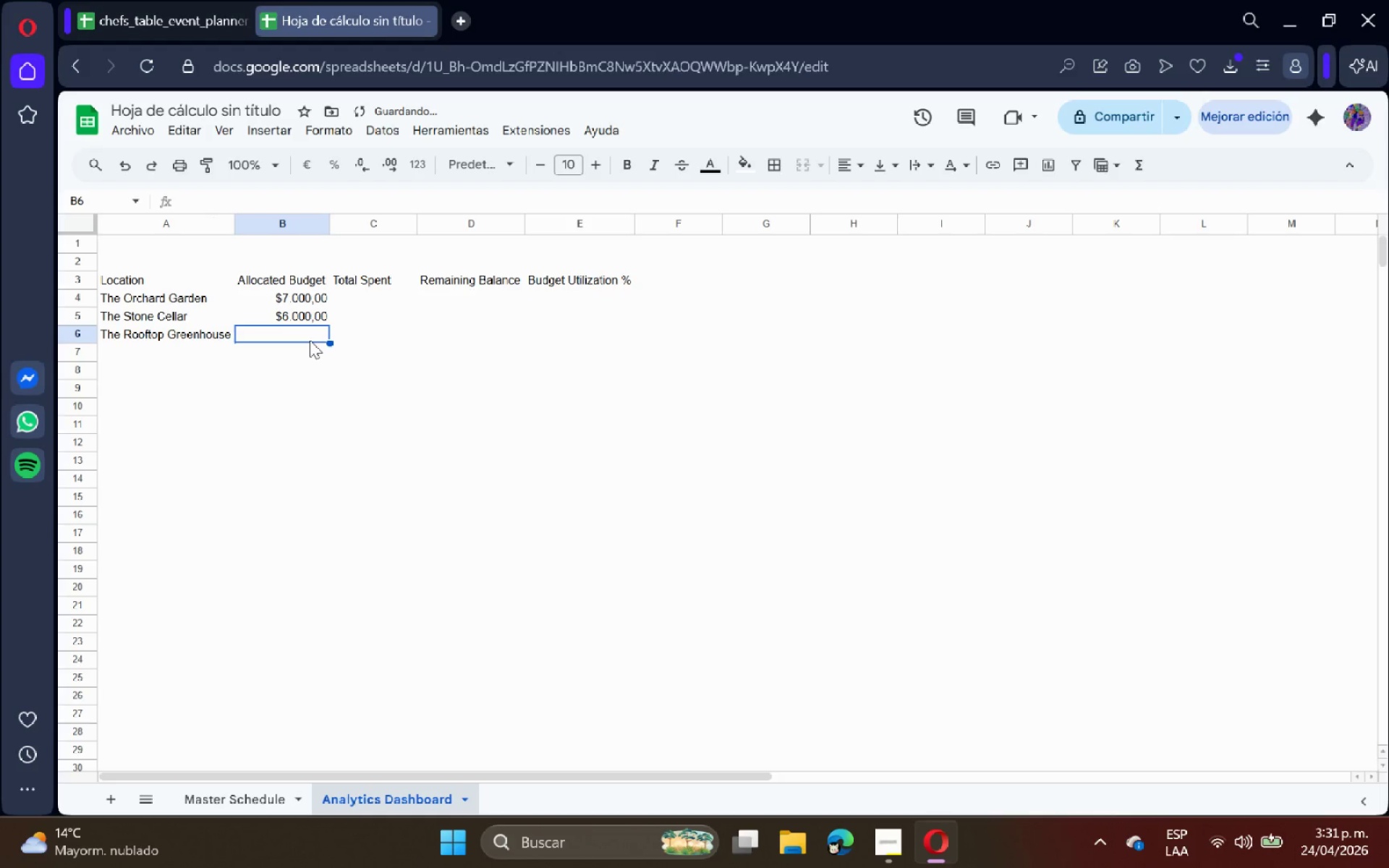 
type(7000)
 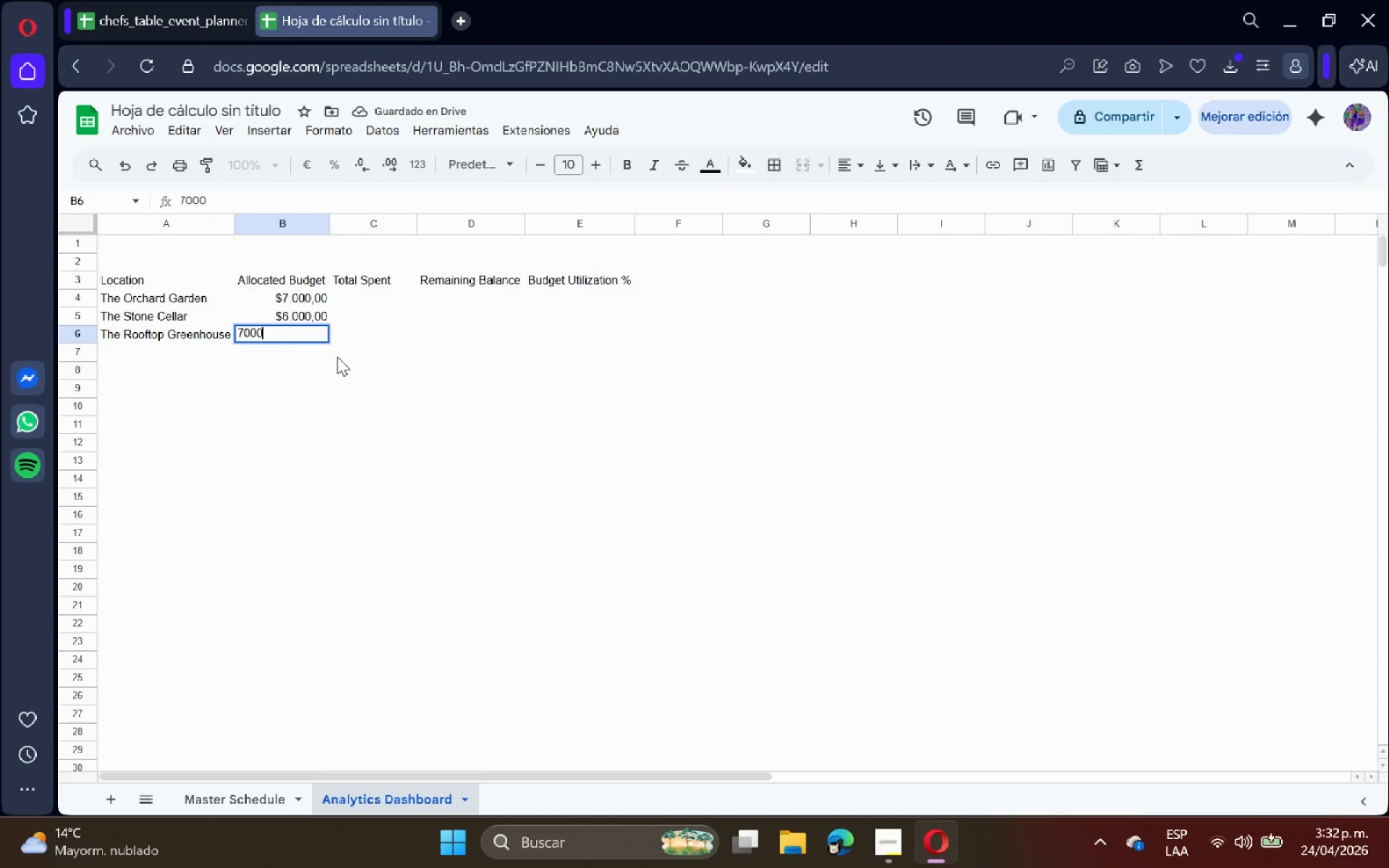 
left_click([339, 357])
 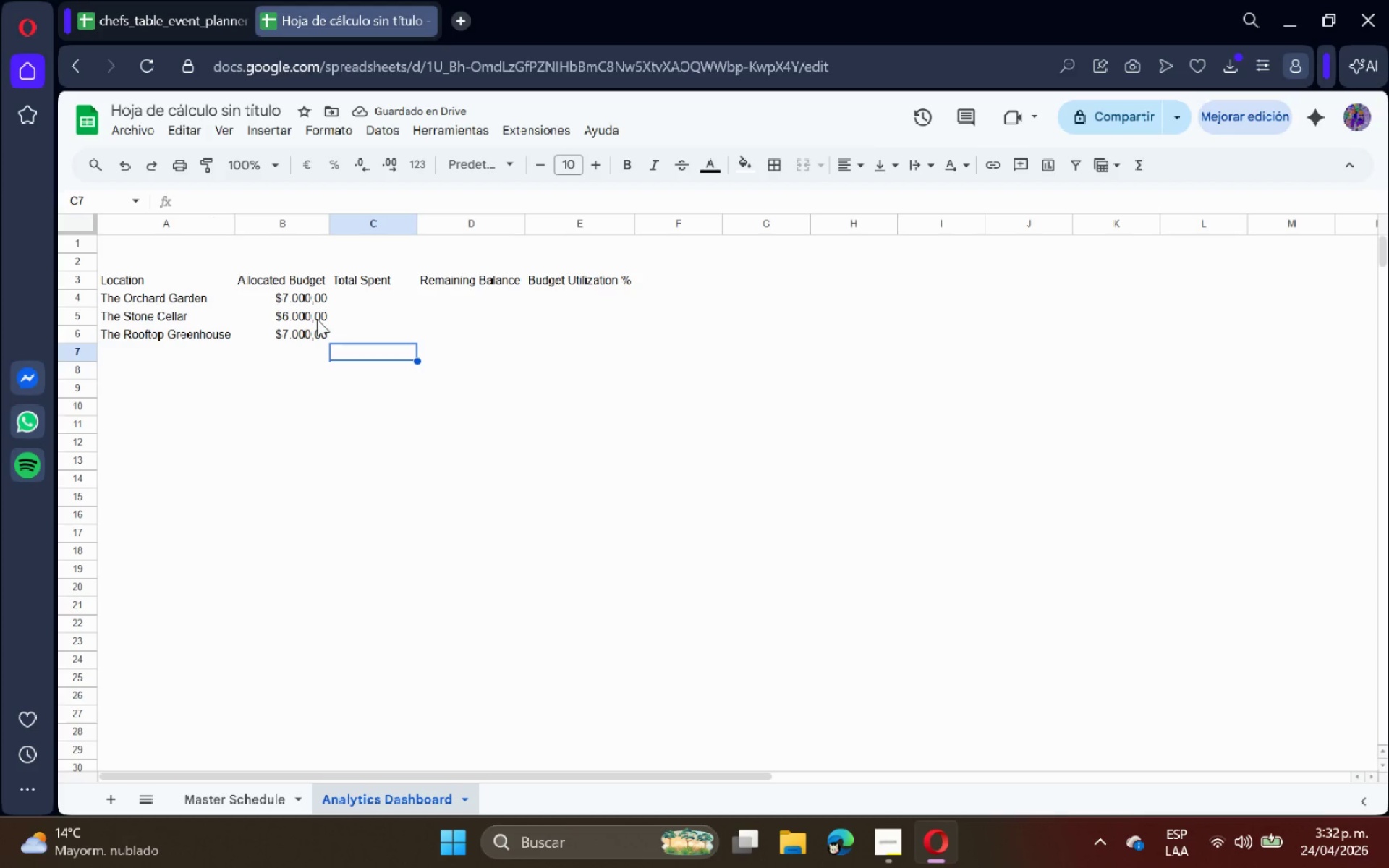 
left_click_drag(start_coordinate=[356, 299], to_coordinate=[463, 328])
 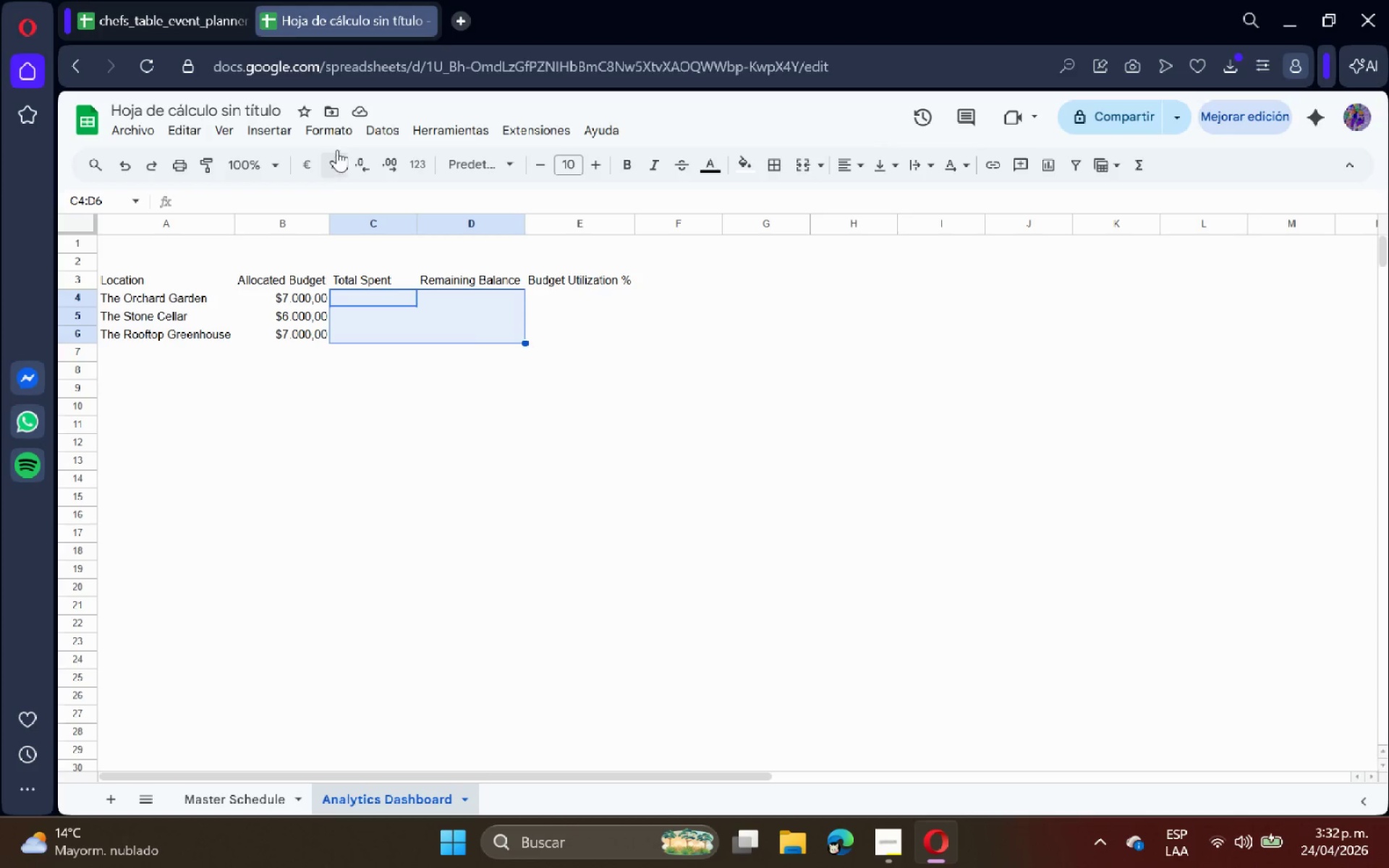 
left_click([335, 136])
 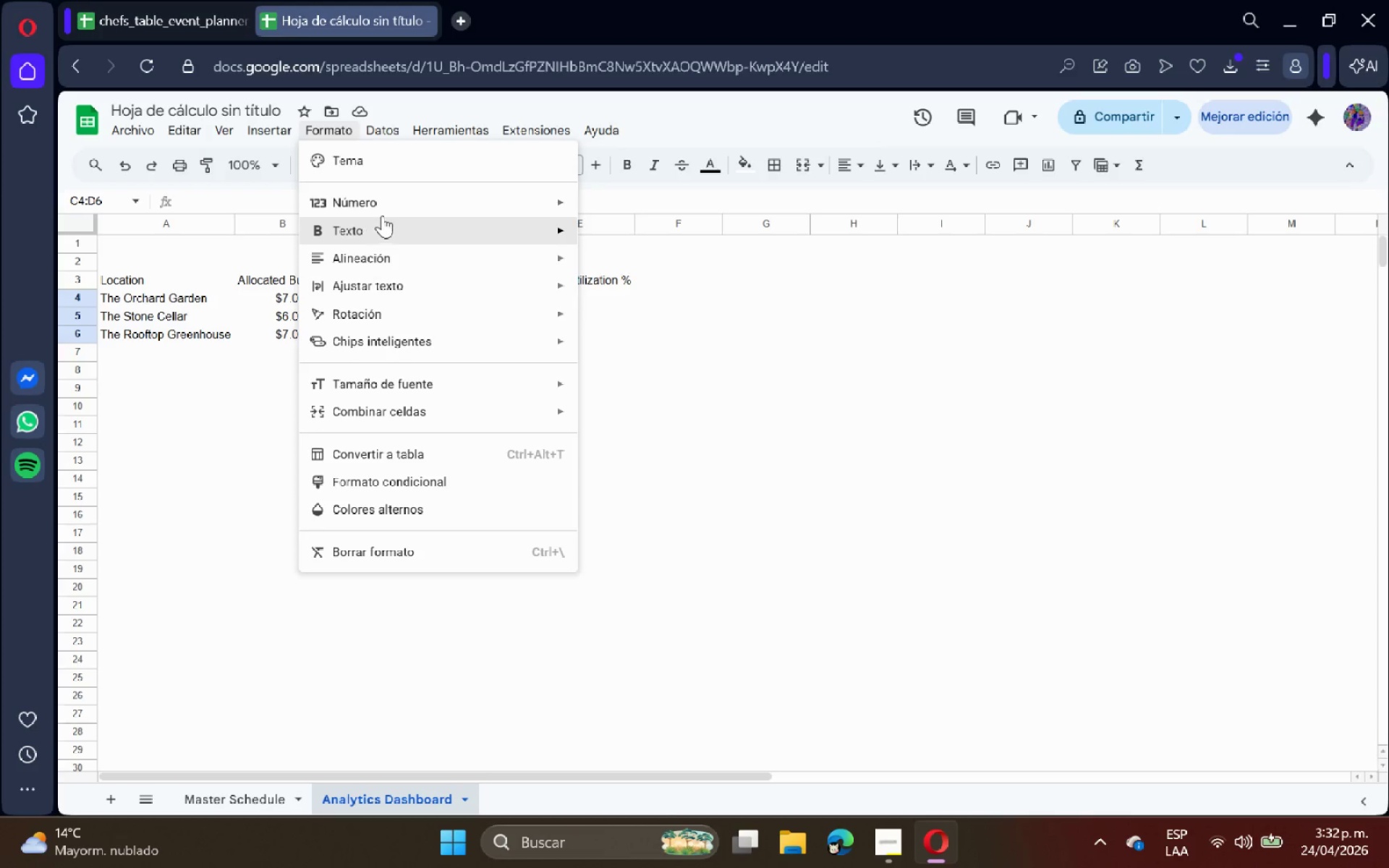 
left_click([389, 211])
 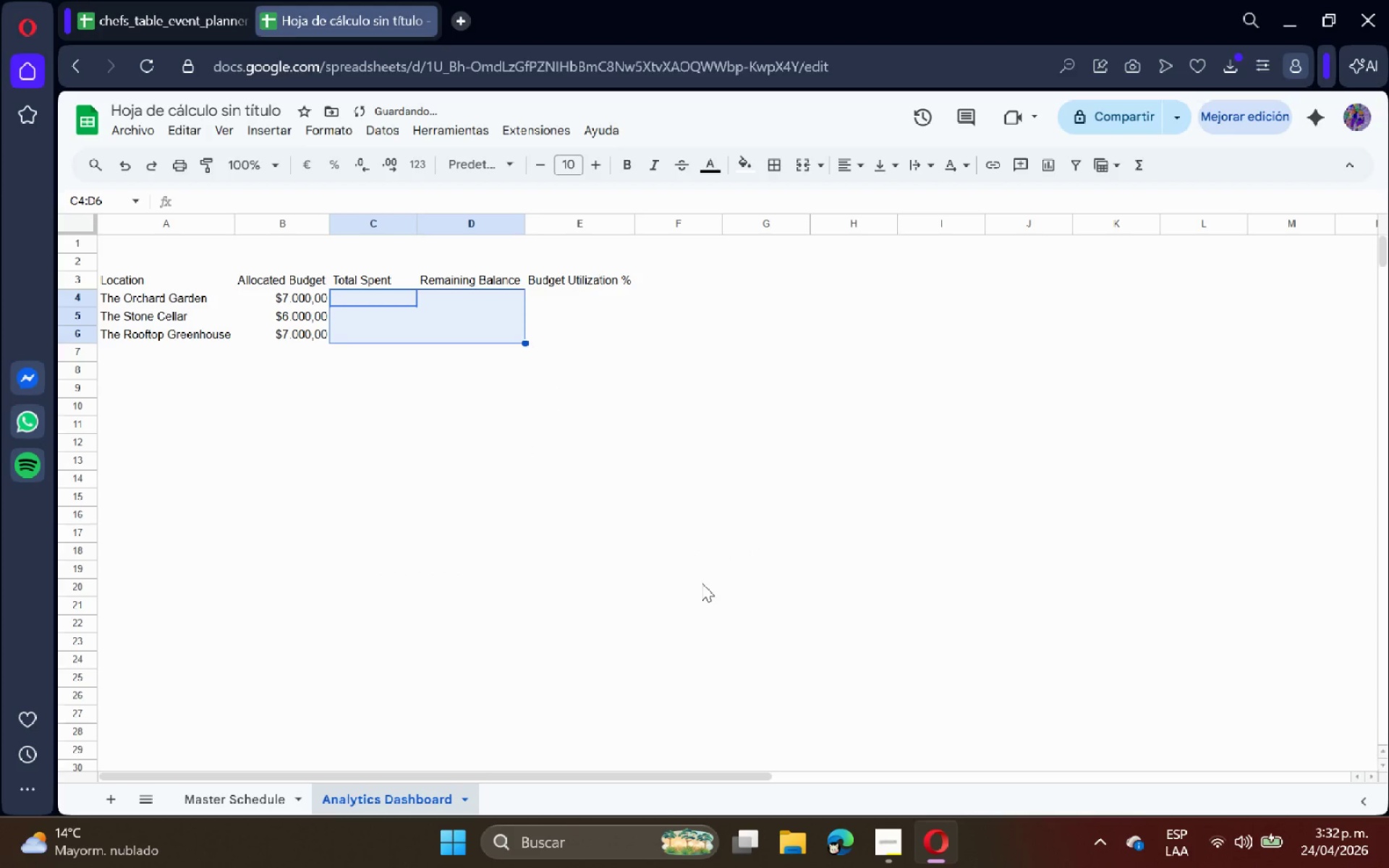 
wait(9.48)
 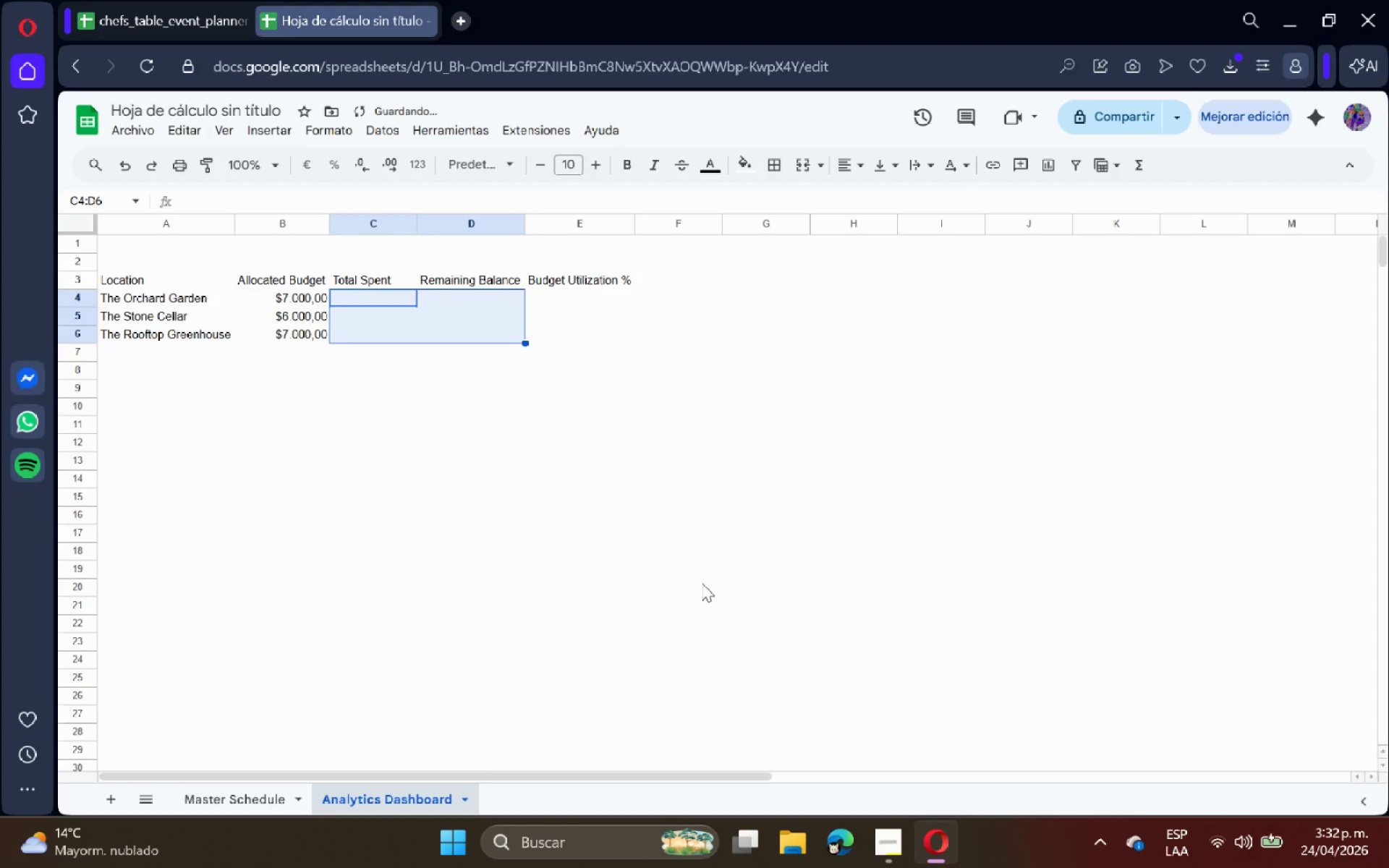 
double_click([376, 299])
 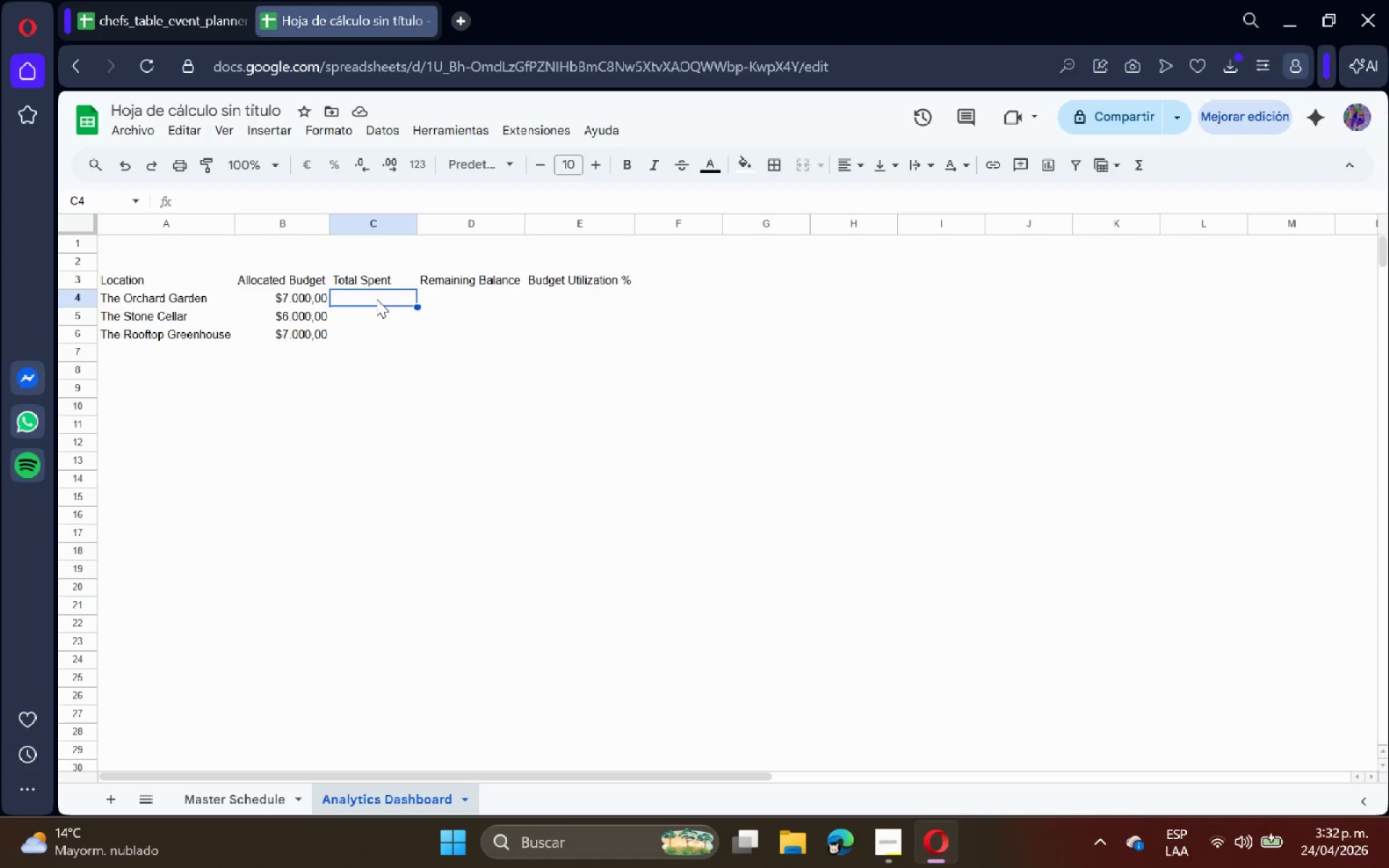 
type()su)
key(Backspace)
key(Backspace)
type(SUMAR.SI*)
 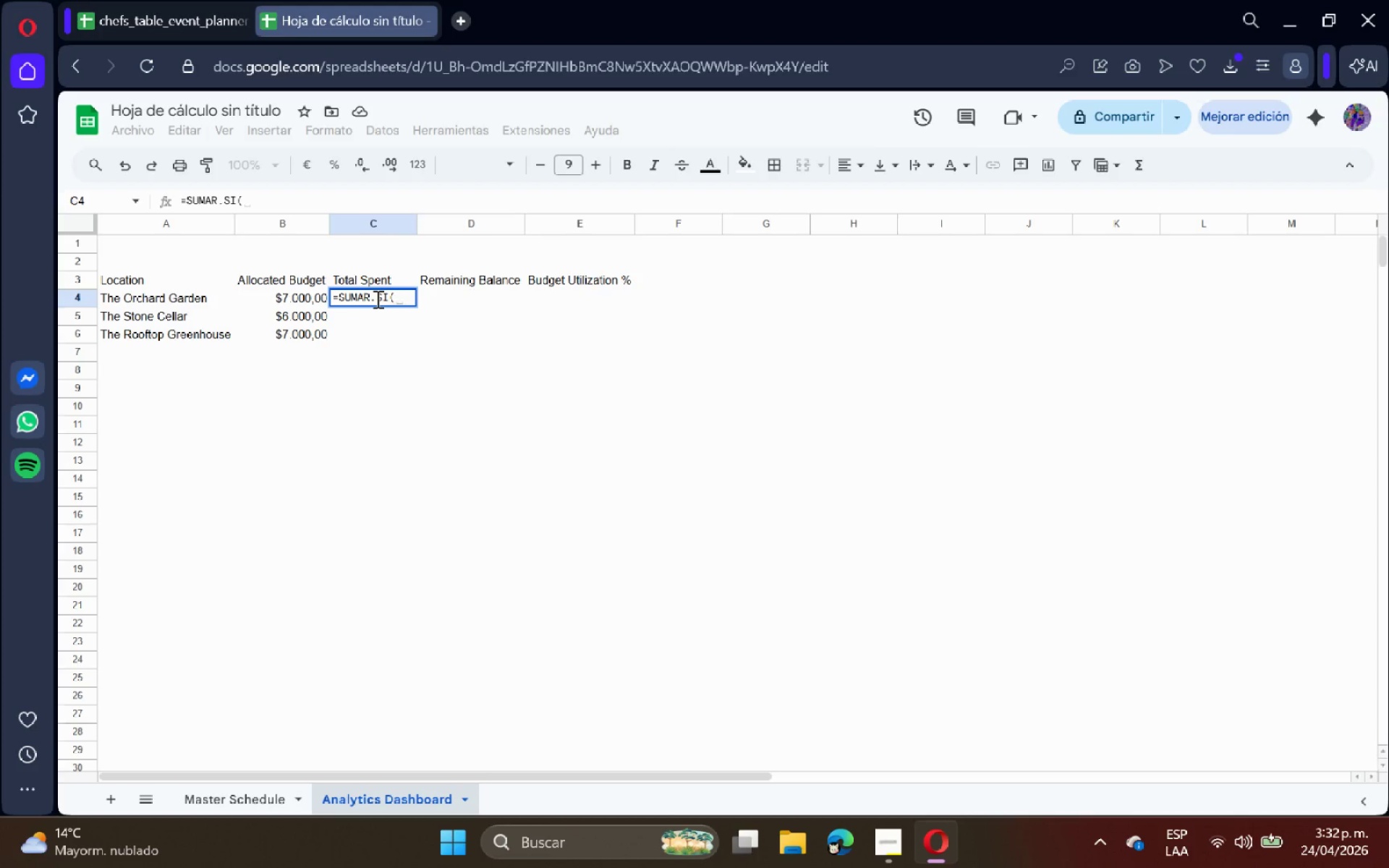 
wait(11.08)
 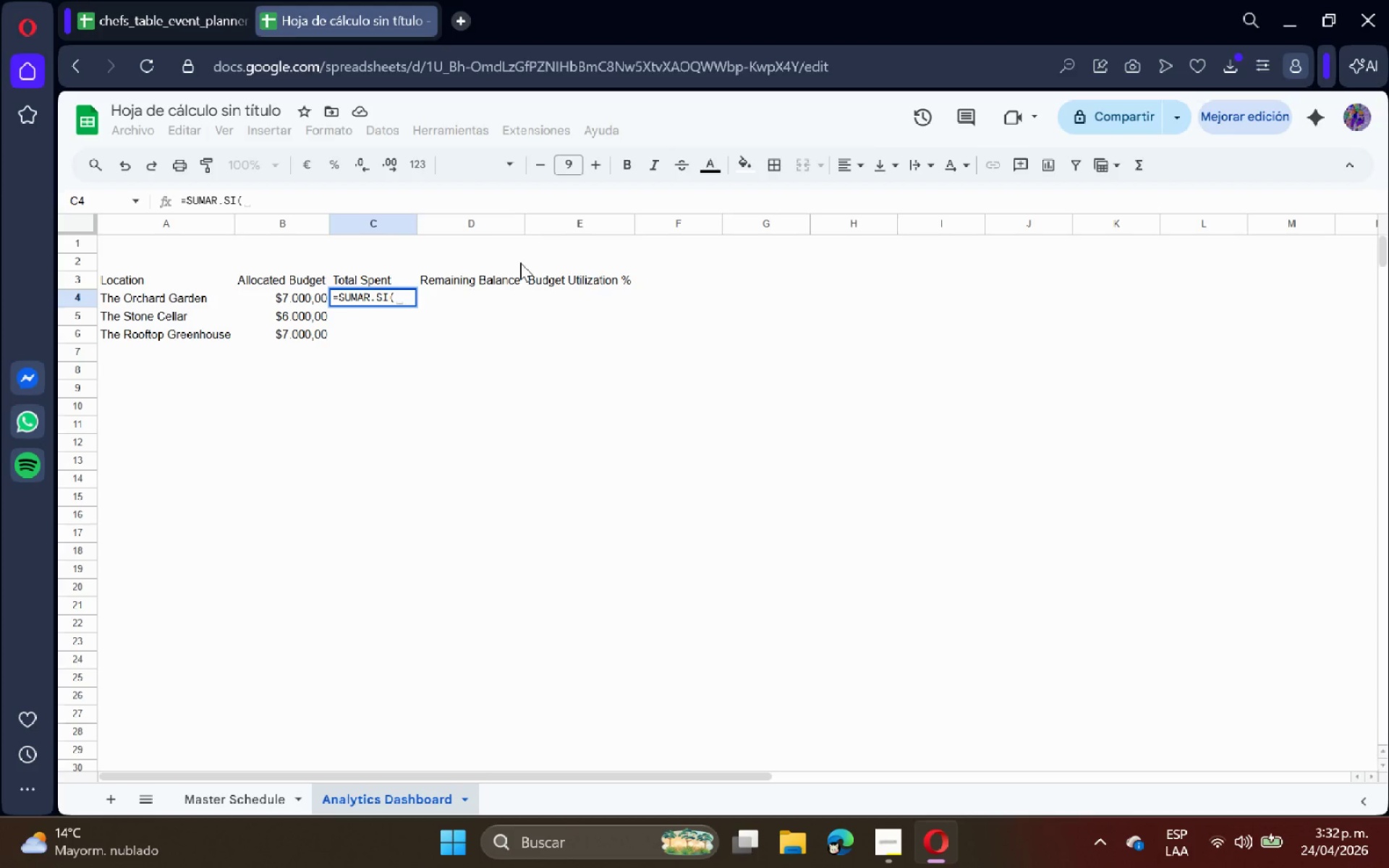 
left_click([347, 226])
 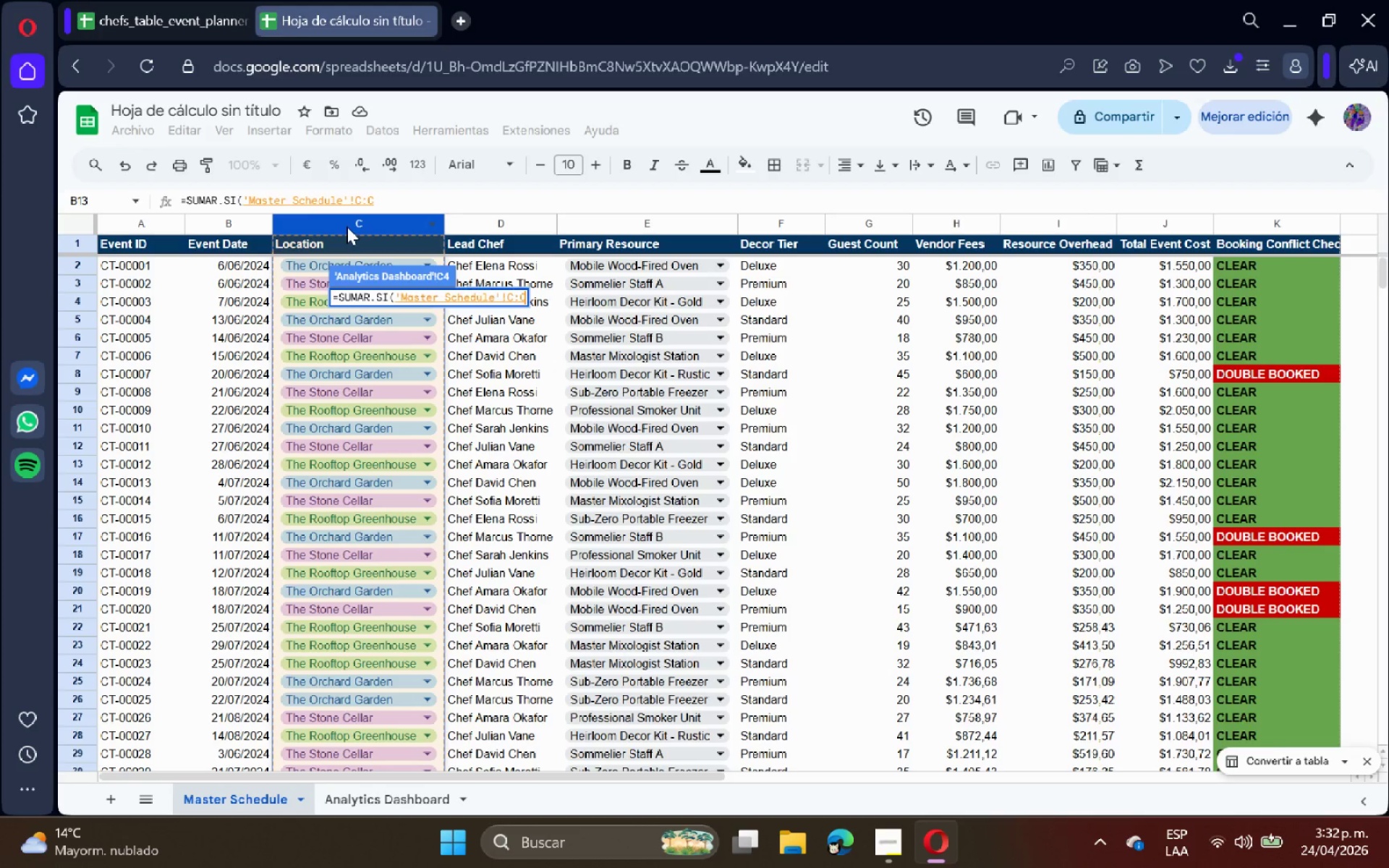 
type(< A4< )
 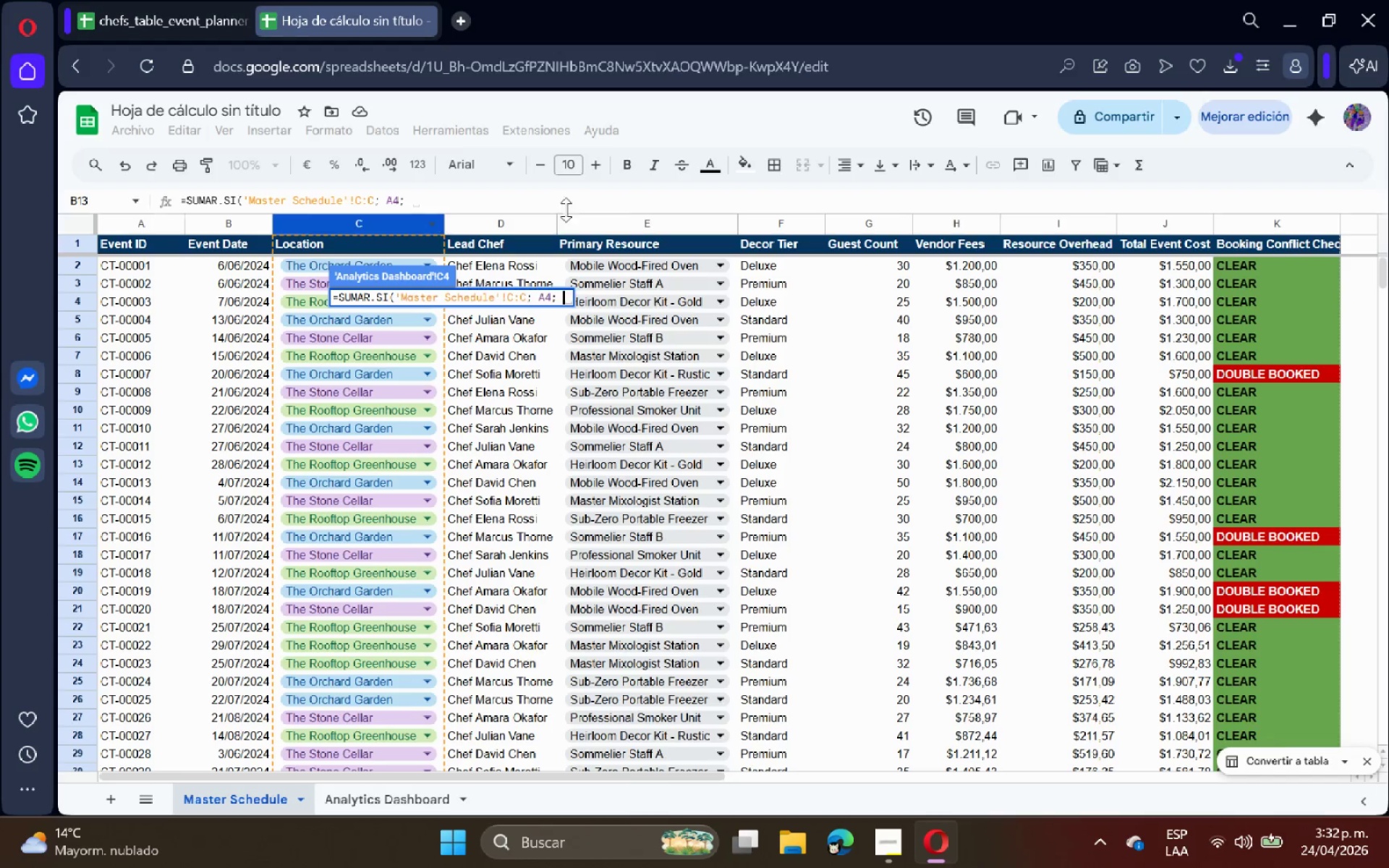 
left_click([1143, 217])
 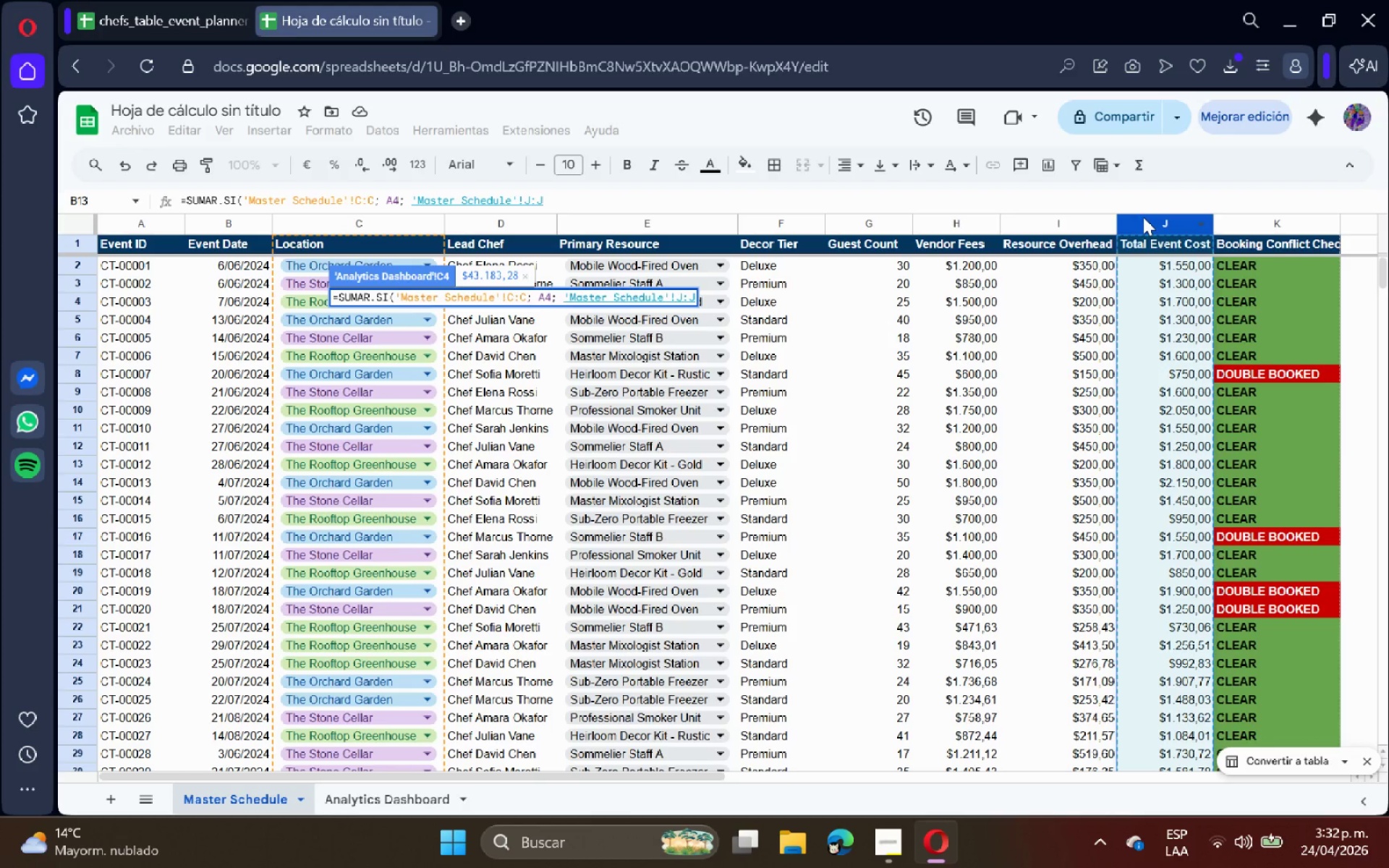 
wait(6.77)
 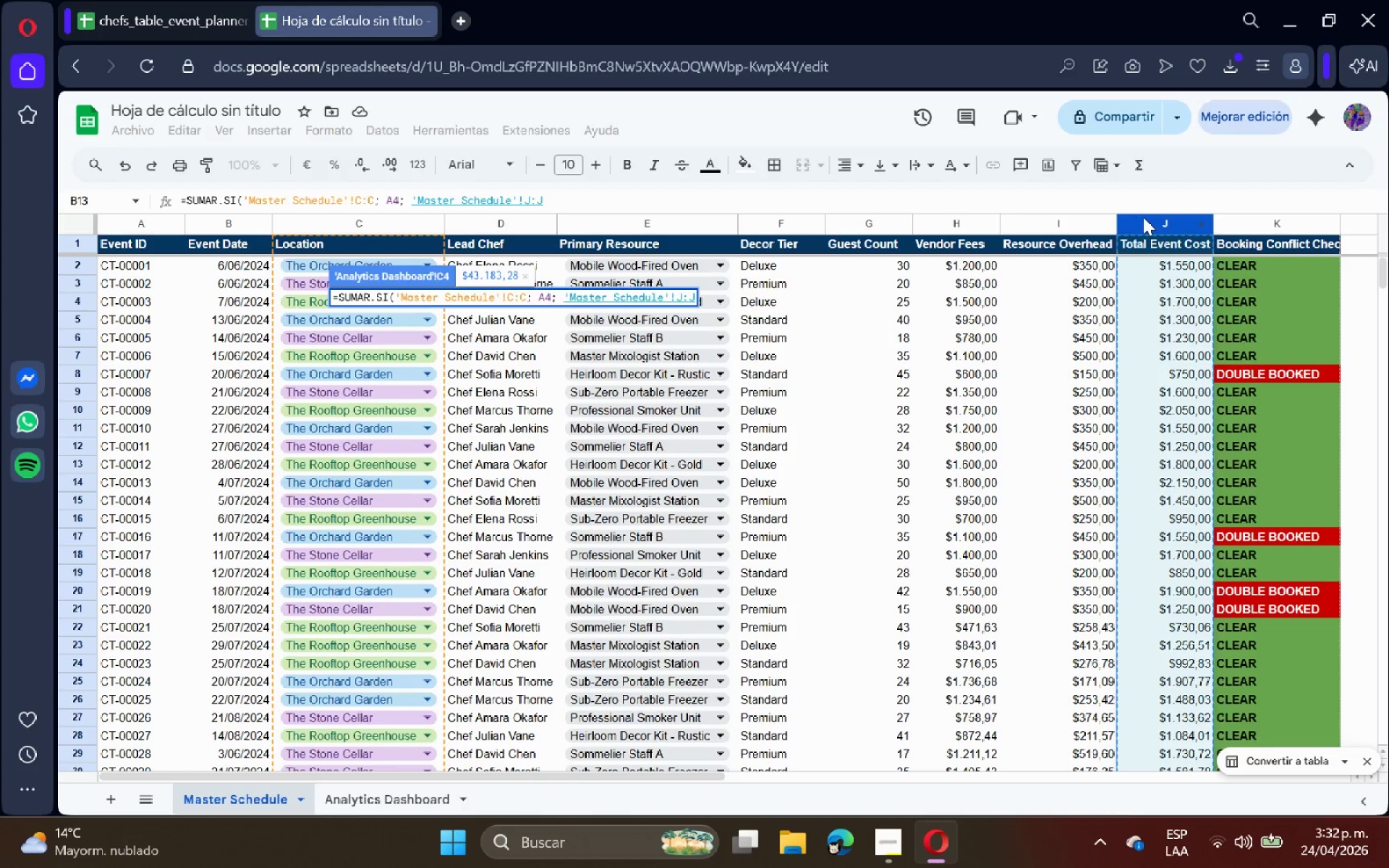 
key(Shift+9)
 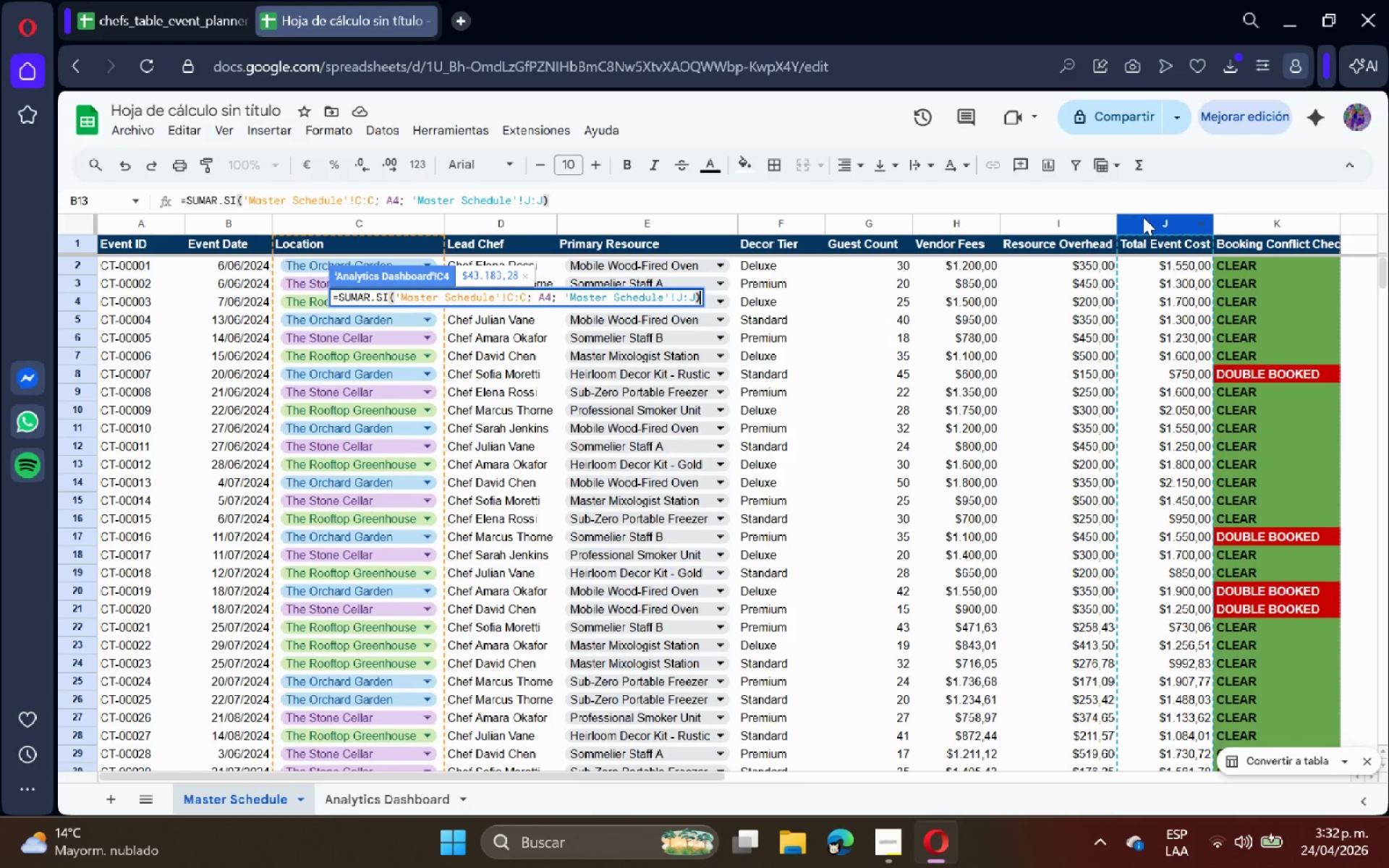 
key(Enter)
 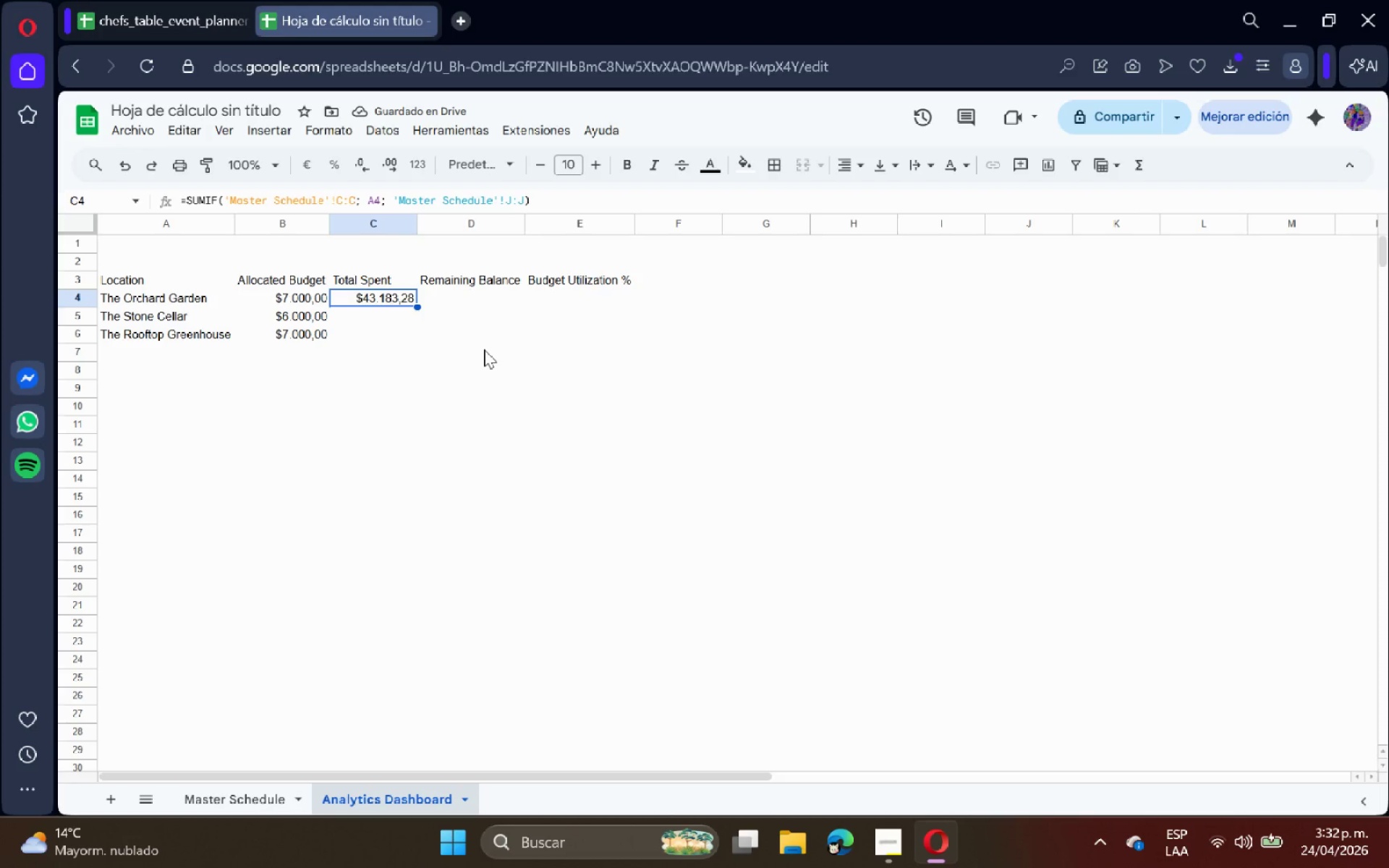 
wait(5.69)
 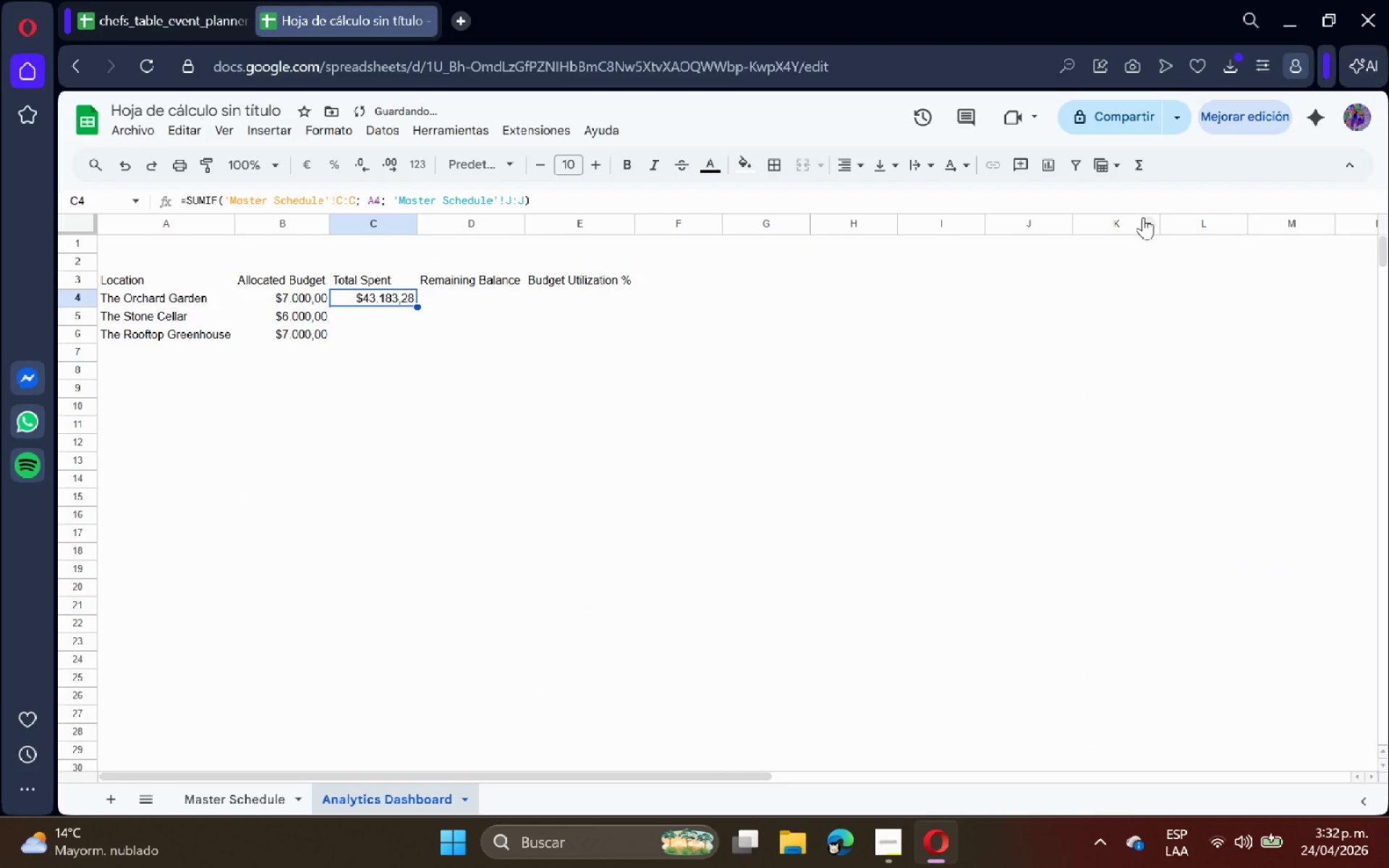 
left_click([490, 307])
 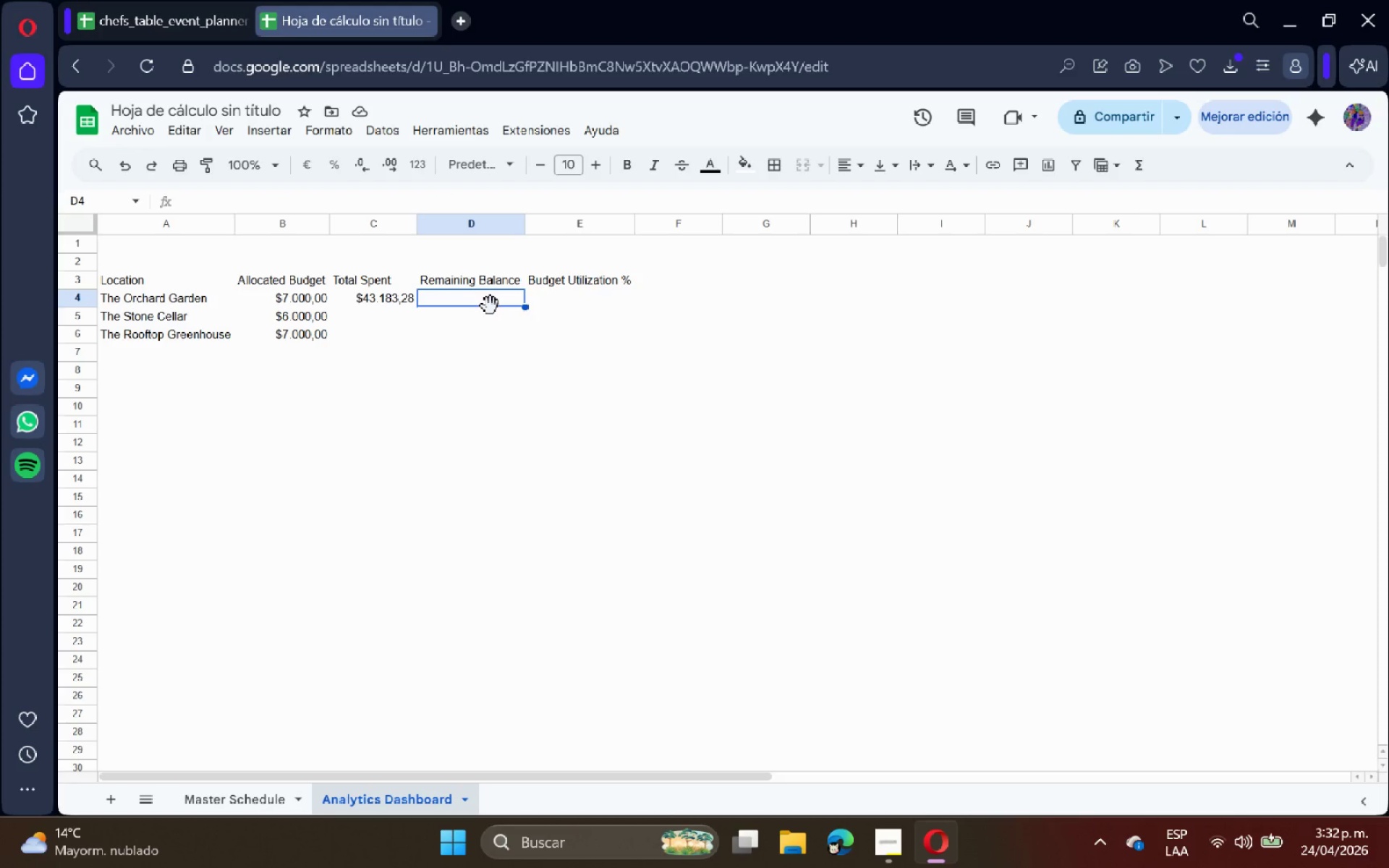 
type()B4 - C4)
 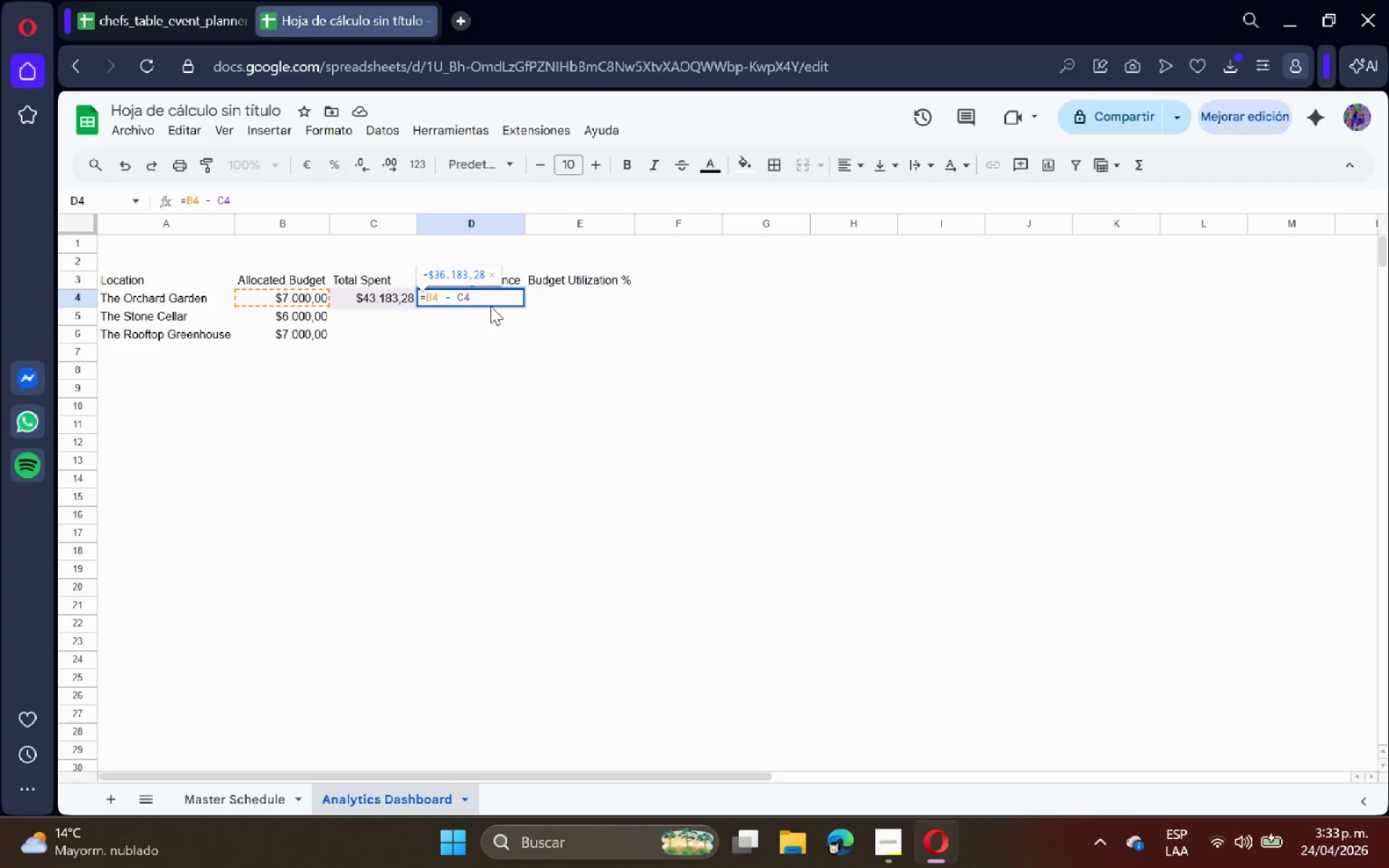 
key(Enter)
 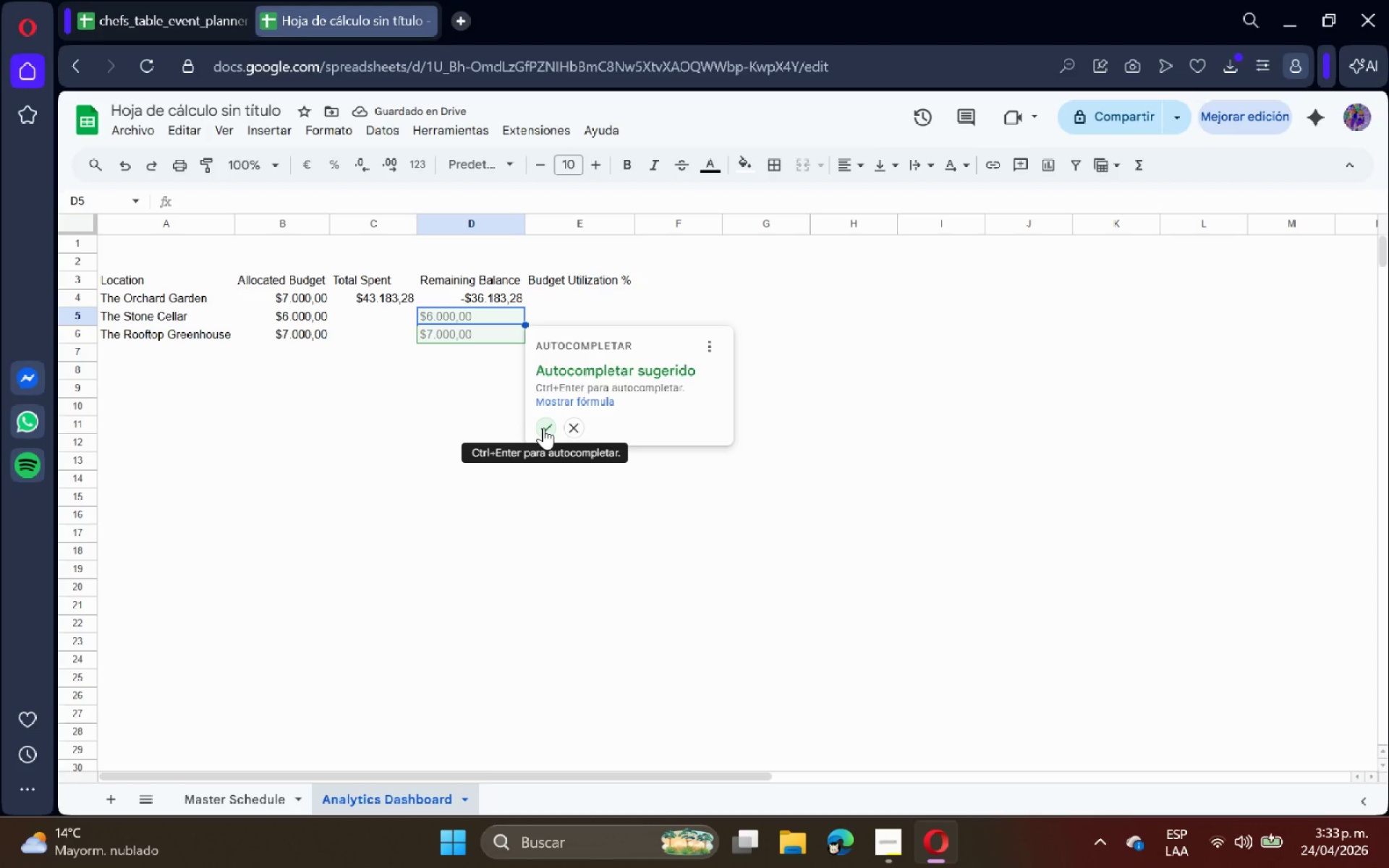 
left_click([543, 427])
 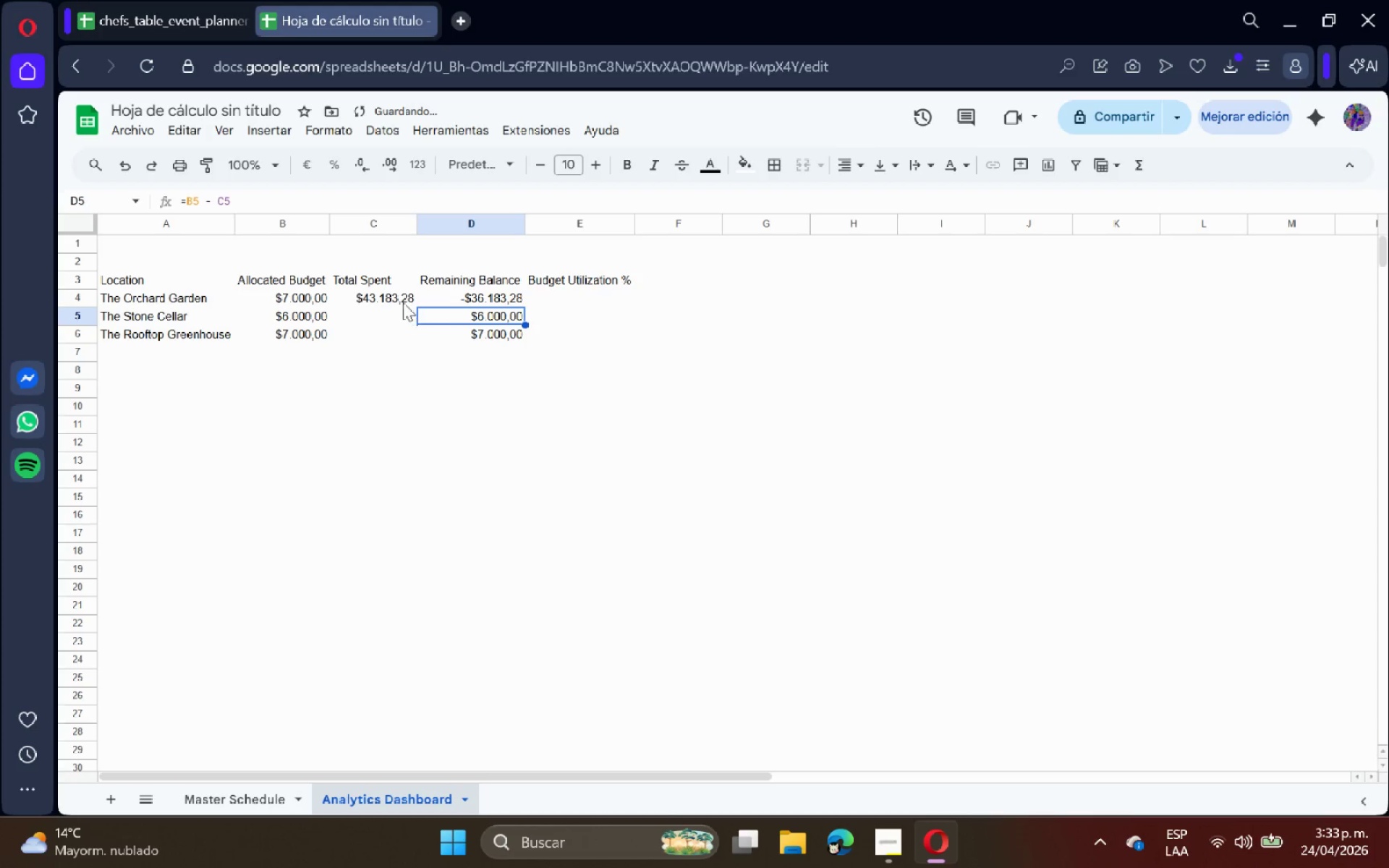 
left_click([388, 294])
 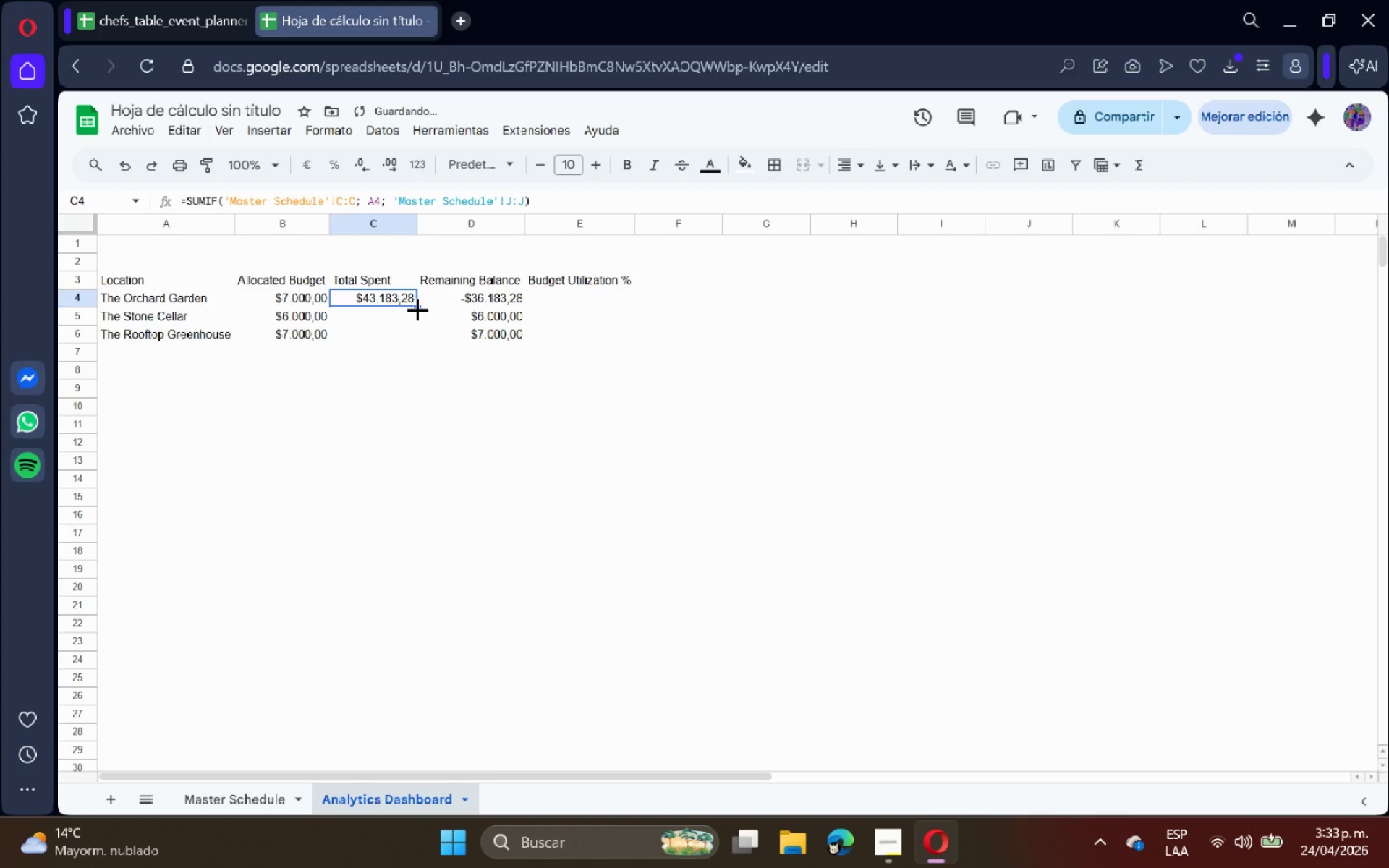 
left_click_drag(start_coordinate=[417, 309], to_coordinate=[415, 333])
 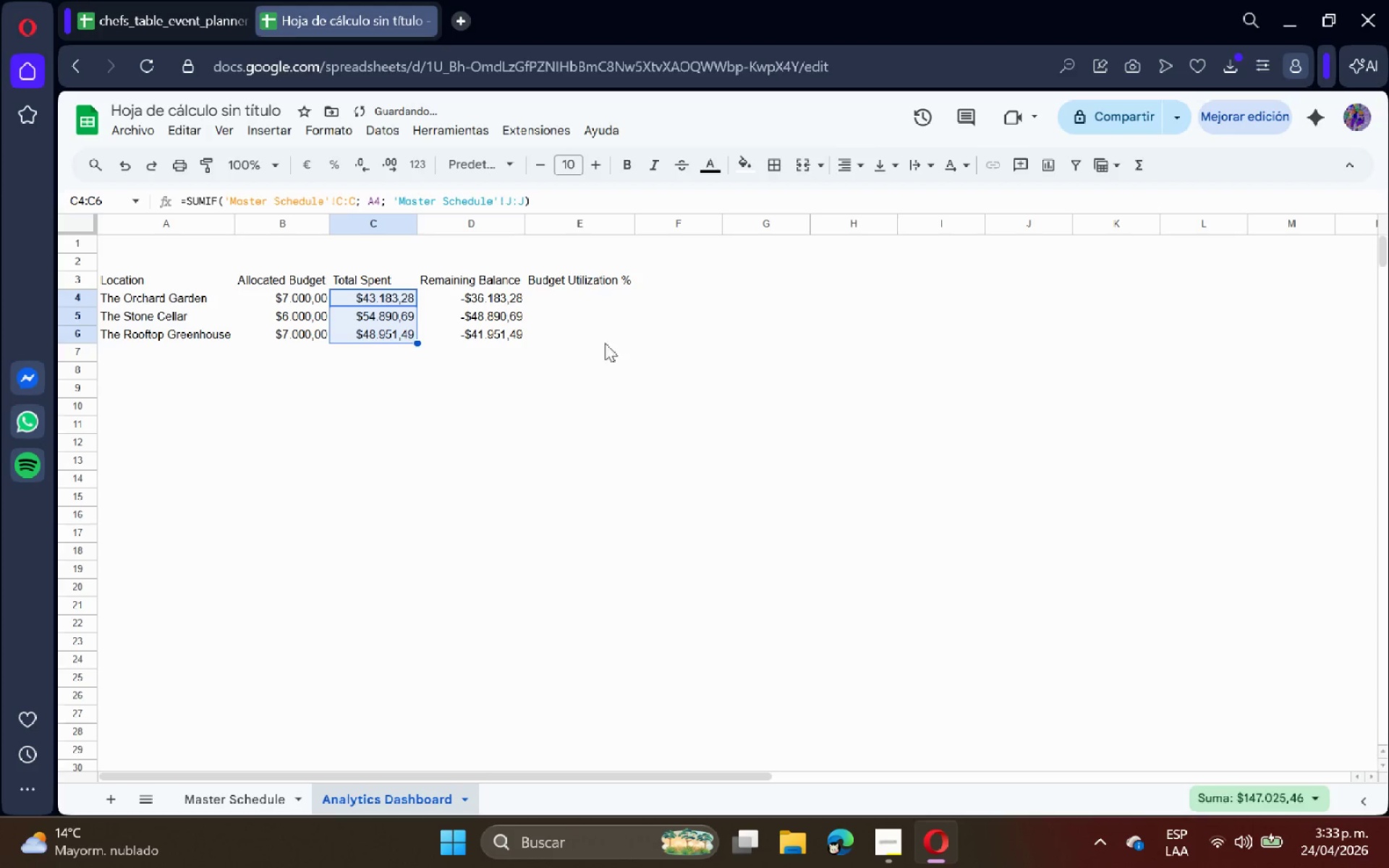 
left_click([621, 339])
 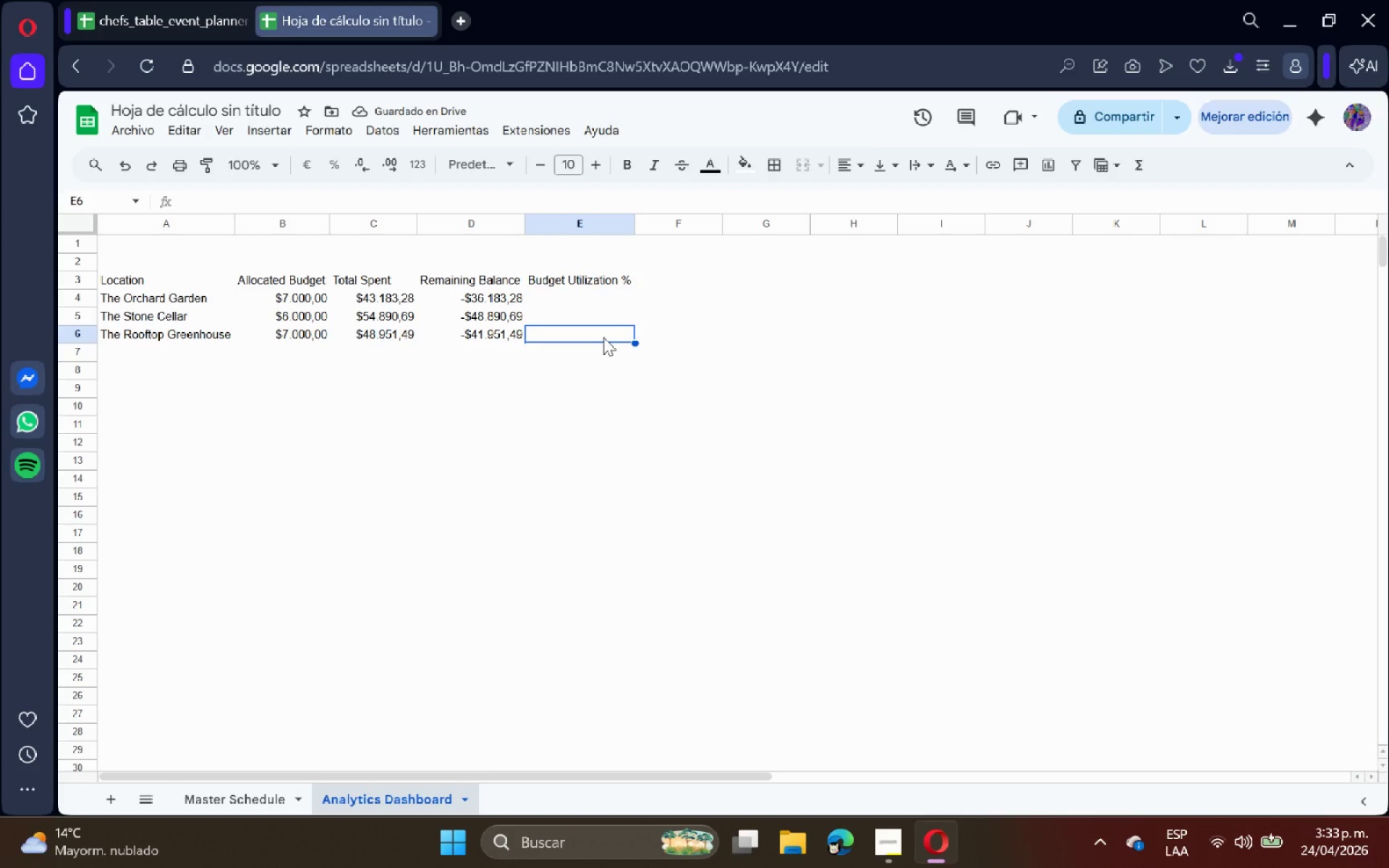 
left_click([592, 295])
 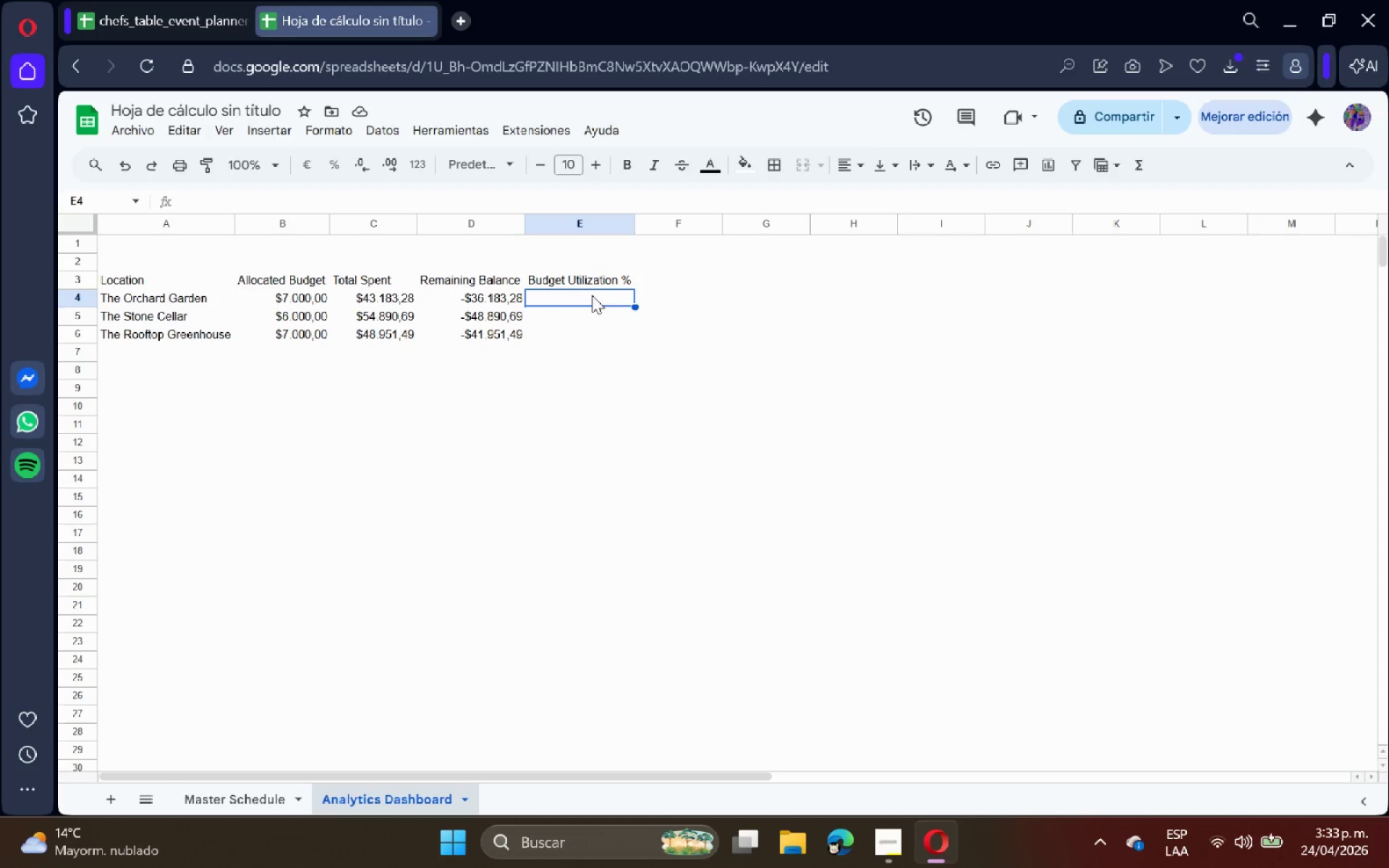 
type()C4&B4)
 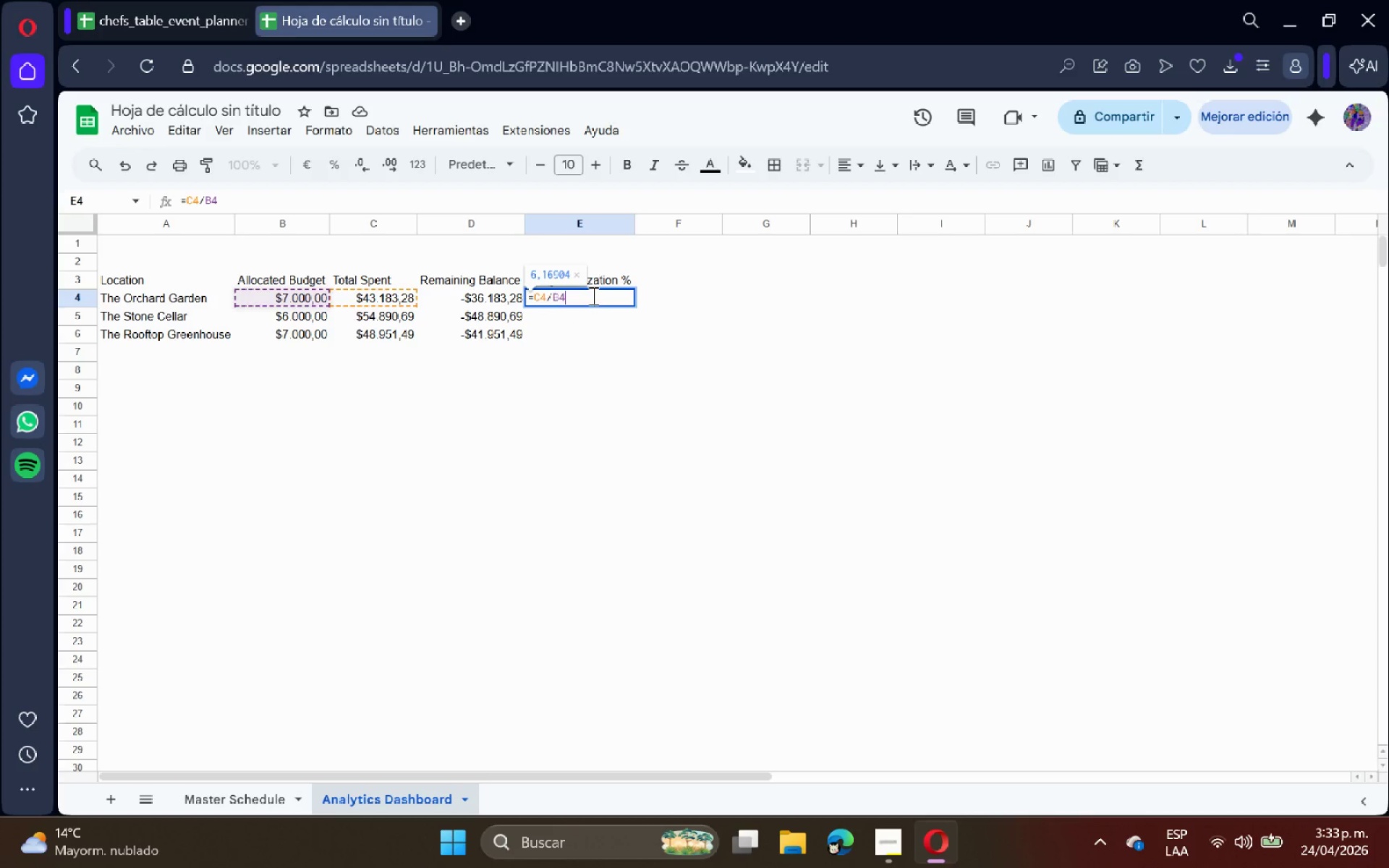 
key(Enter)
 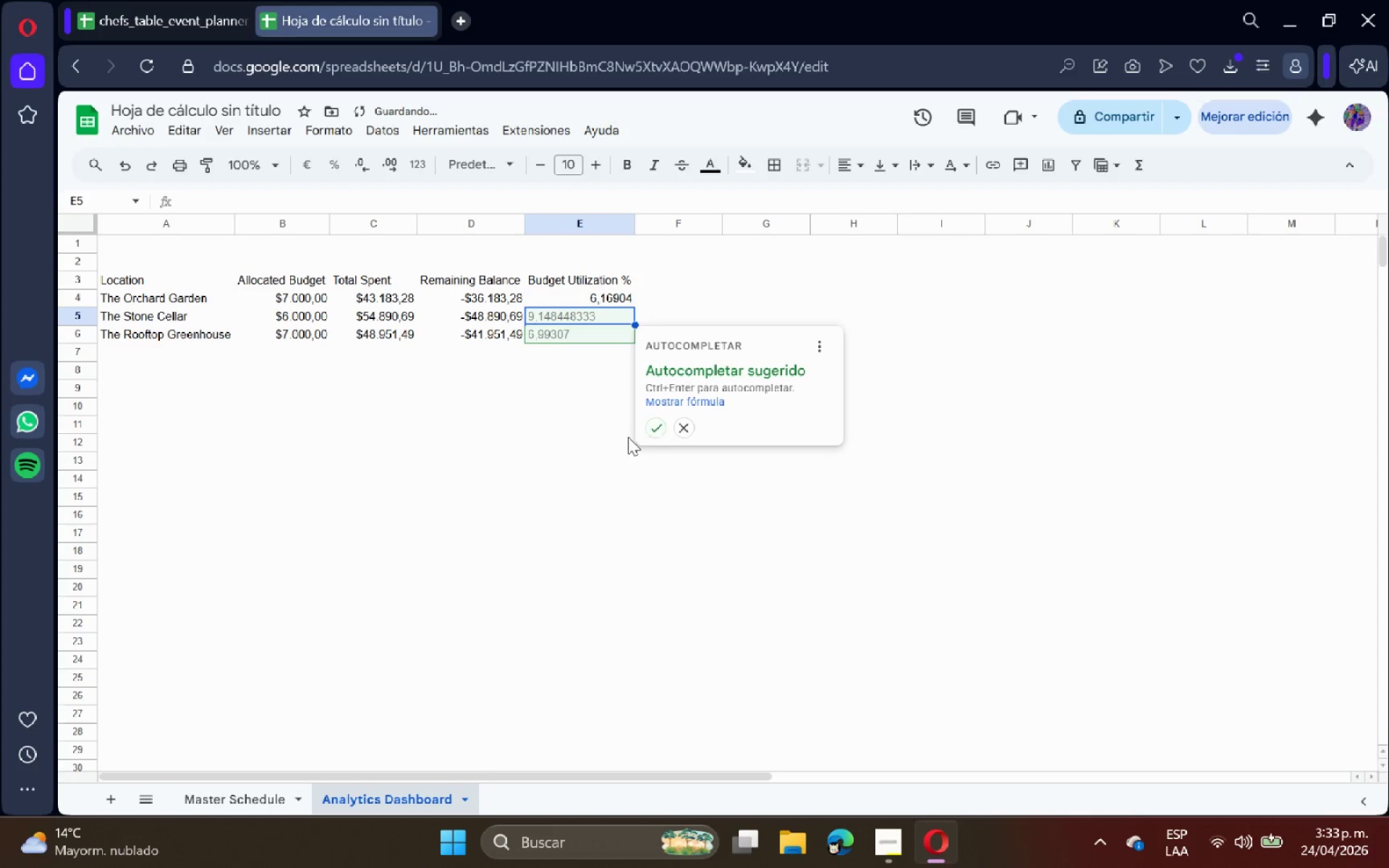 
left_click([645, 430])
 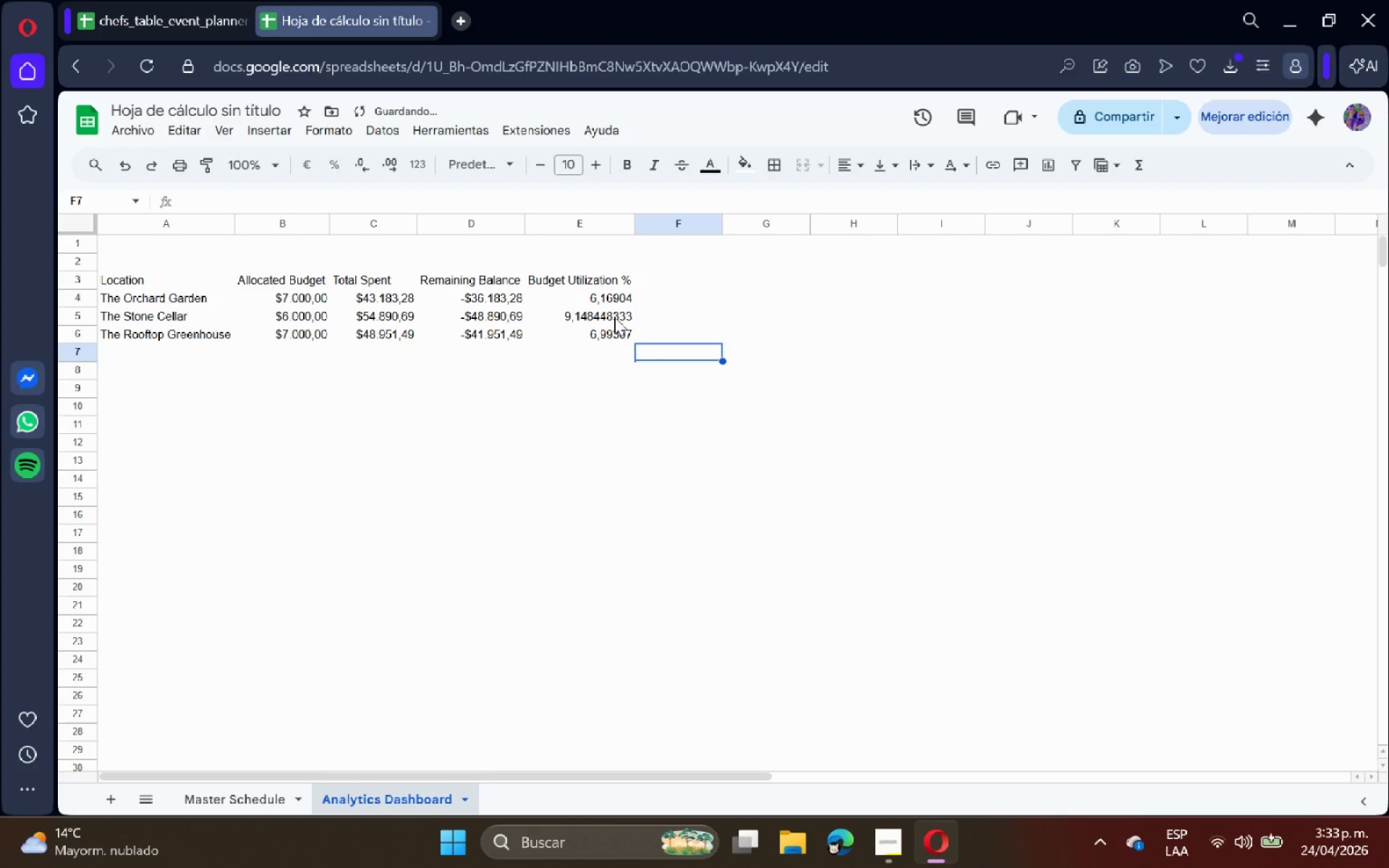 
left_click_drag(start_coordinate=[601, 288], to_coordinate=[604, 305])
 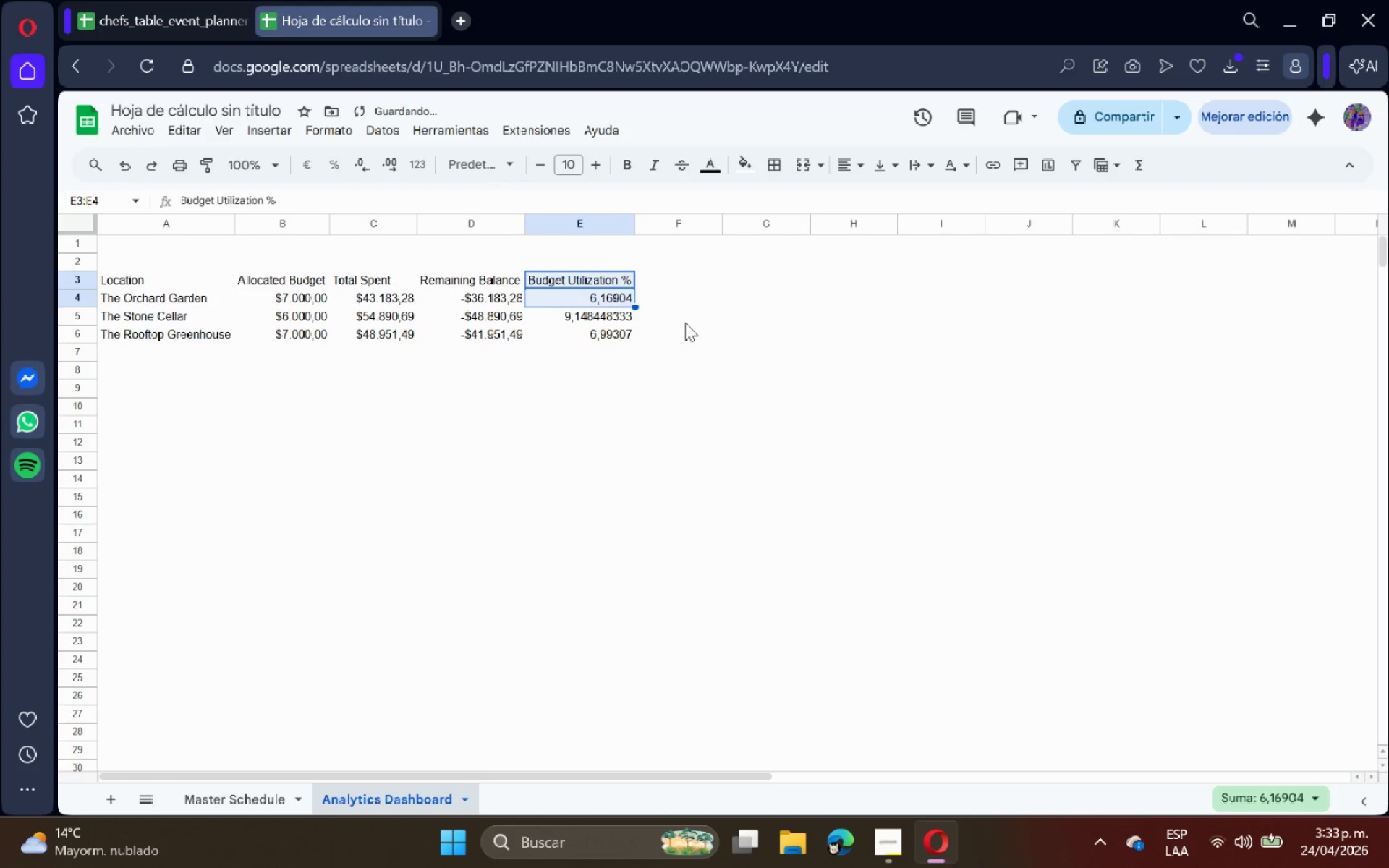 
left_click([685, 323])
 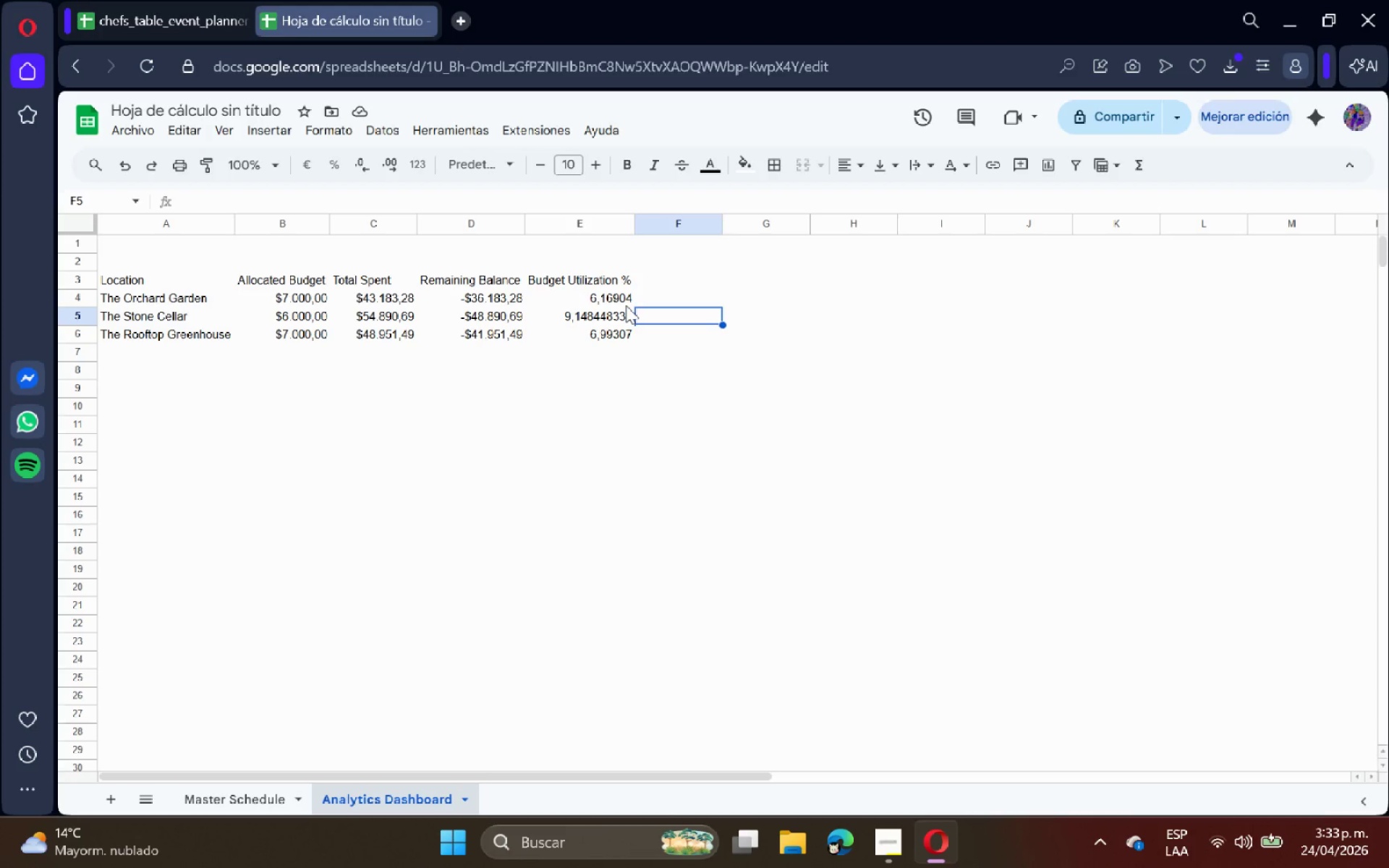 
wait(6.28)
 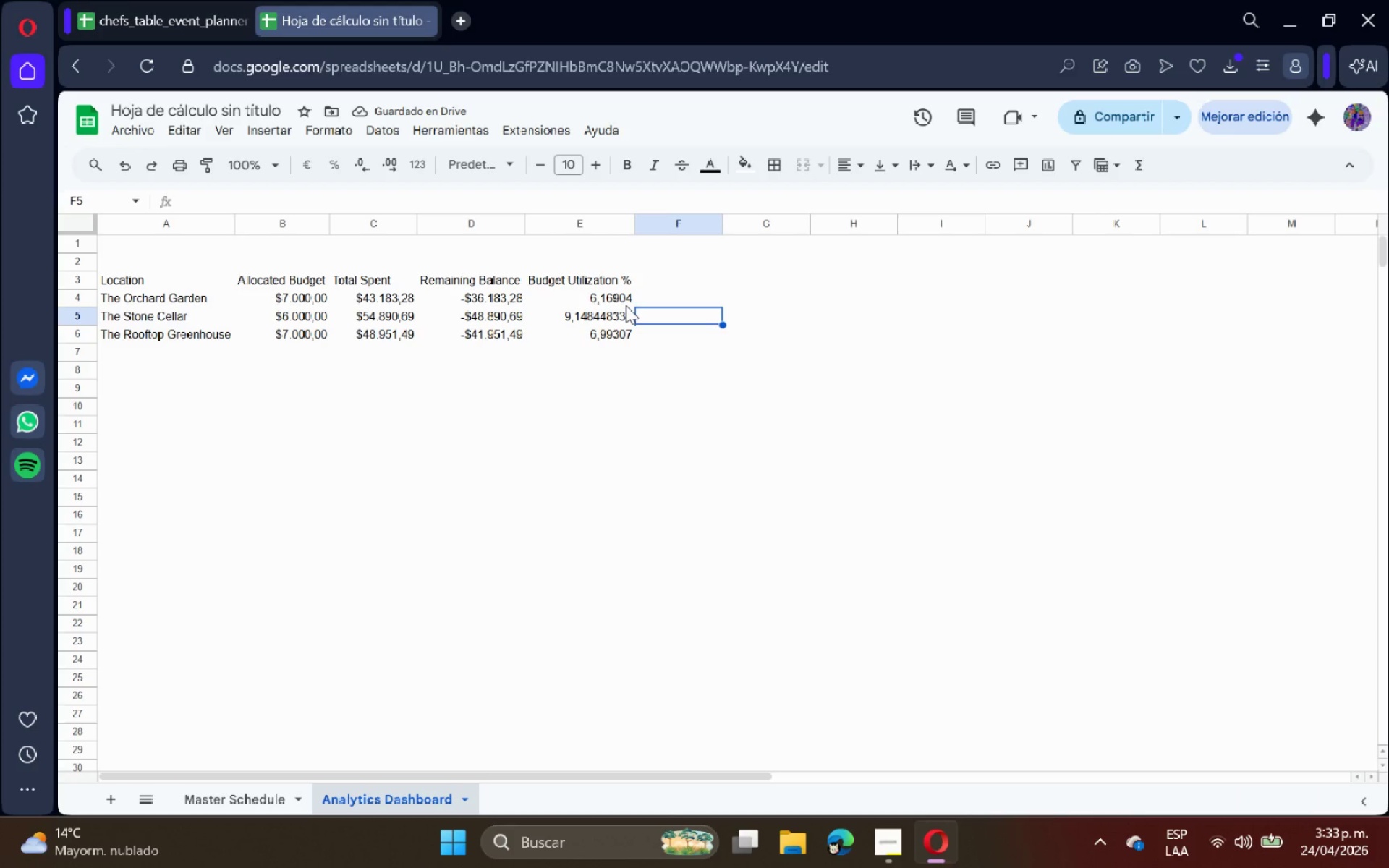 
left_click_drag(start_coordinate=[607, 297], to_coordinate=[603, 333])
 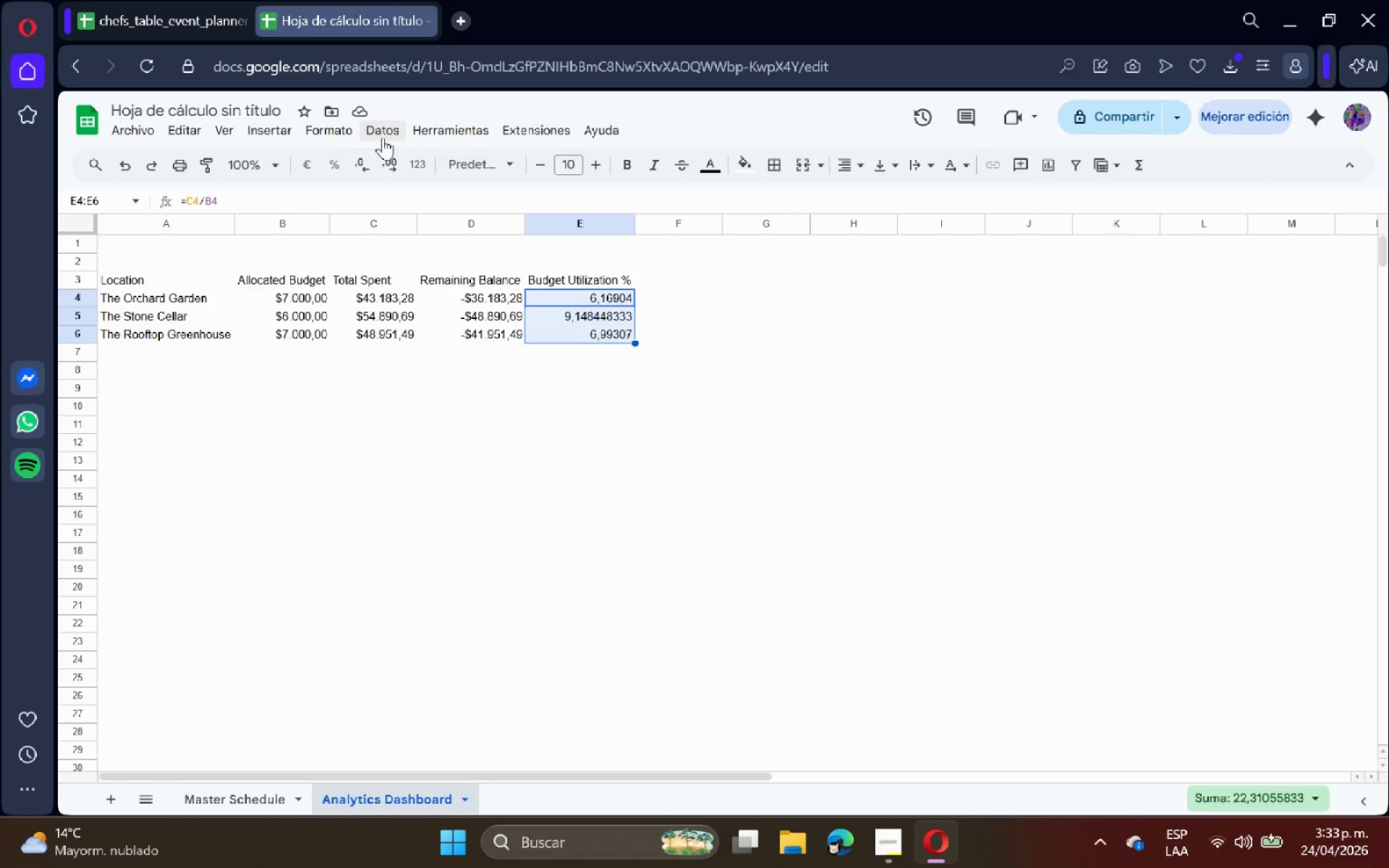 
left_click([352, 132])
 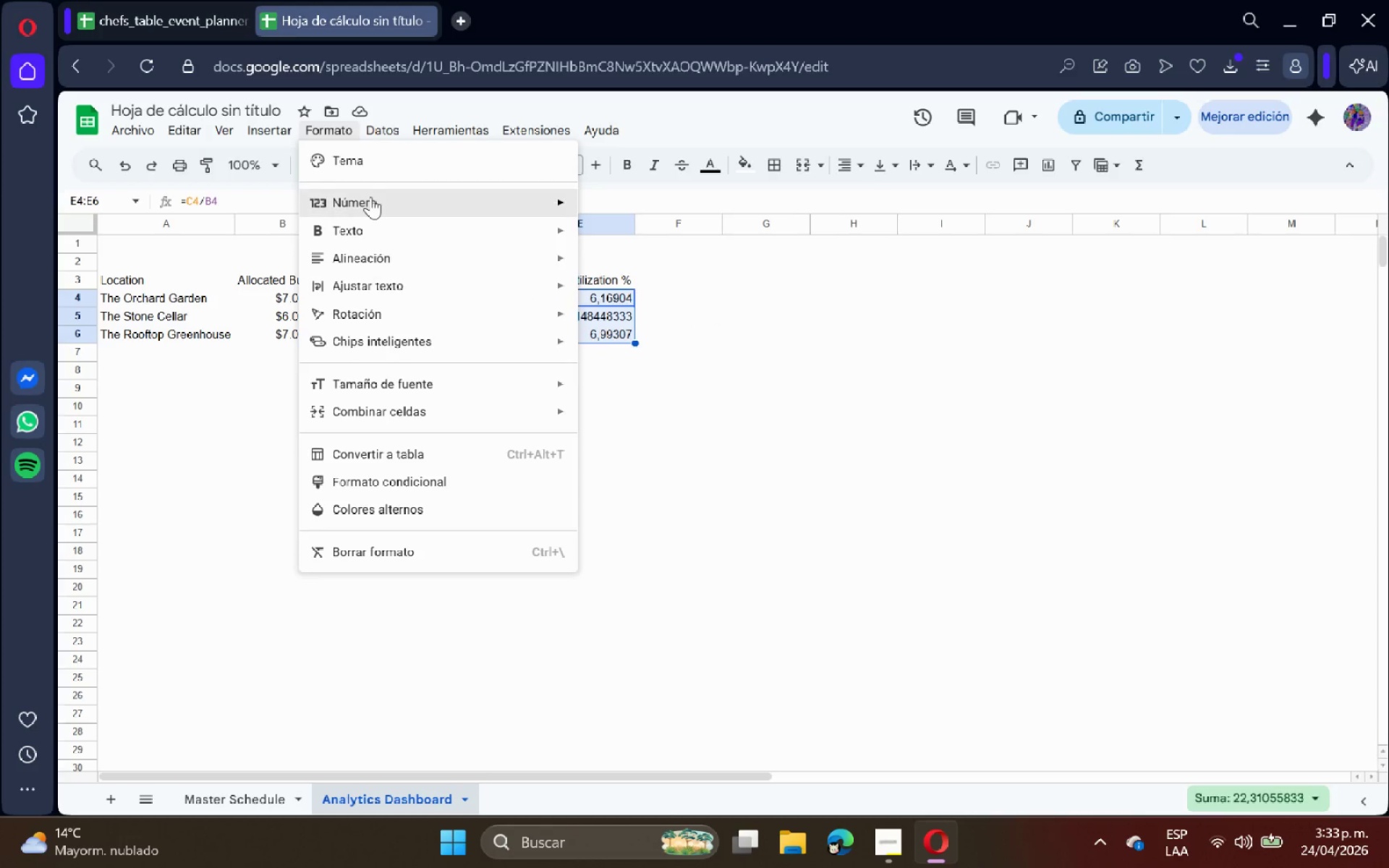 
left_click([370, 198])
 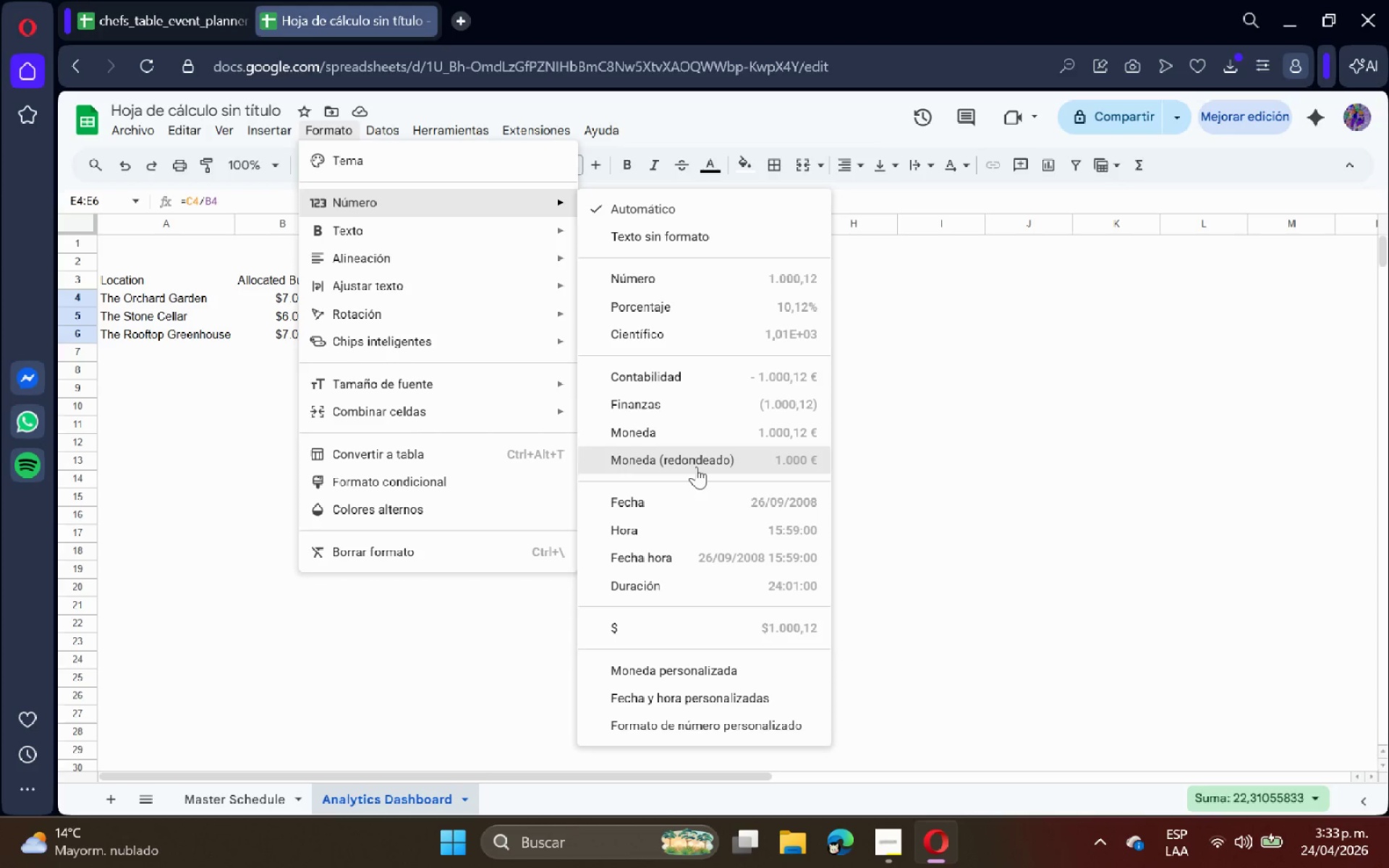 
left_click([686, 314])
 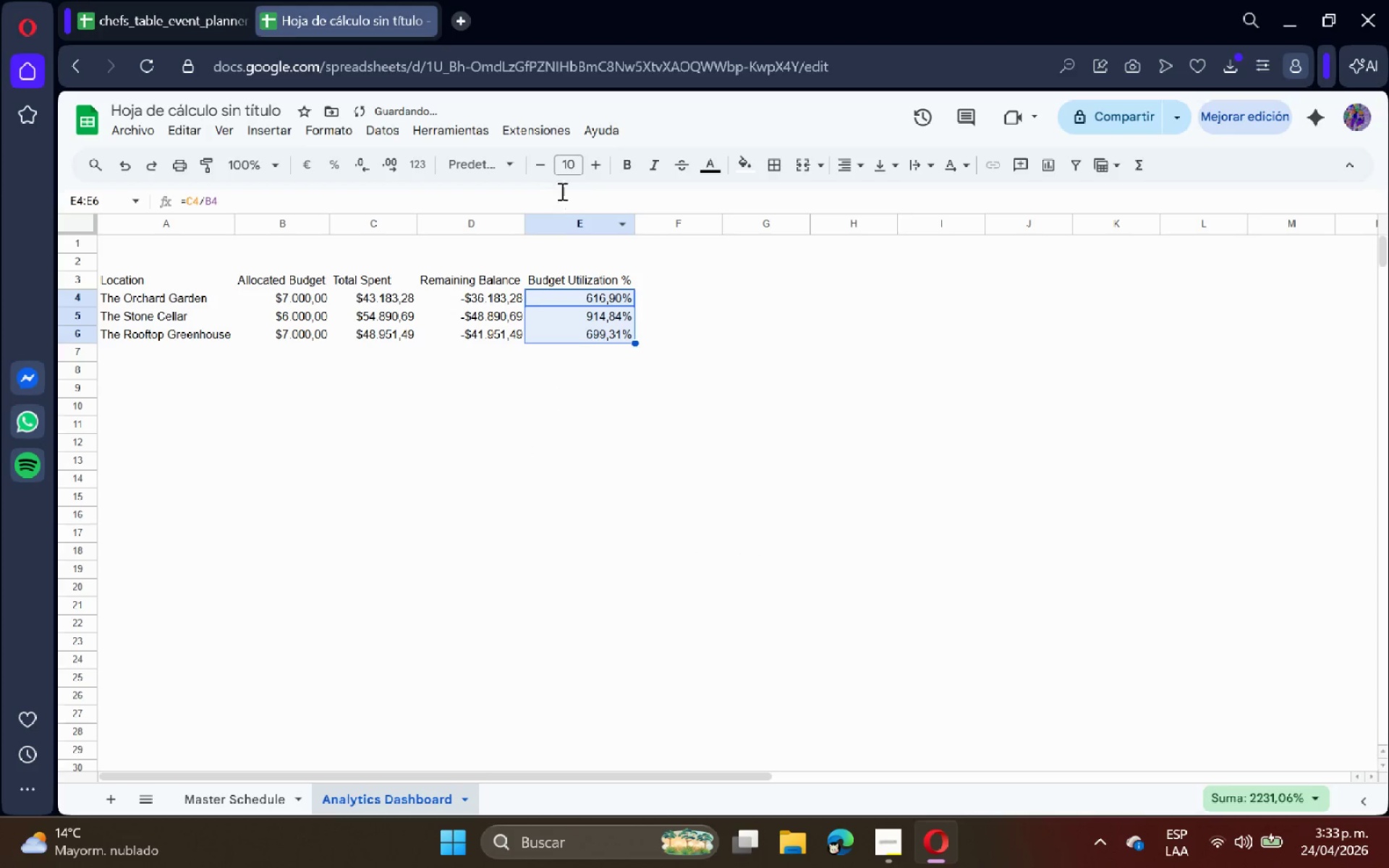 
left_click([548, 161])
 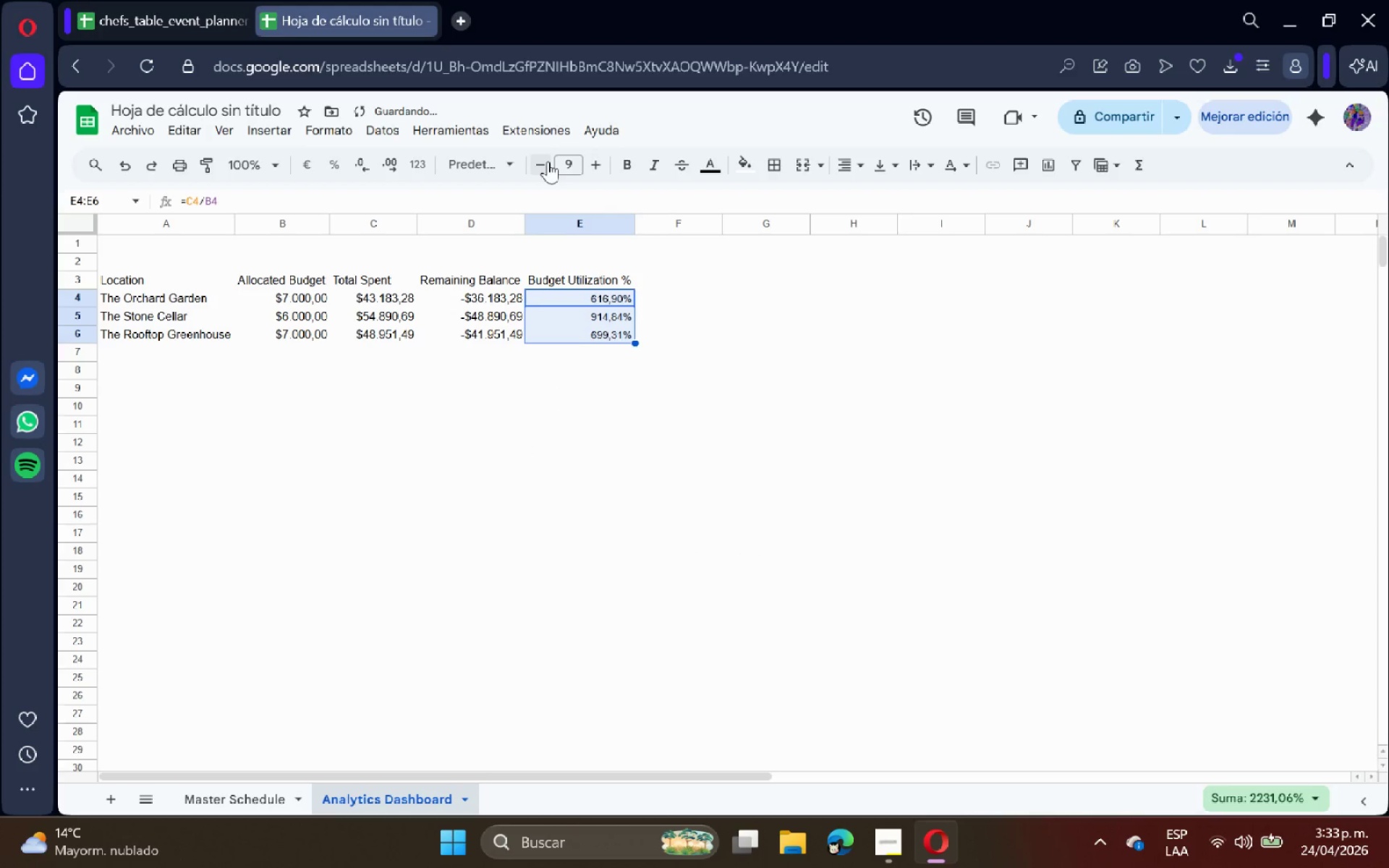 
left_click([548, 161])
 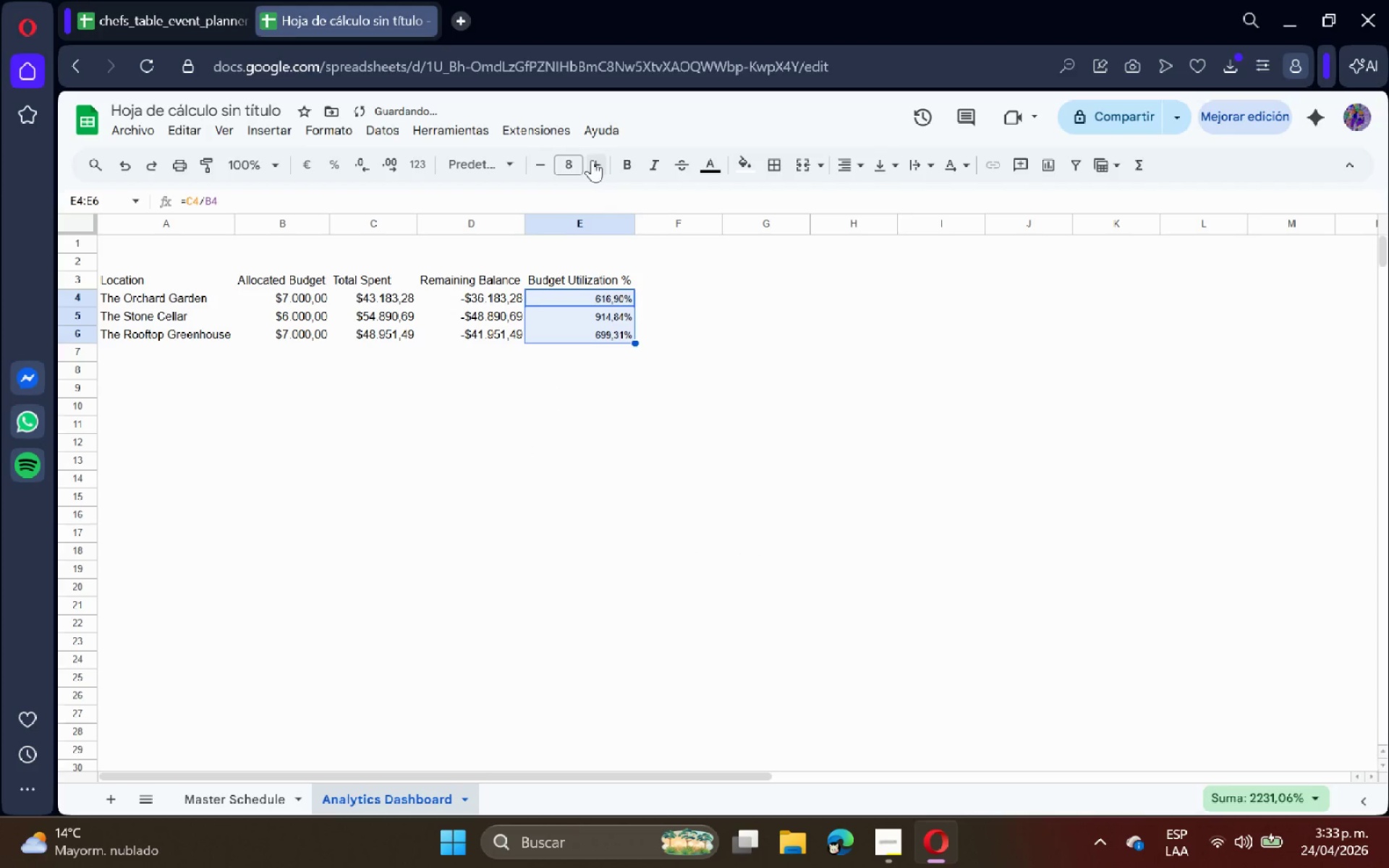 
double_click([592, 160])
 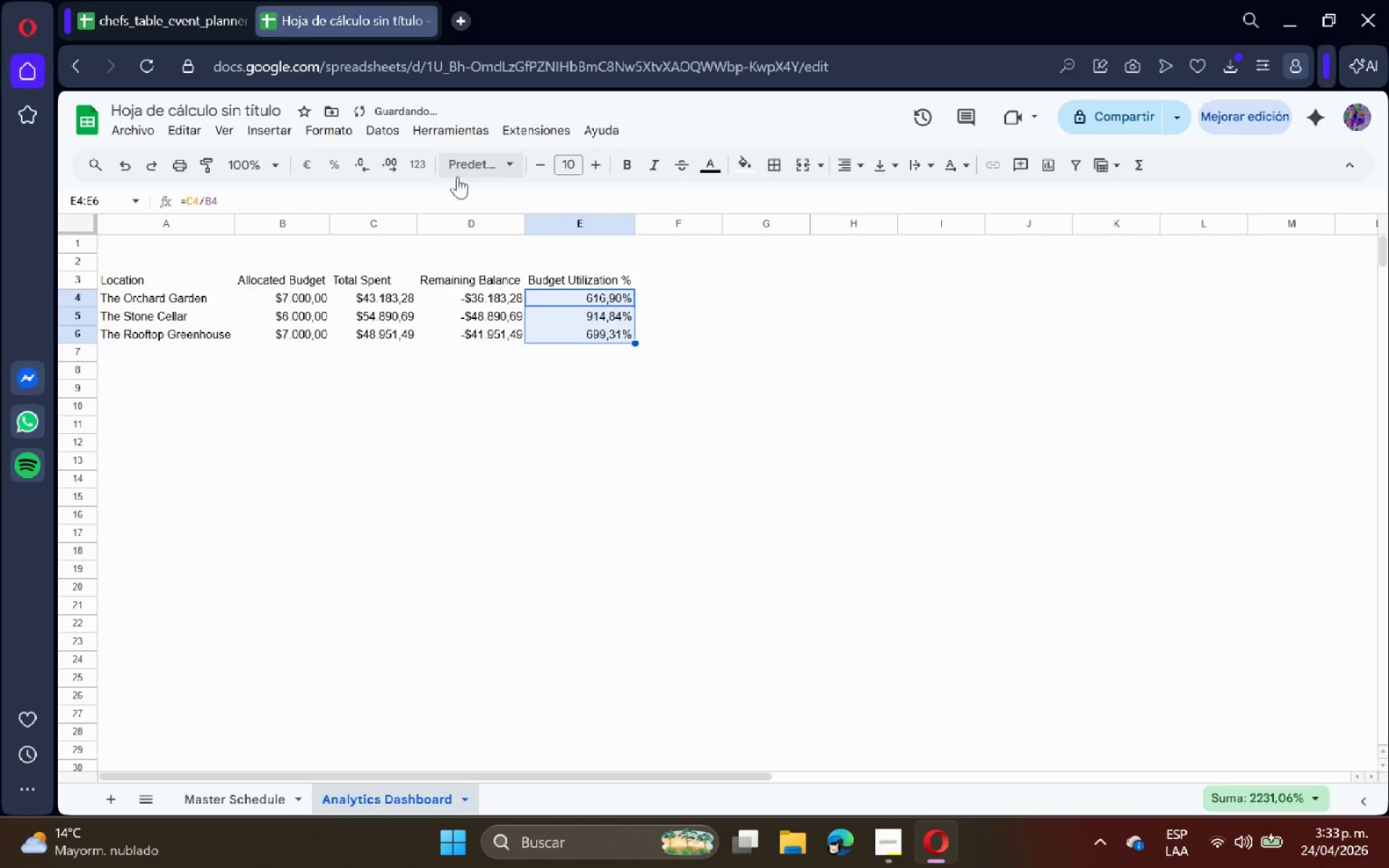 
left_click([362, 163])
 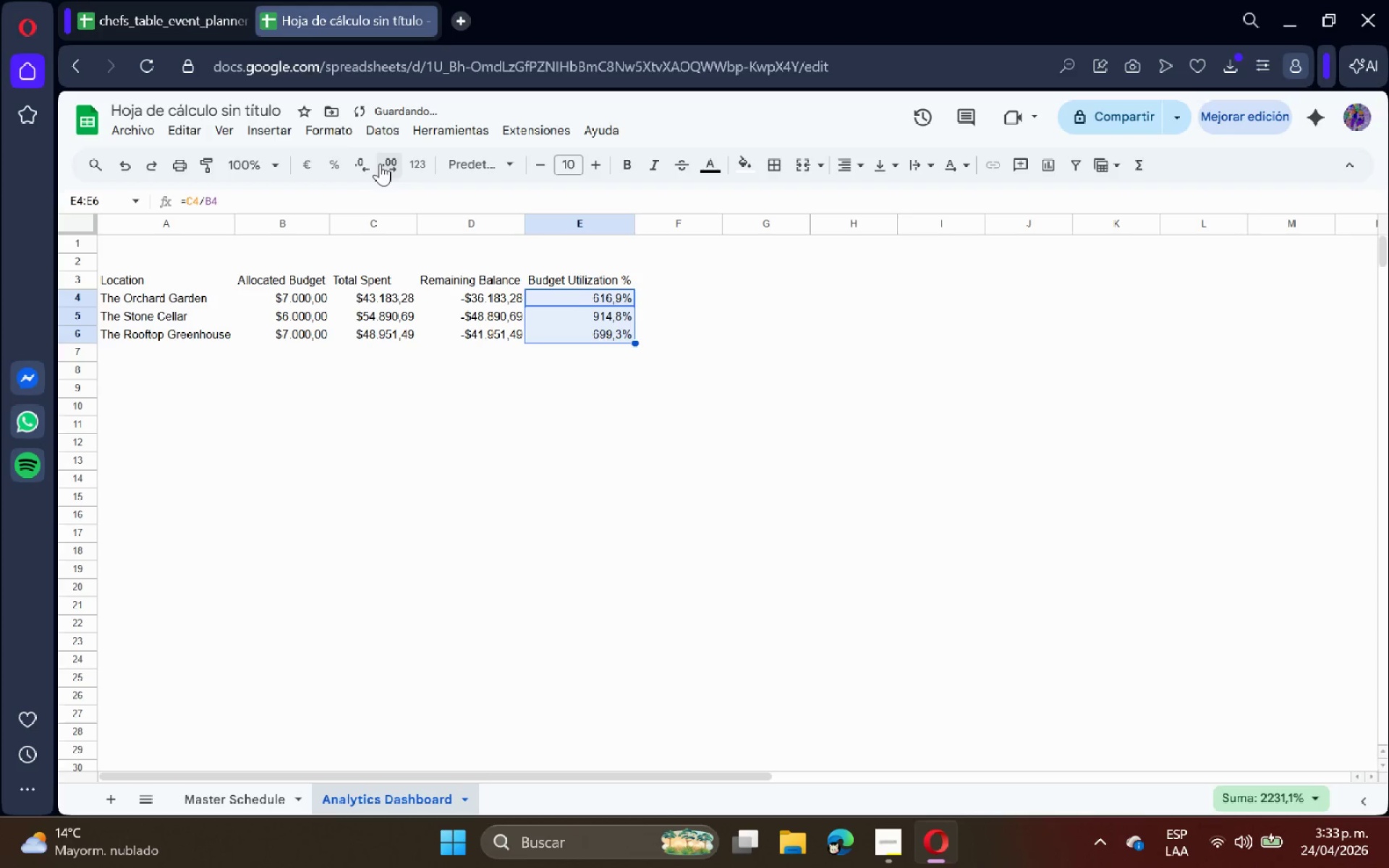 
left_click([385, 162])
 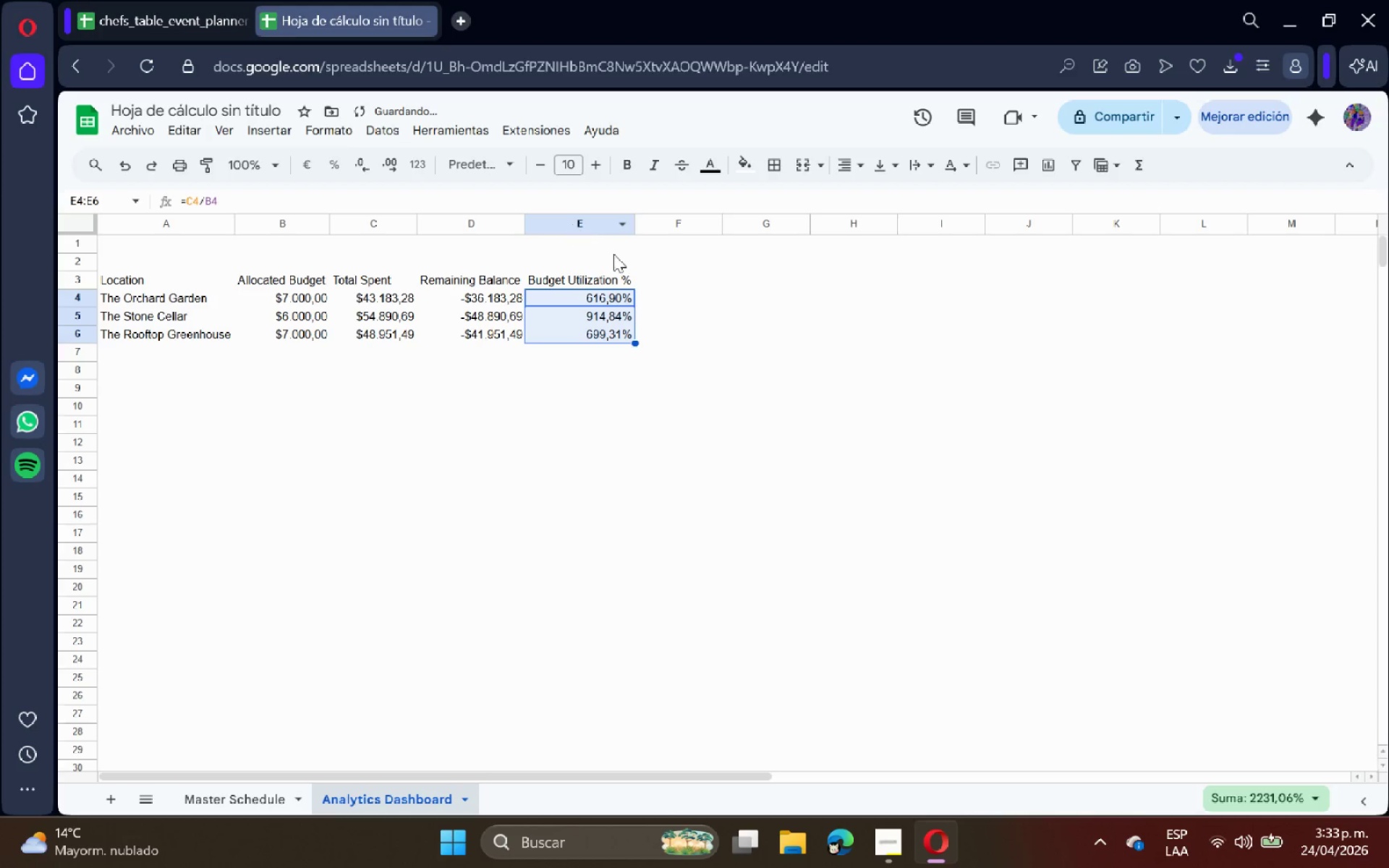 
left_click([729, 322])
 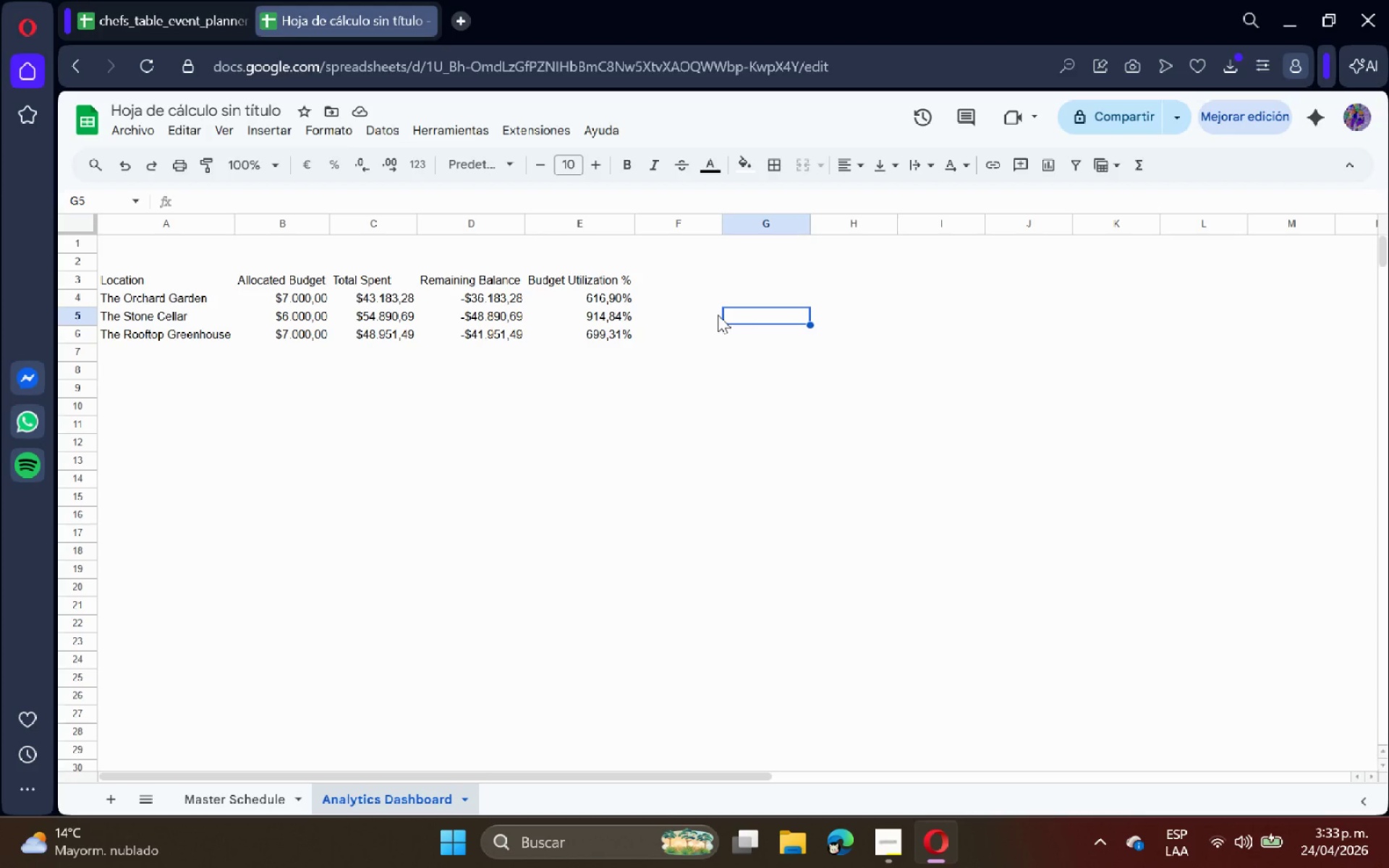 
wait(9.47)
 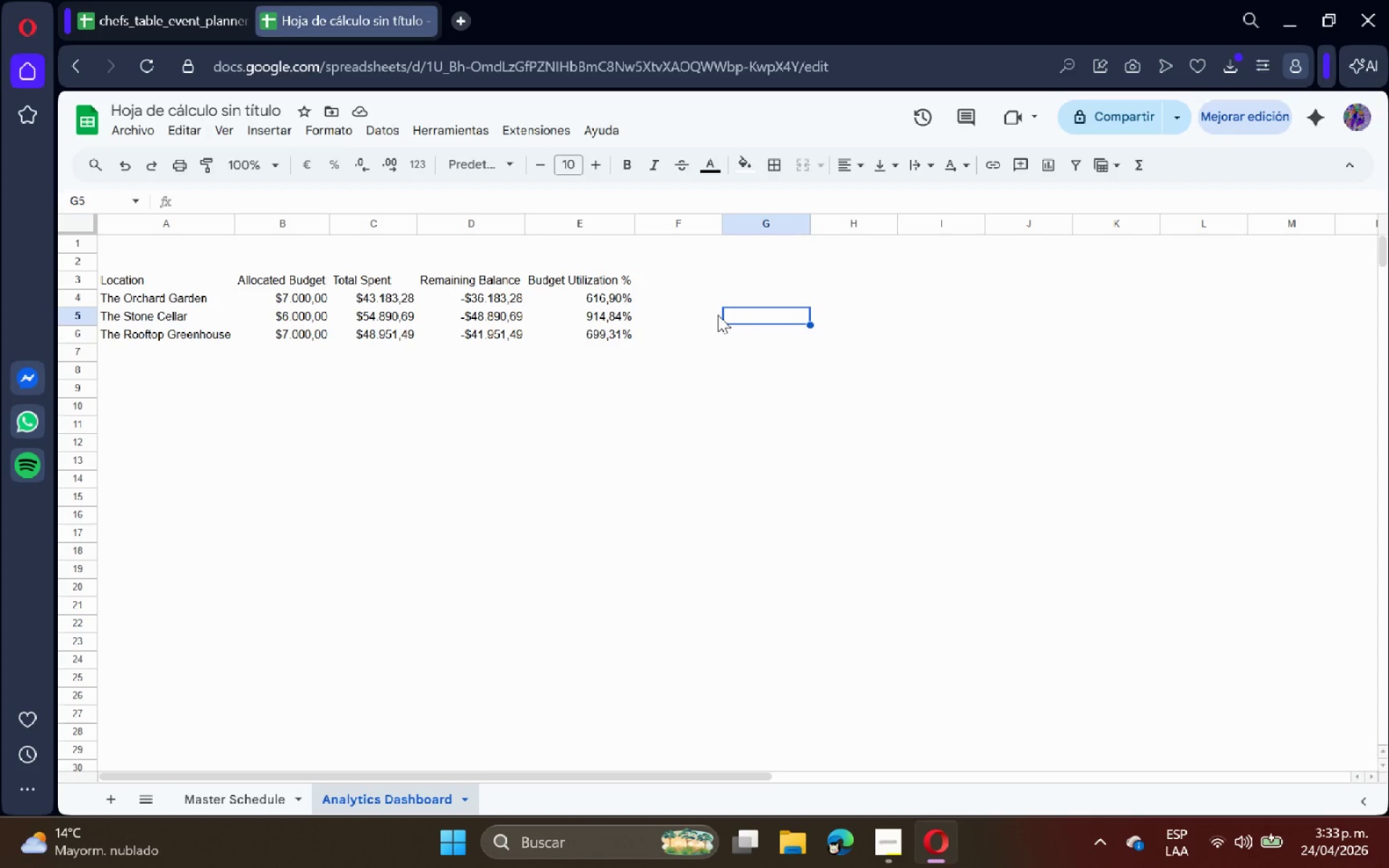 
left_click_drag(start_coordinate=[208, 275], to_coordinate=[593, 275])
 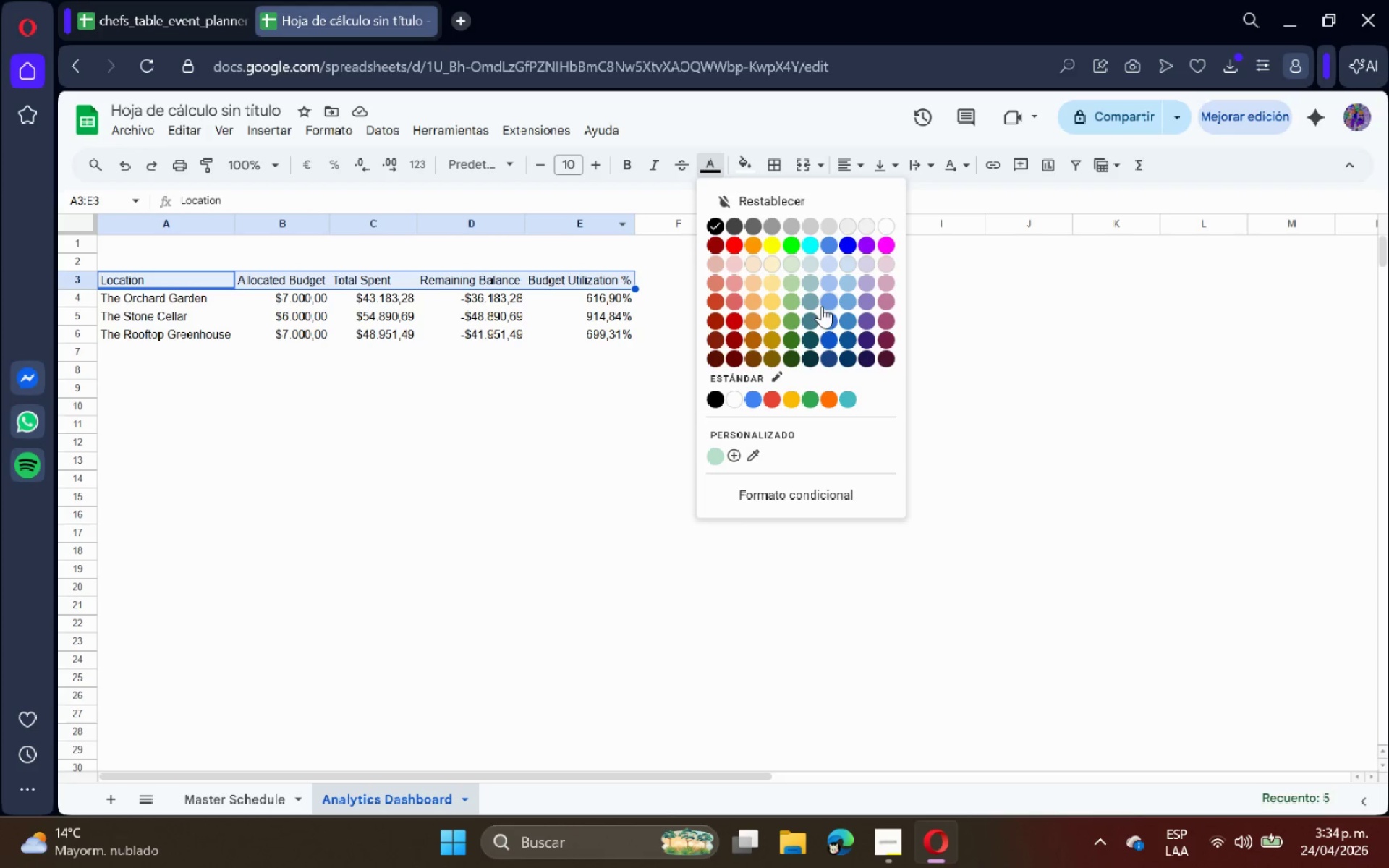 
left_click([846, 356])
 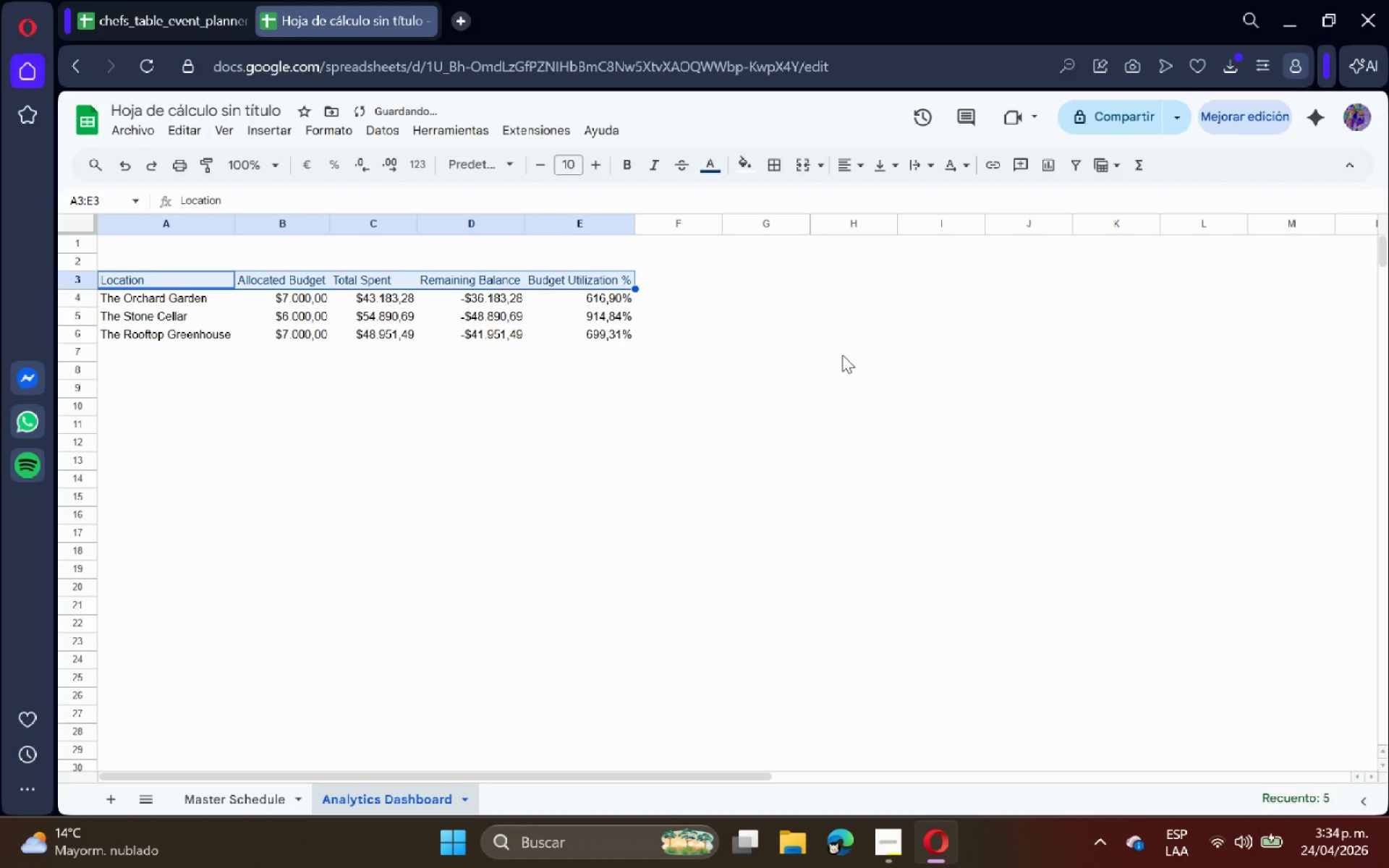 
key(Control+Z)
 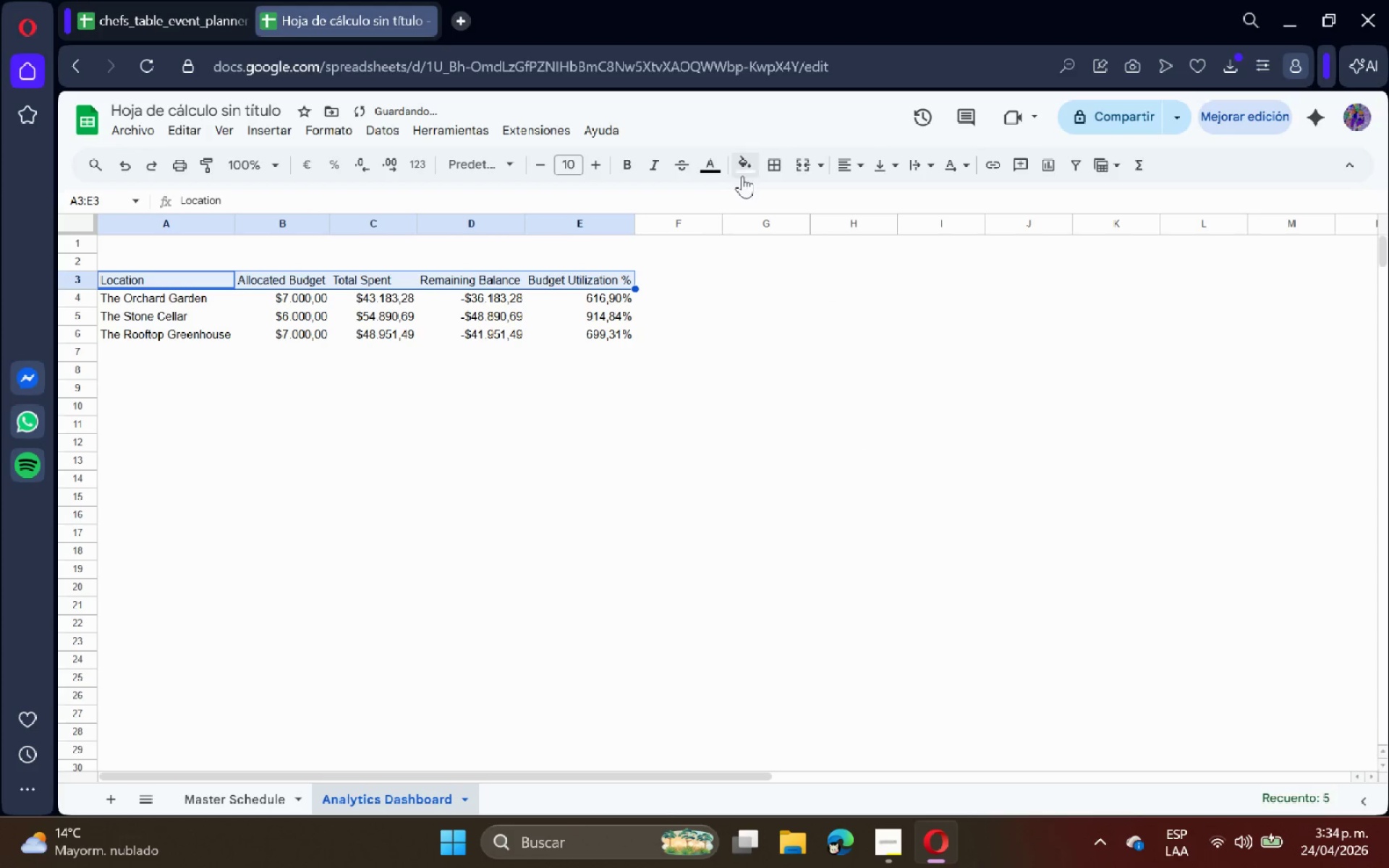 
left_click([745, 170])
 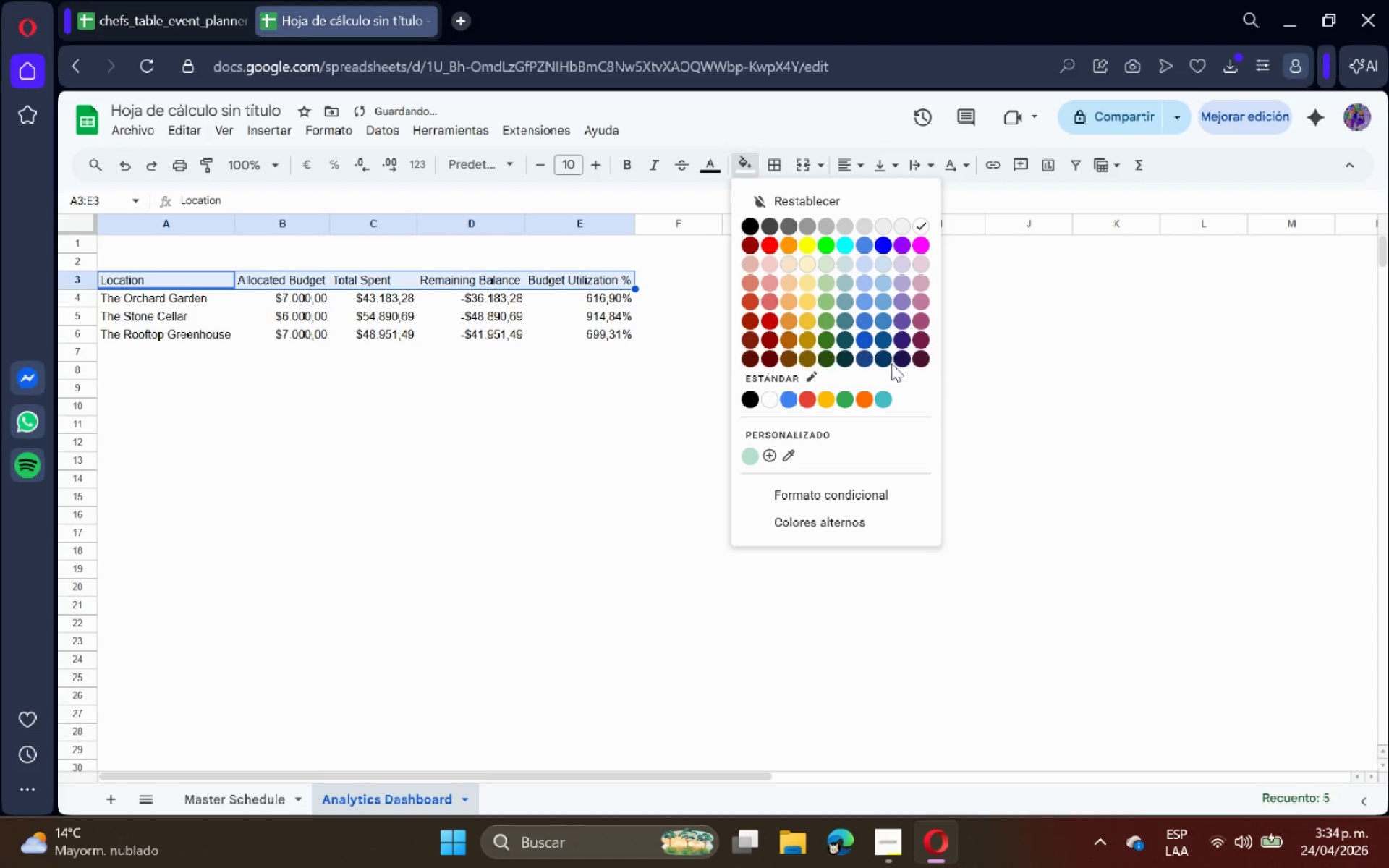 
left_click([888, 362])
 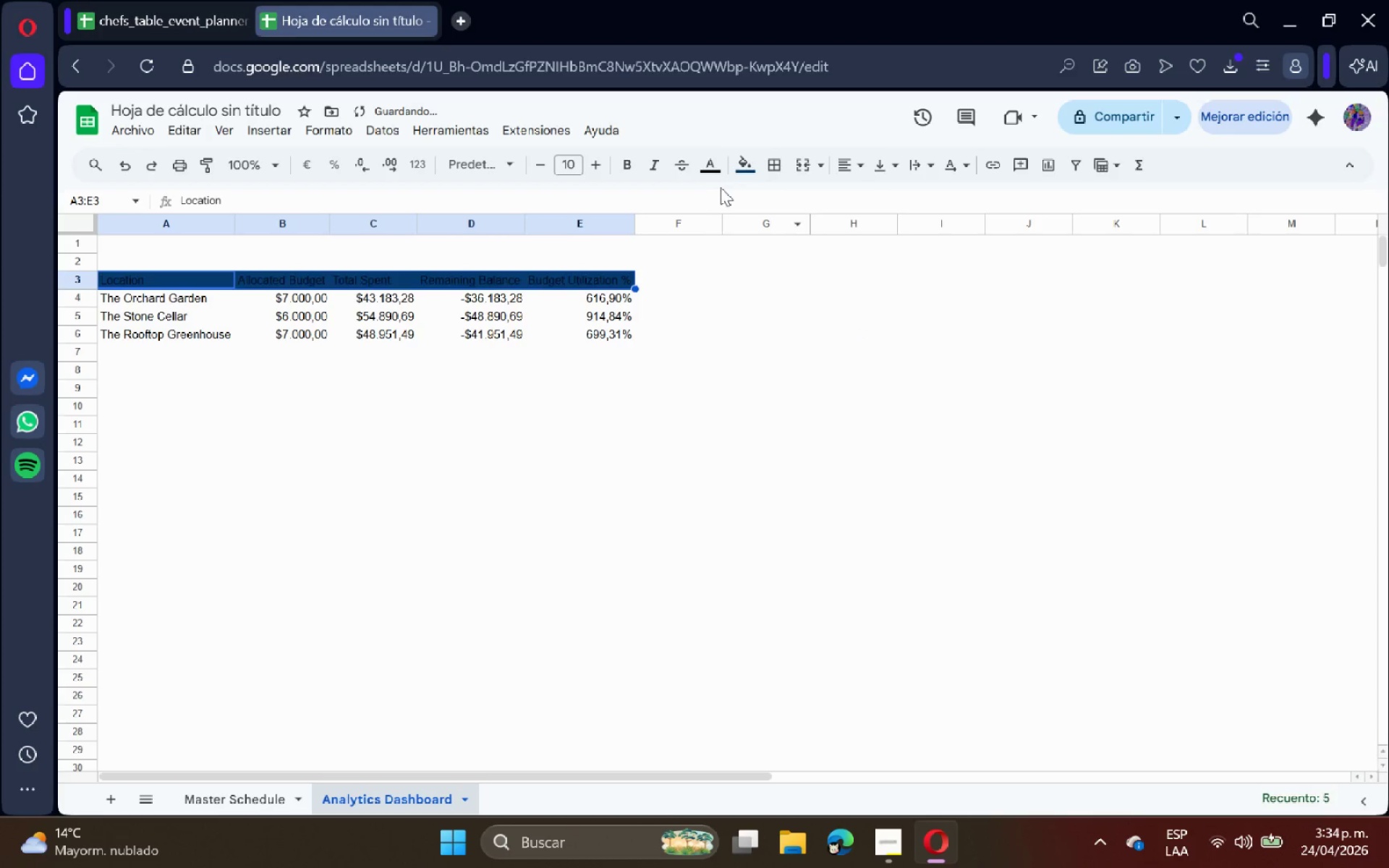 
left_click([705, 169])
 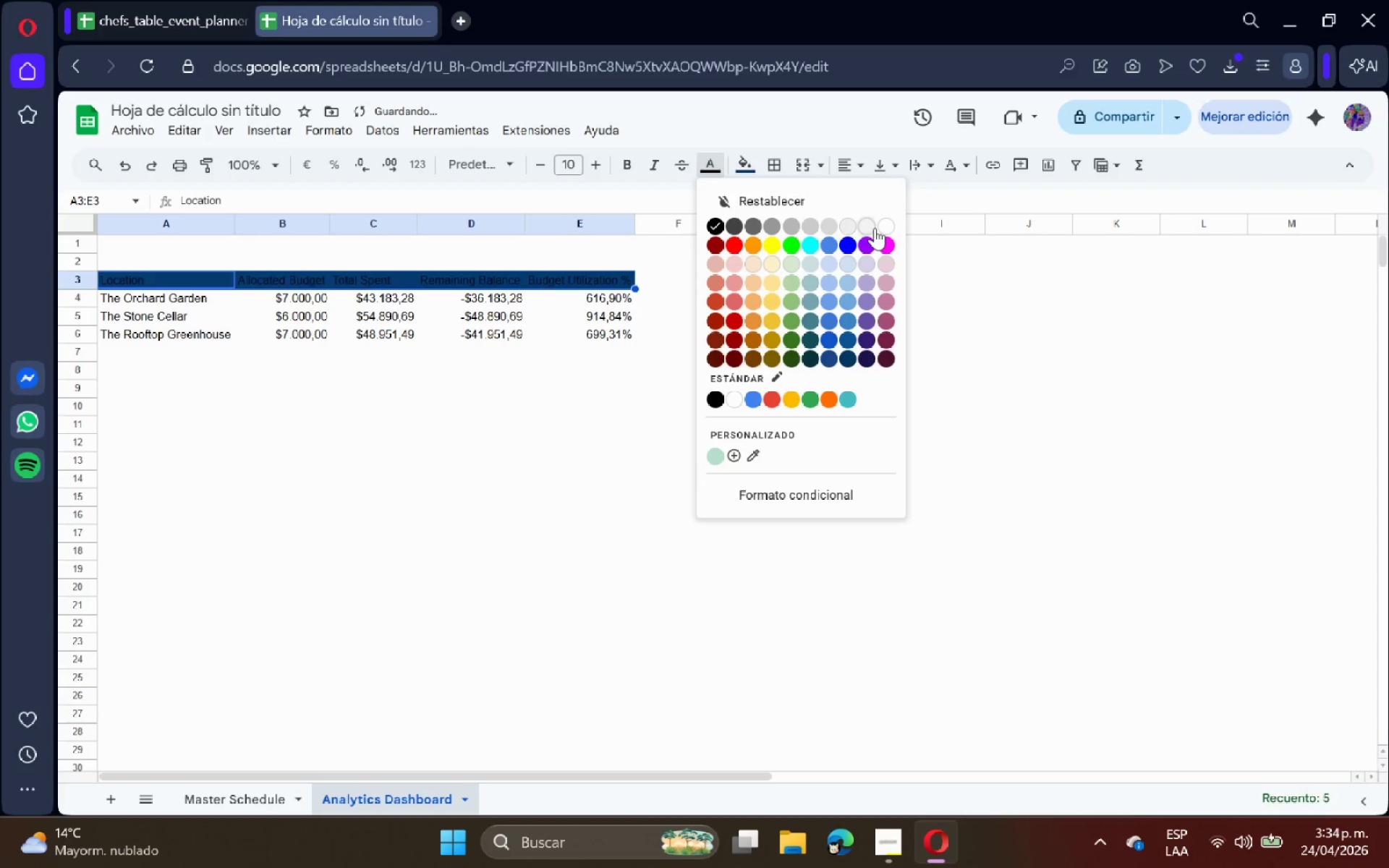 
left_click([891, 228])
 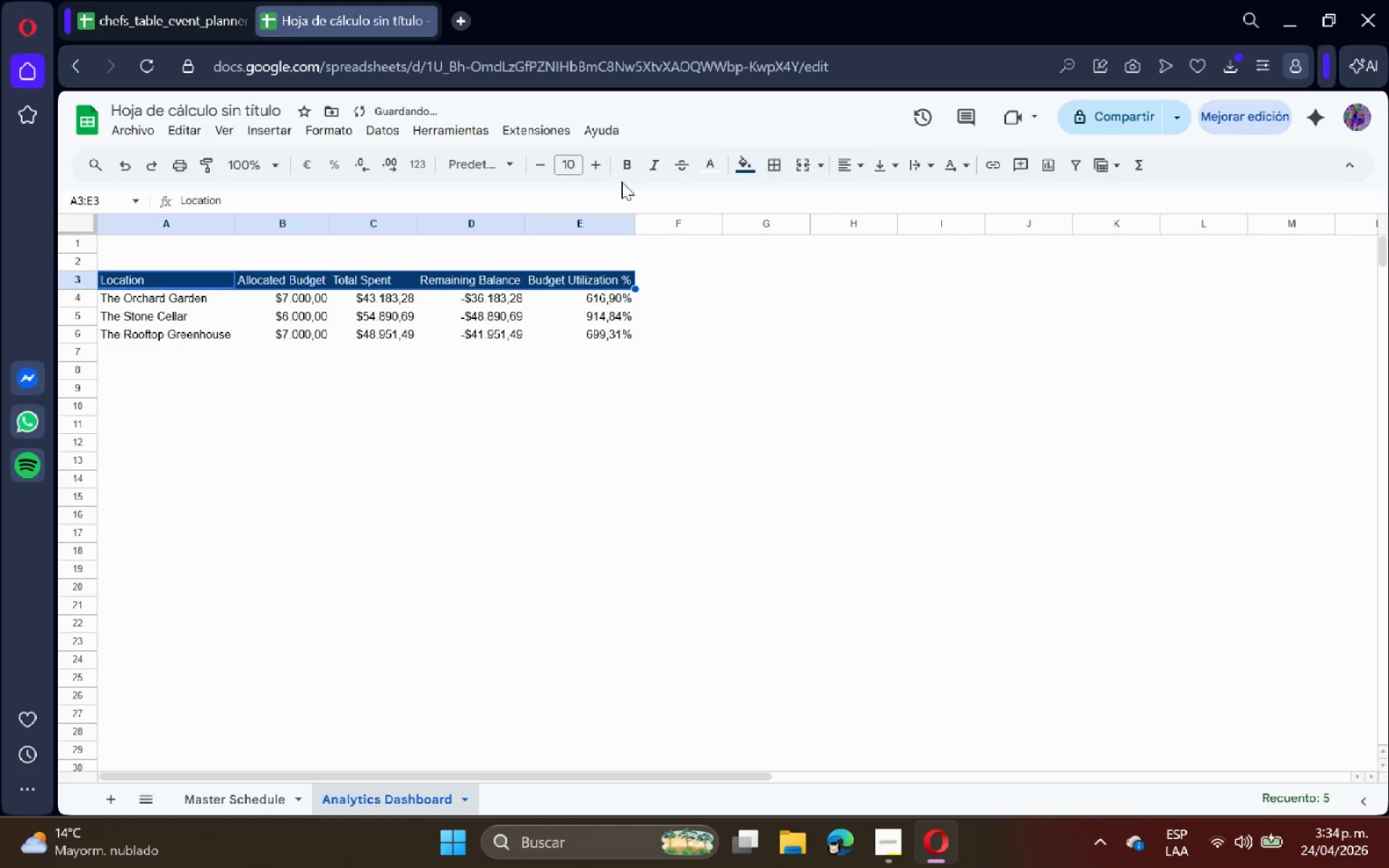 
left_click([625, 171])
 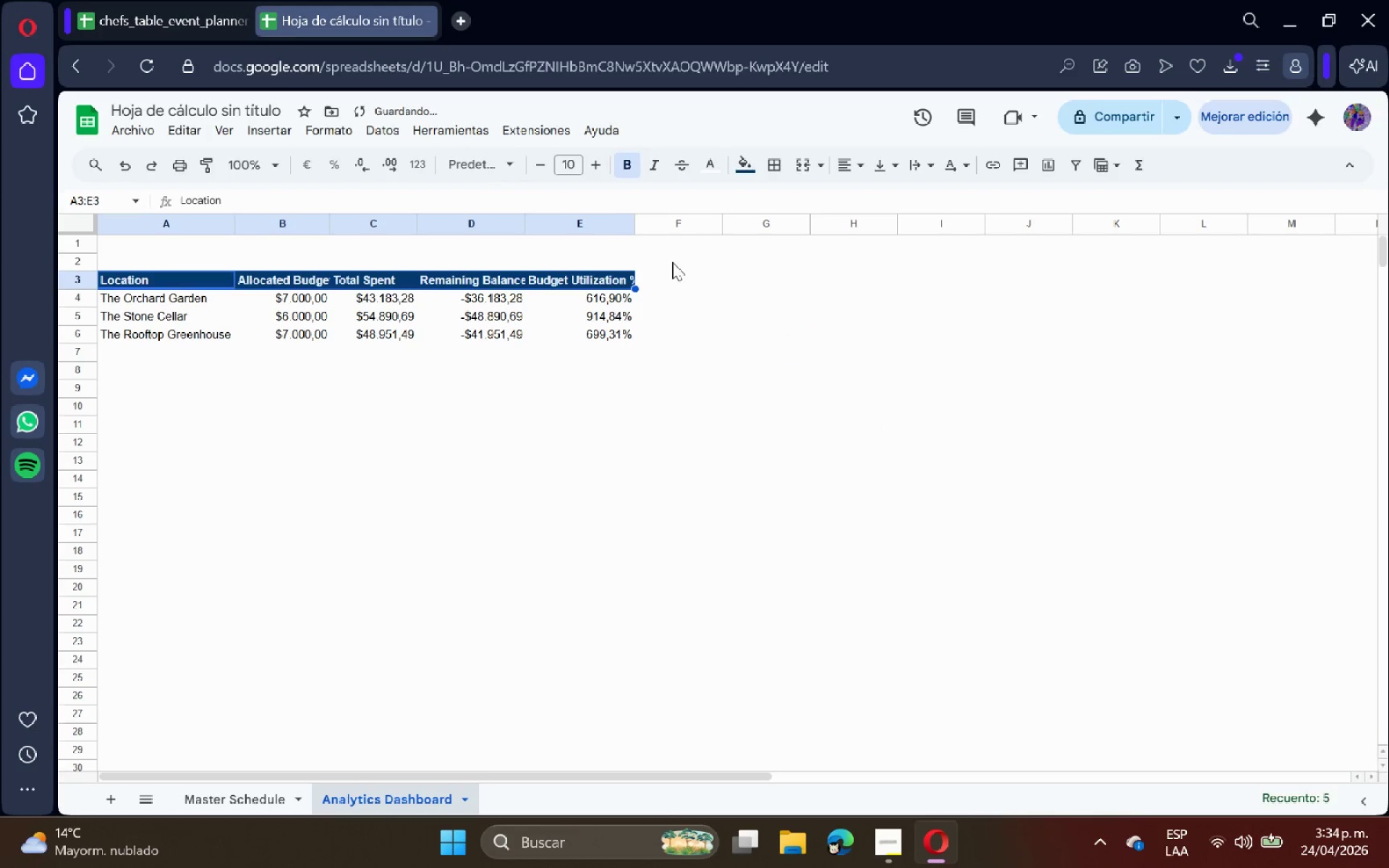 
left_click([672, 262])
 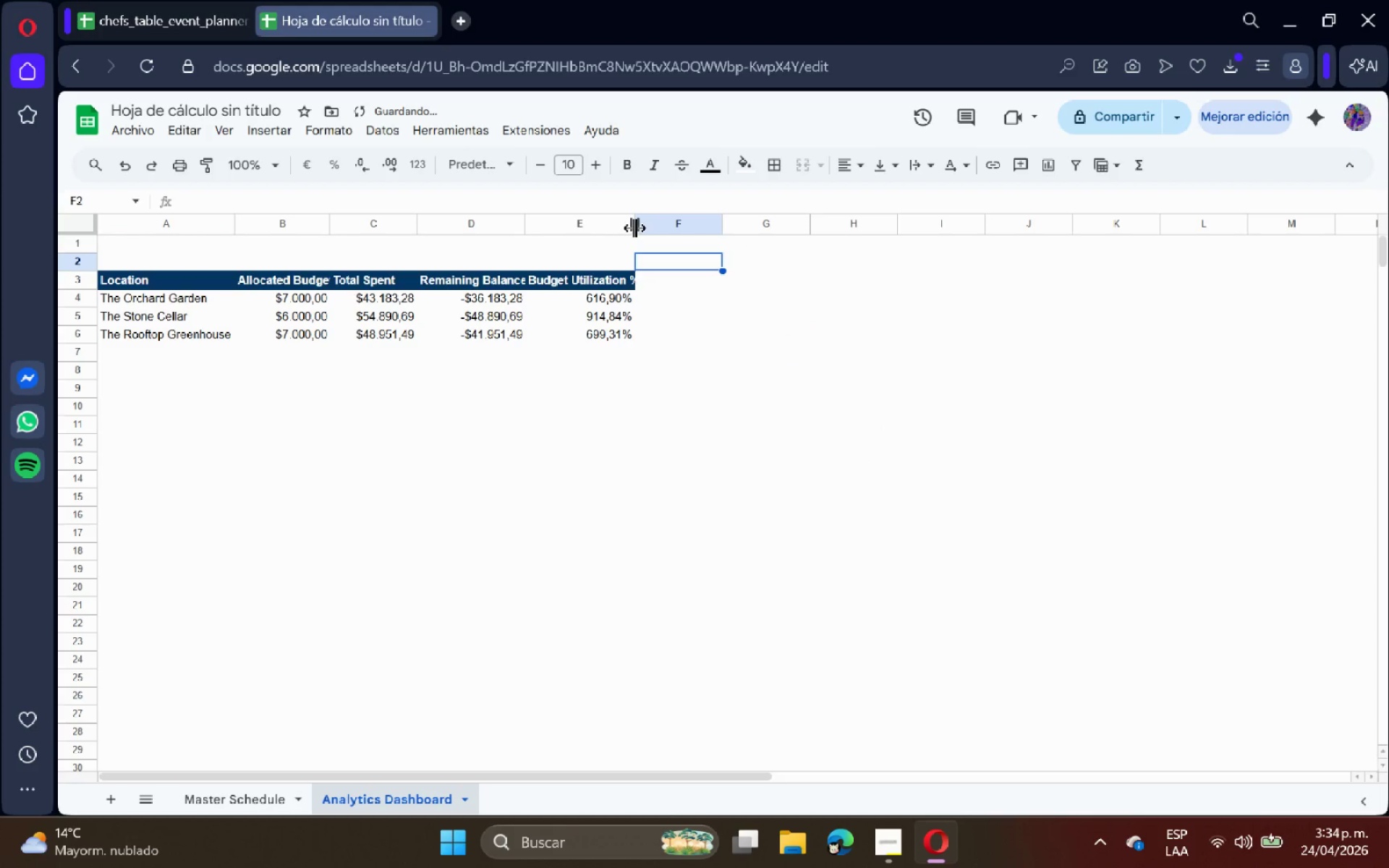 
double_click([633, 227])
 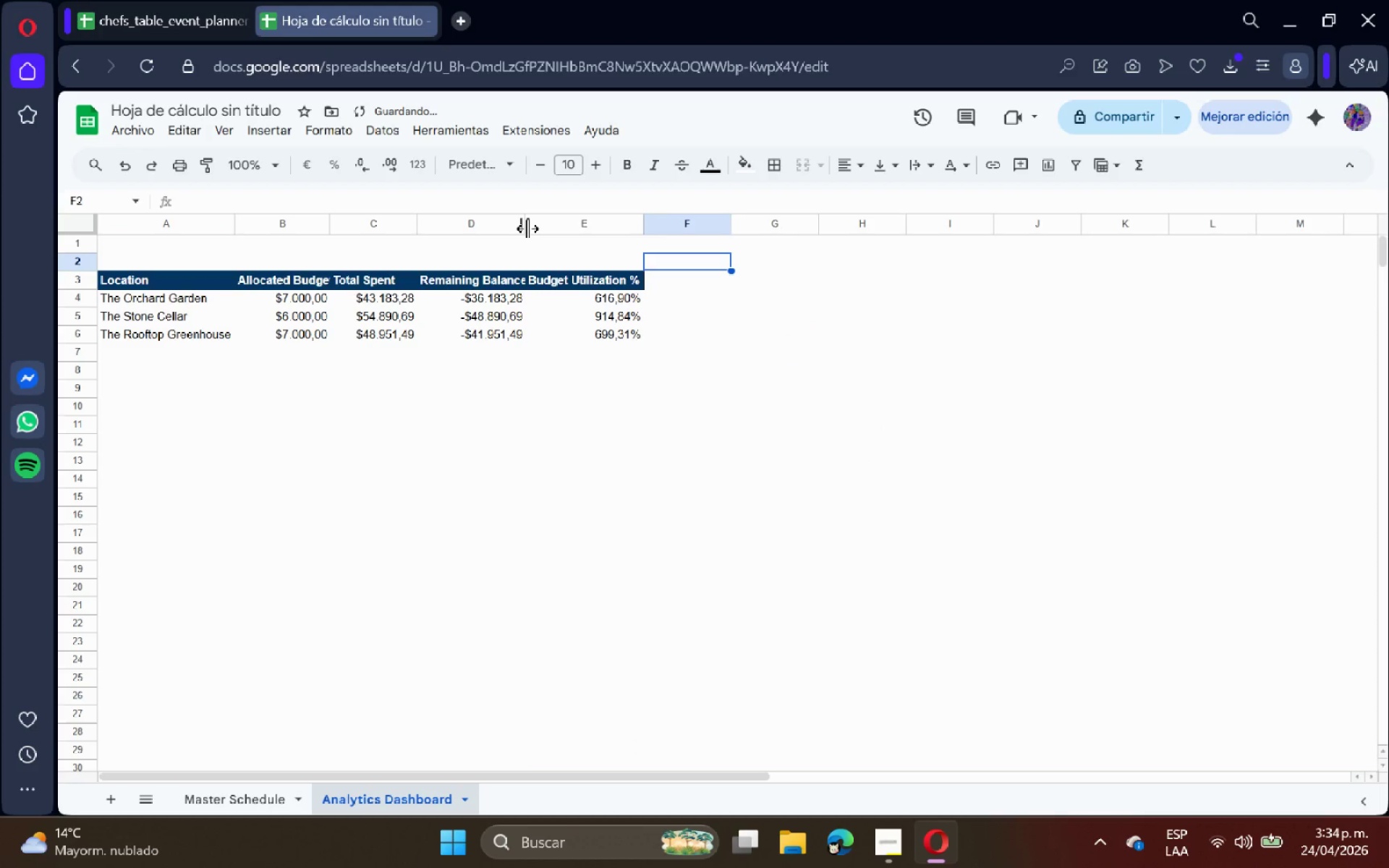 
double_click([527, 227])
 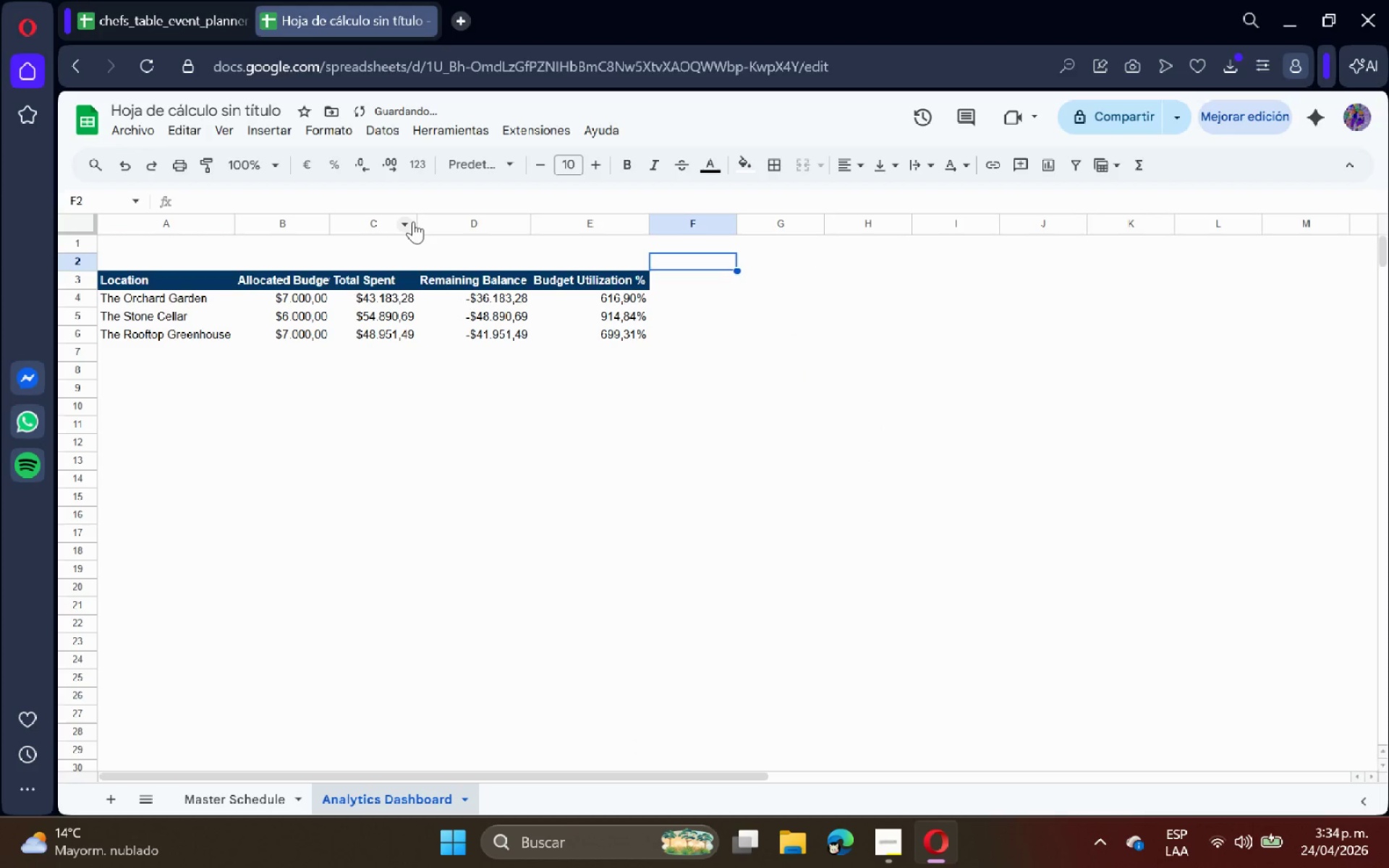 
left_click([411, 217])
 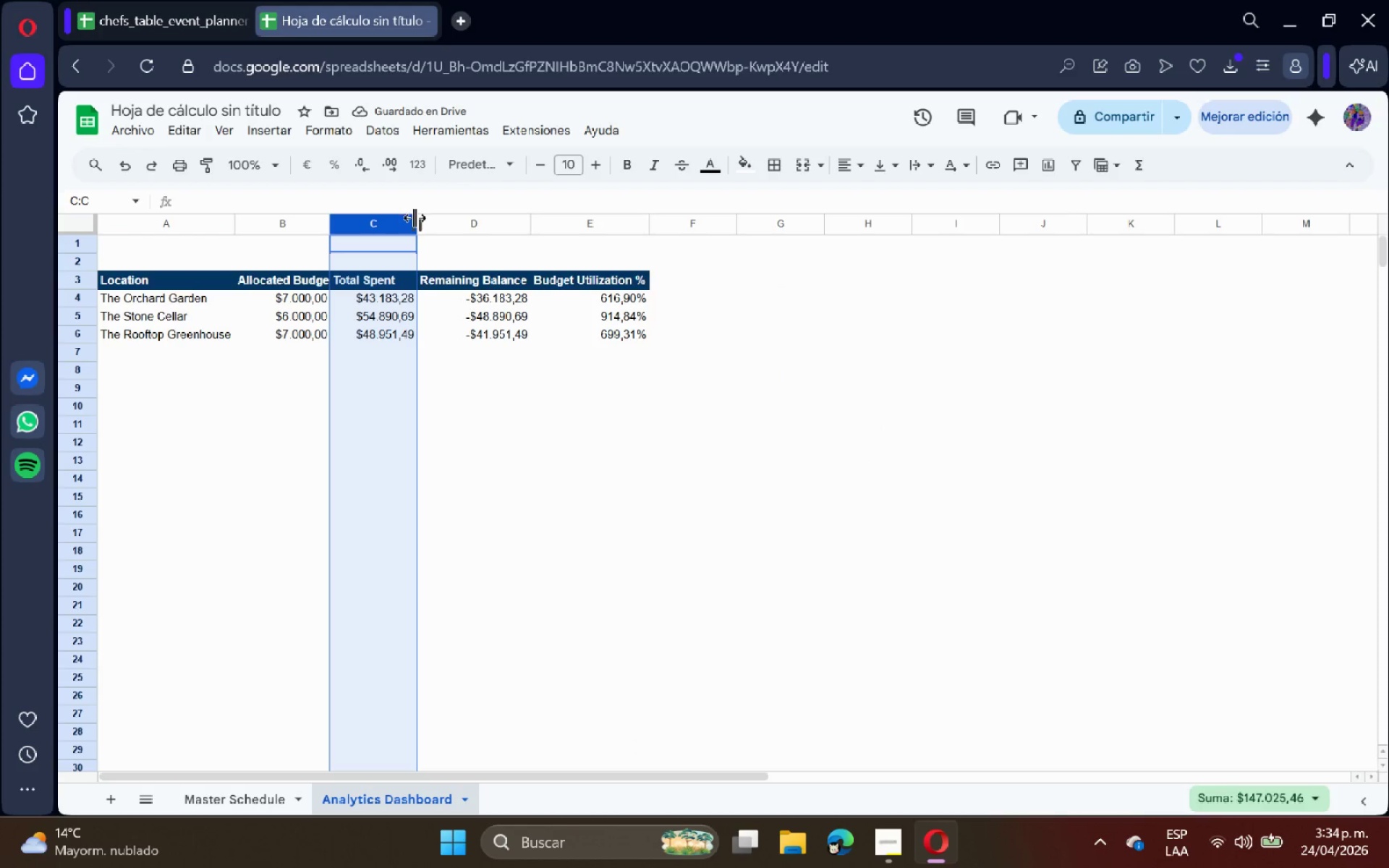 
double_click([415, 218])
 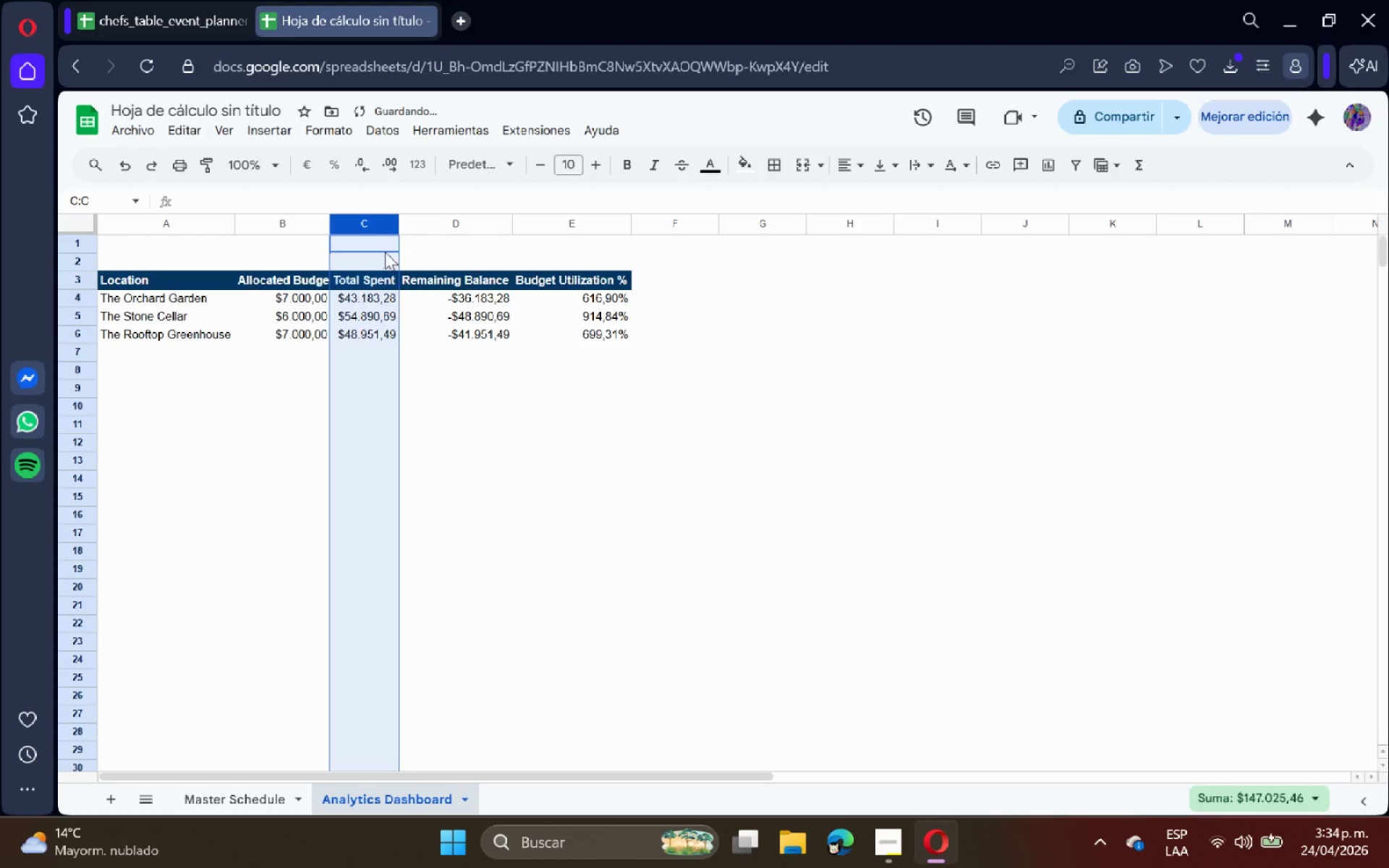 
left_click([458, 359])
 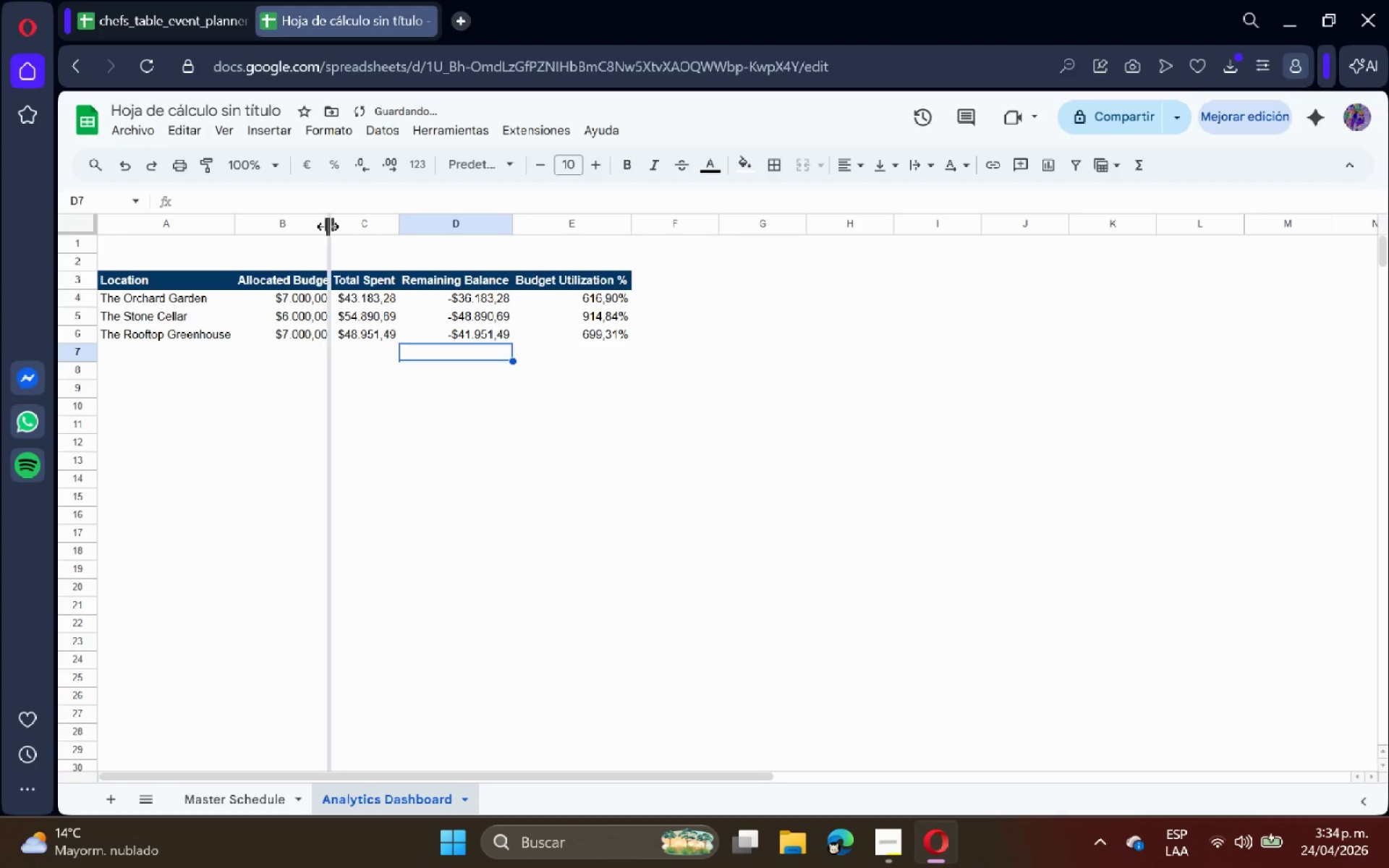 
double_click([328, 226])
 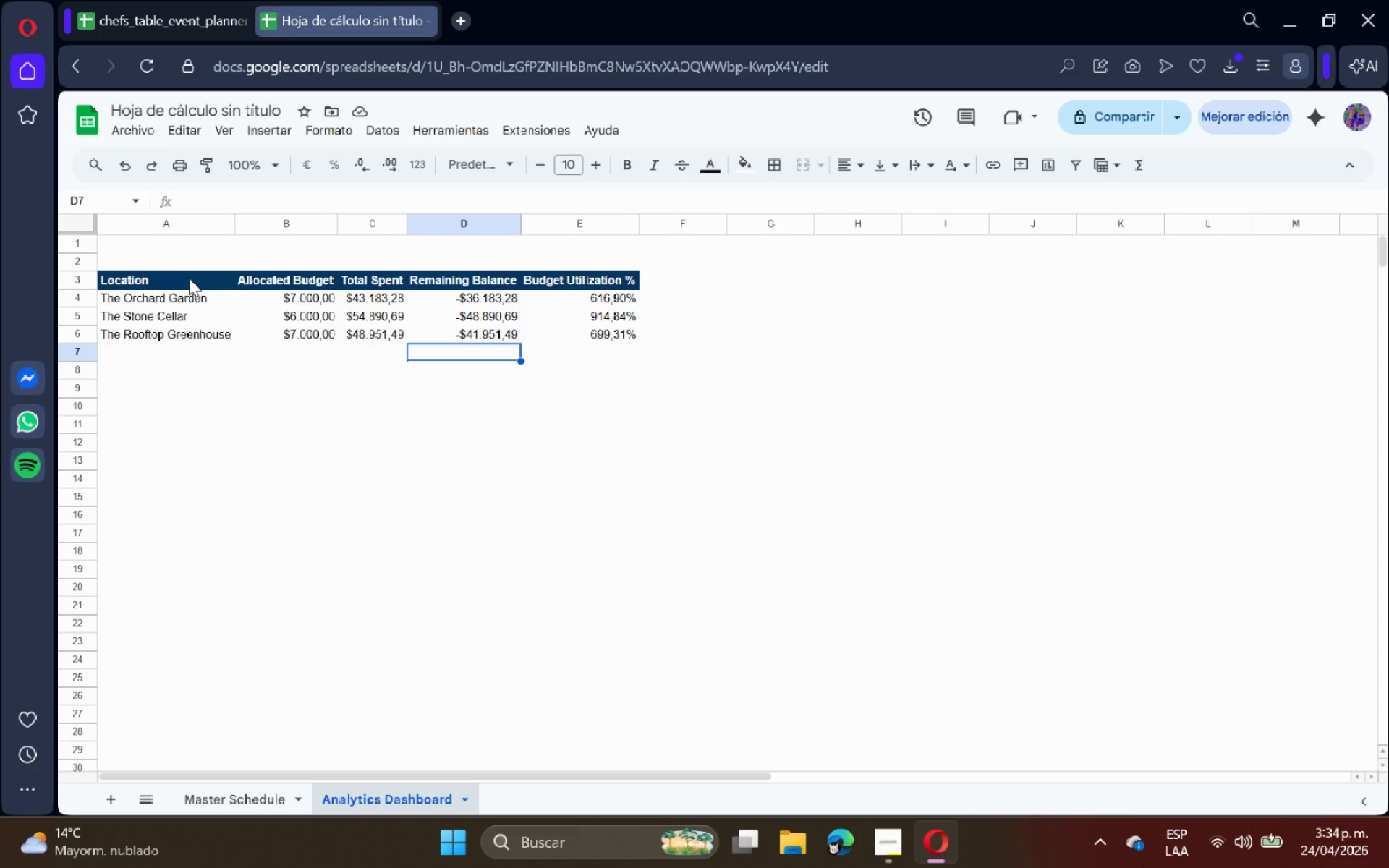 
wait(7.89)
 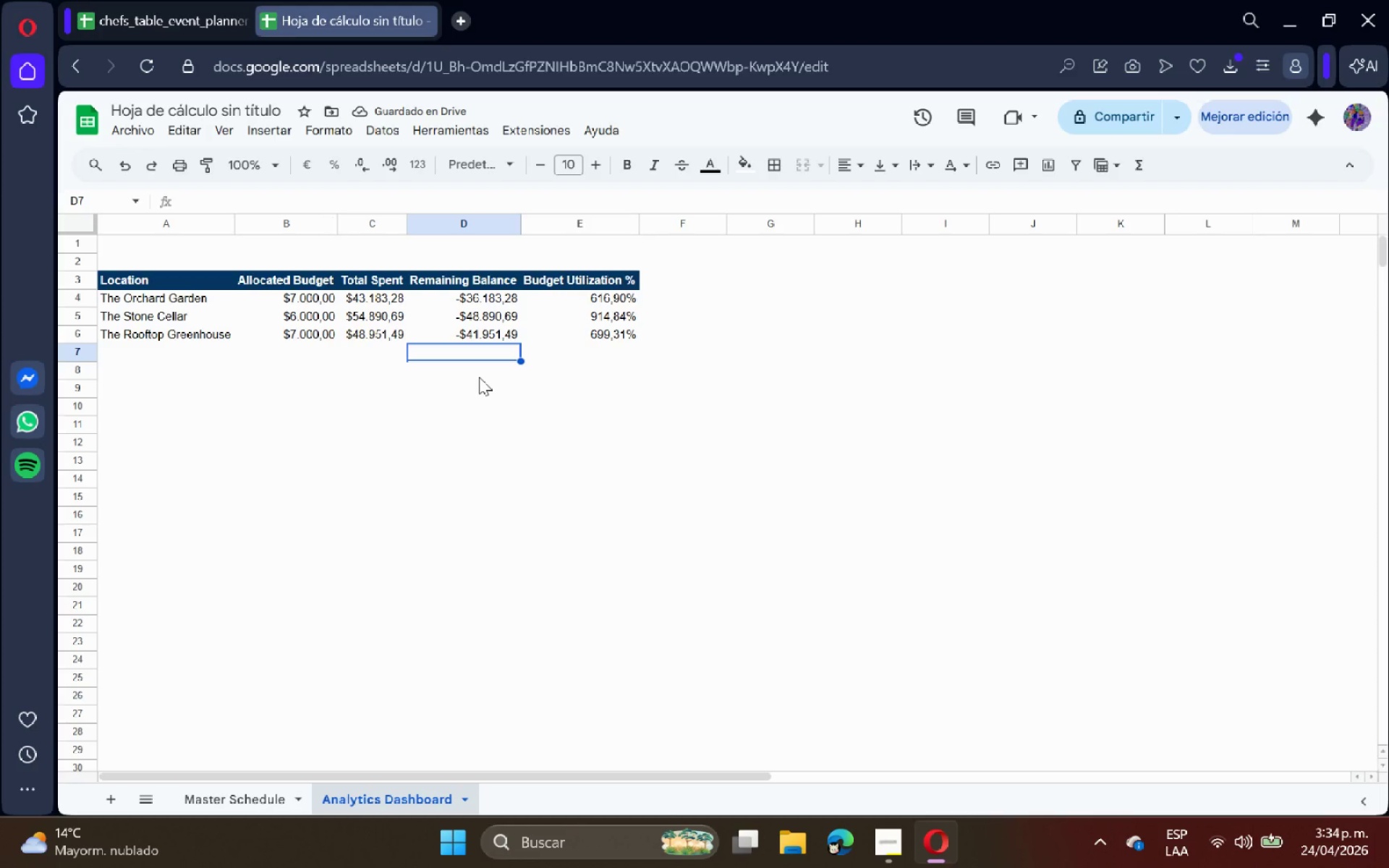 
left_click_drag(start_coordinate=[188, 276], to_coordinate=[200, 329])
 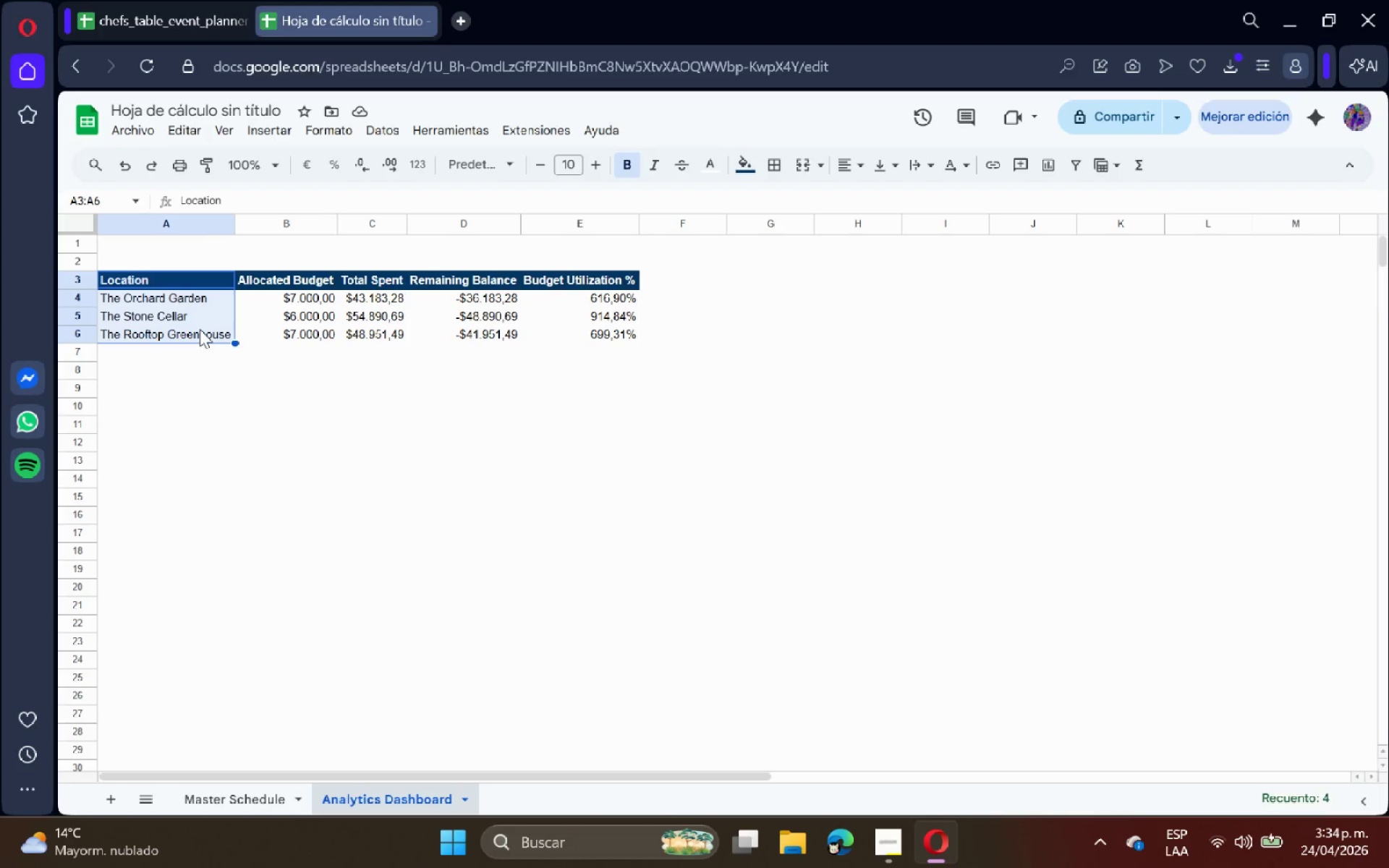 
hold_key(key=ControlLeft, duration=0.42)
 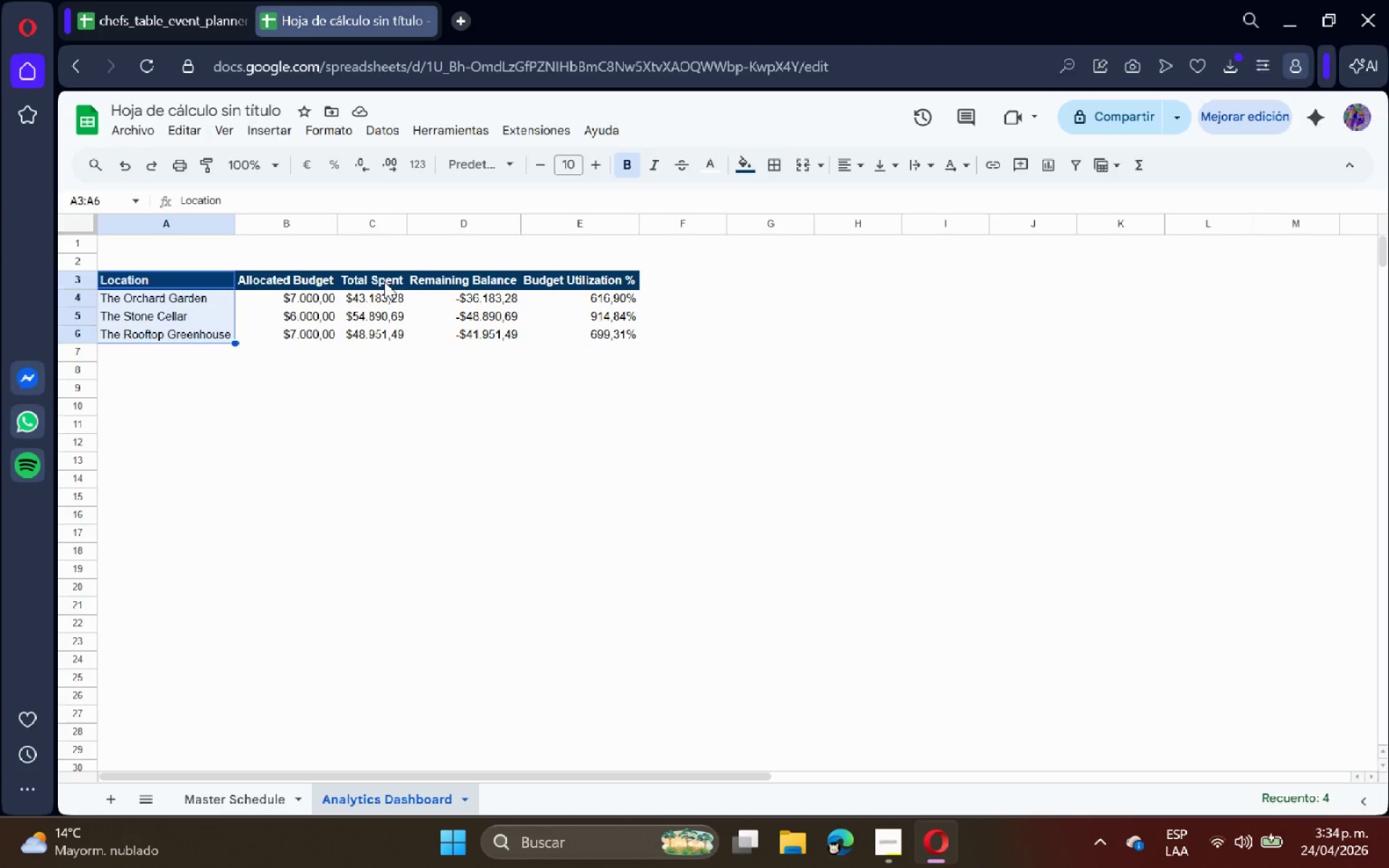 
left_click_drag(start_coordinate=[384, 281], to_coordinate=[386, 332])
 